 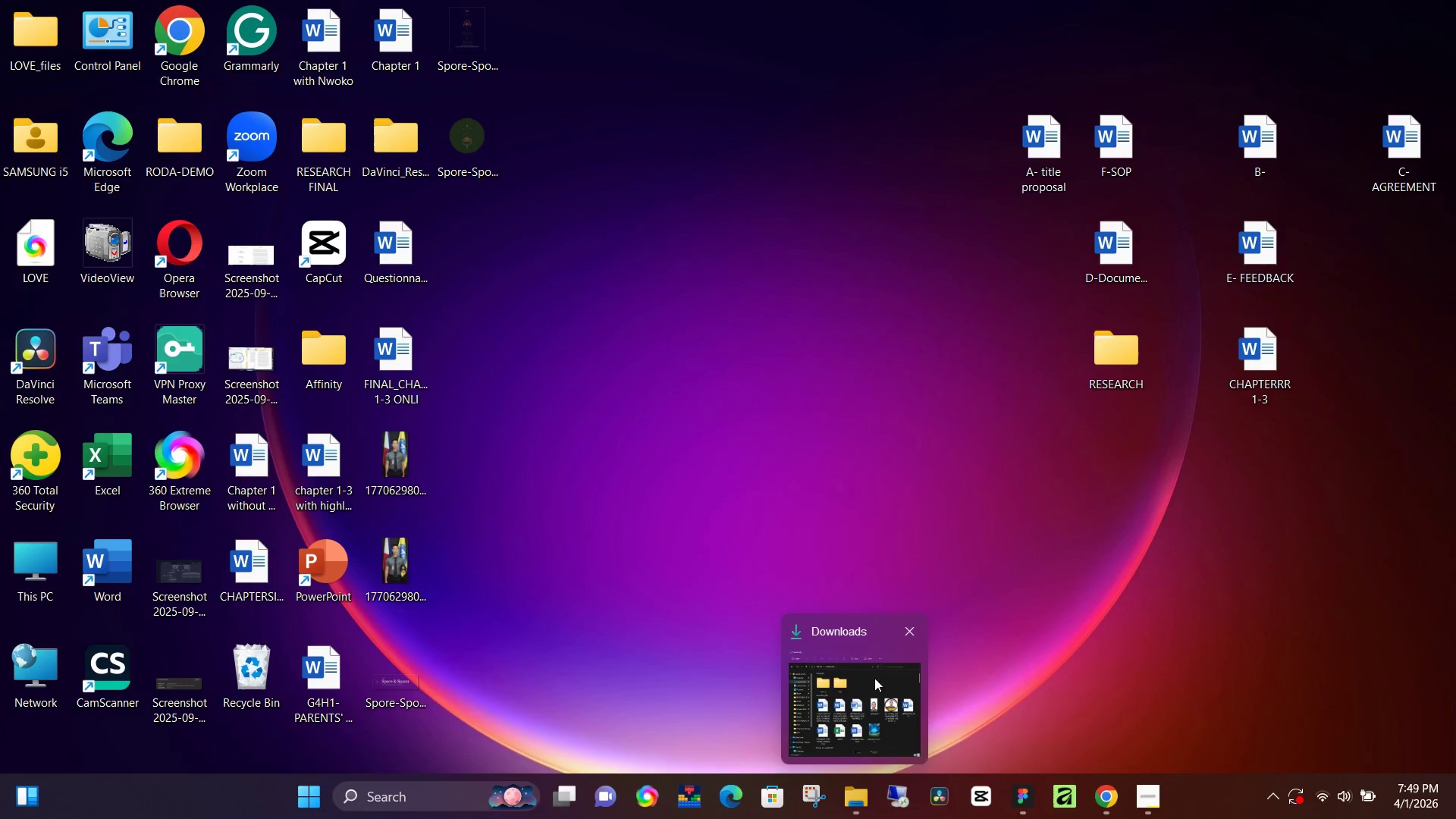 
left_click([832, 685])
 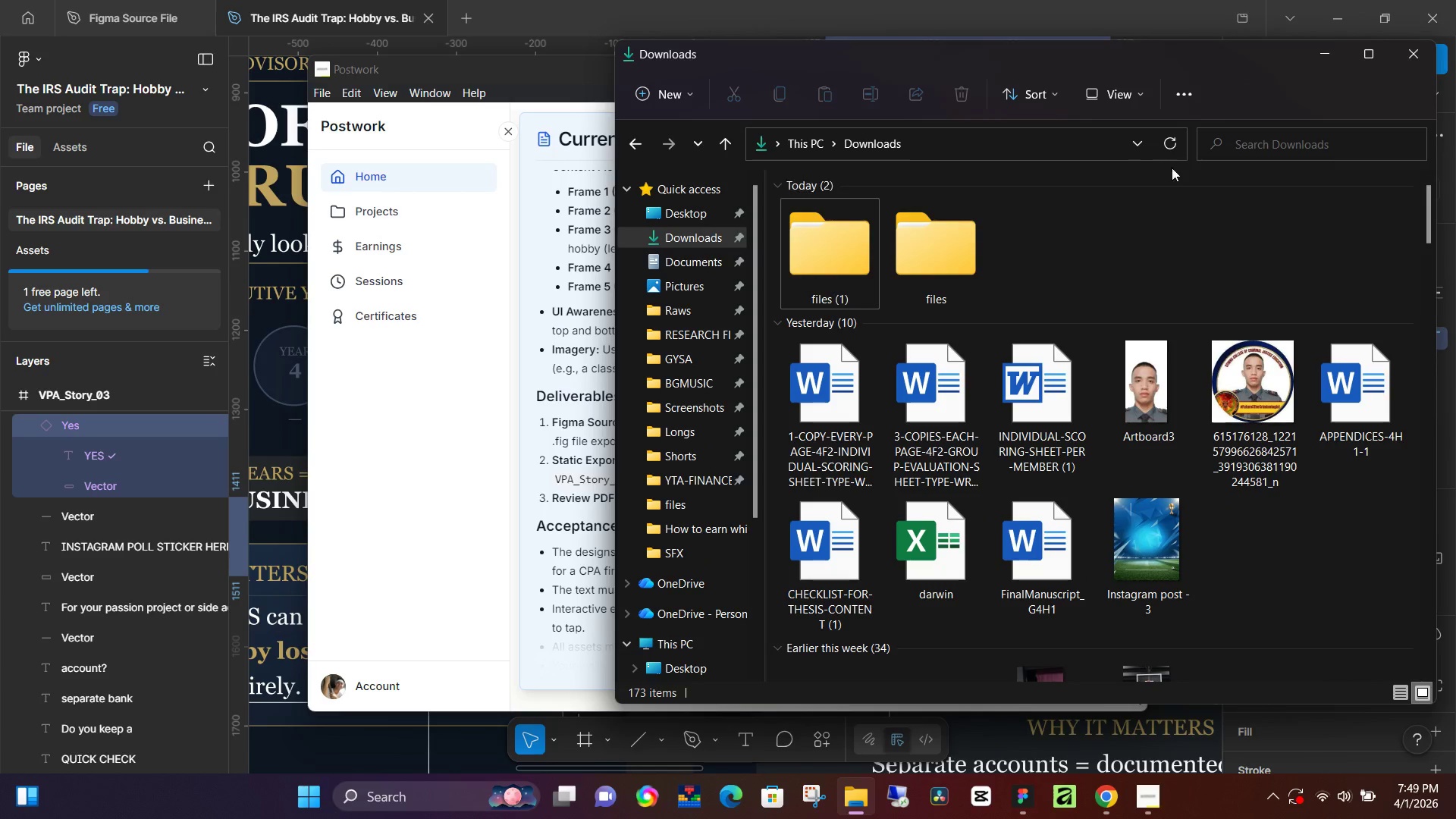 
left_click([1176, 144])
 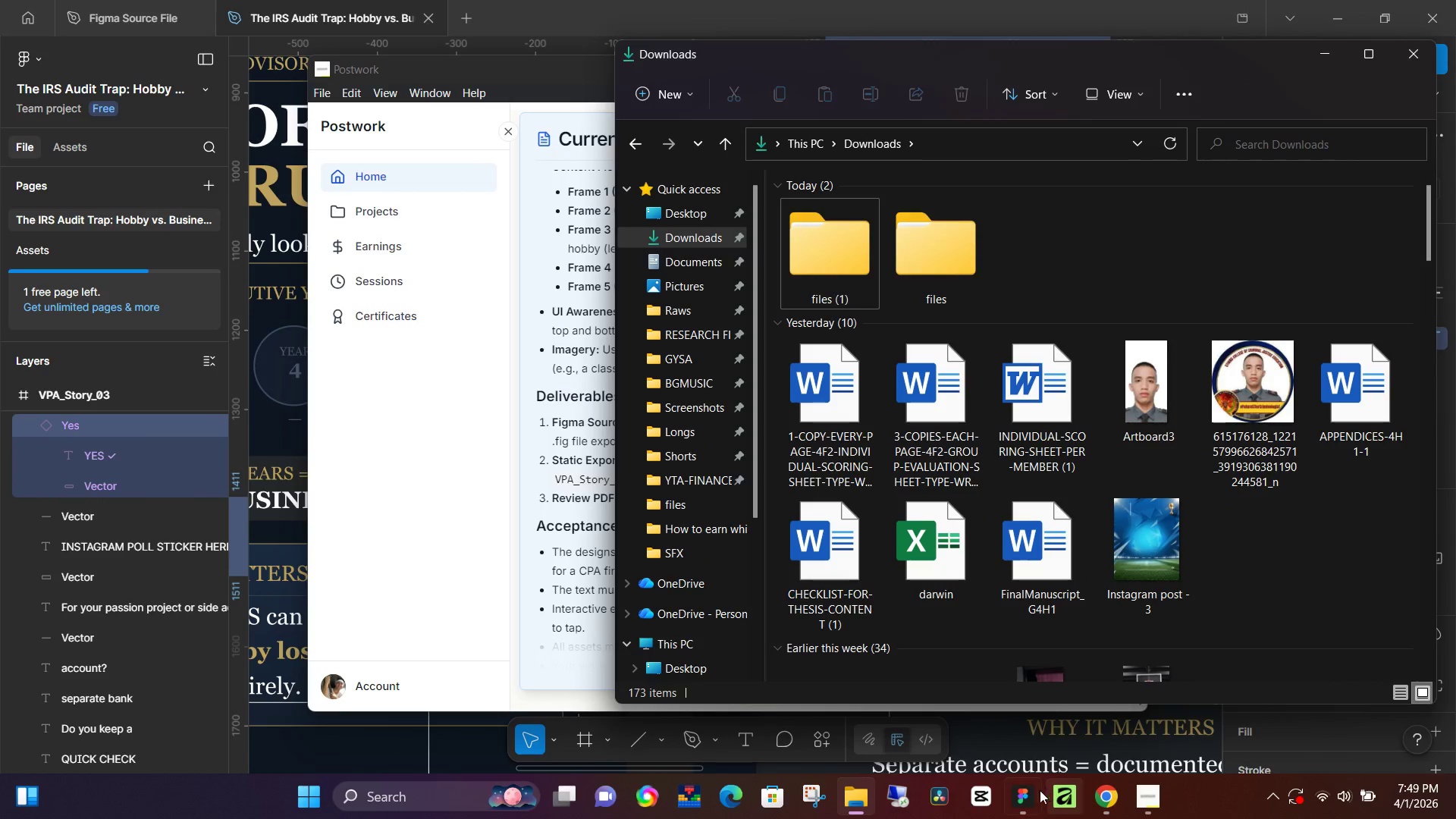 
left_click([1034, 793])
 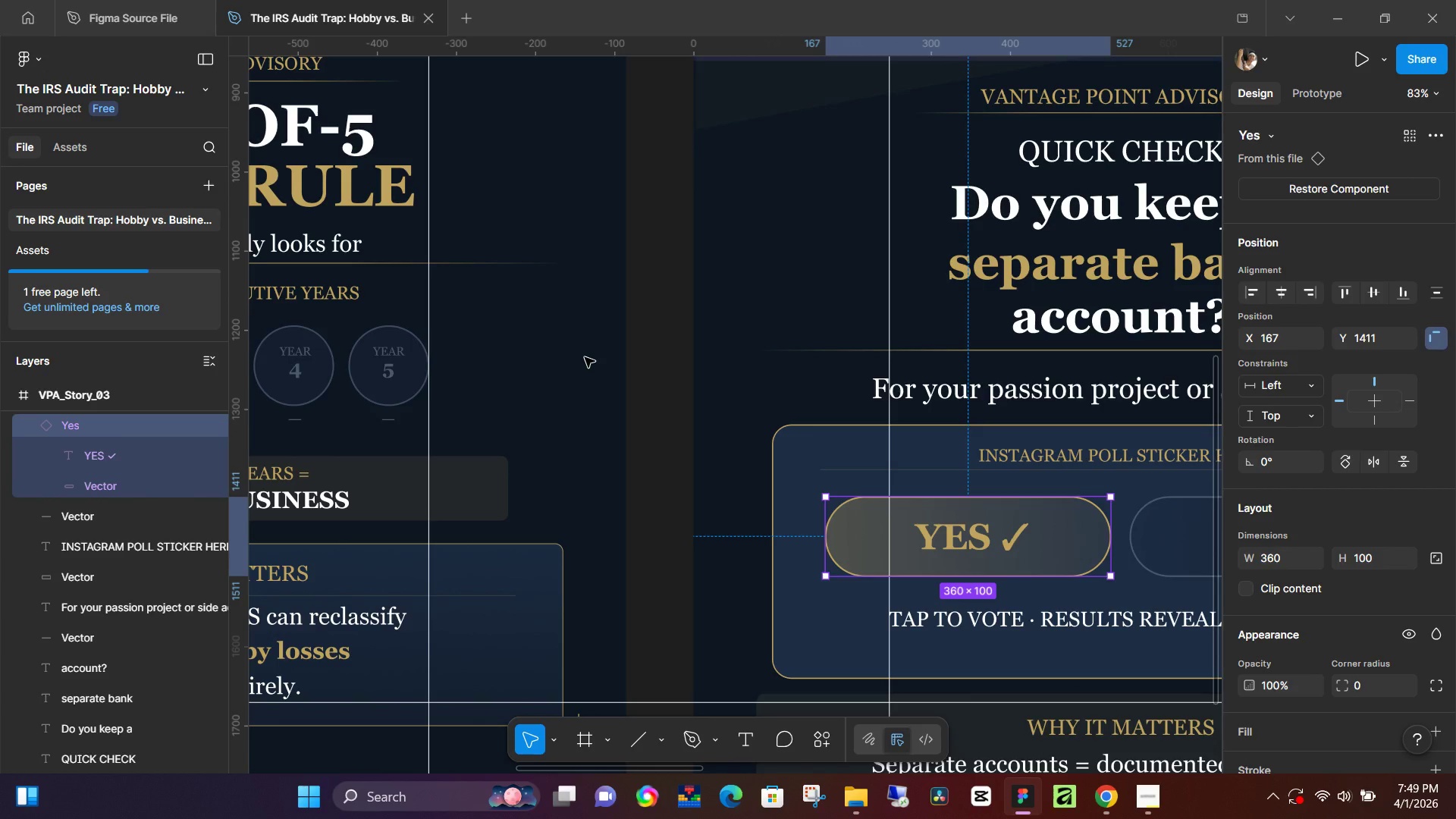 
wait(18.5)
 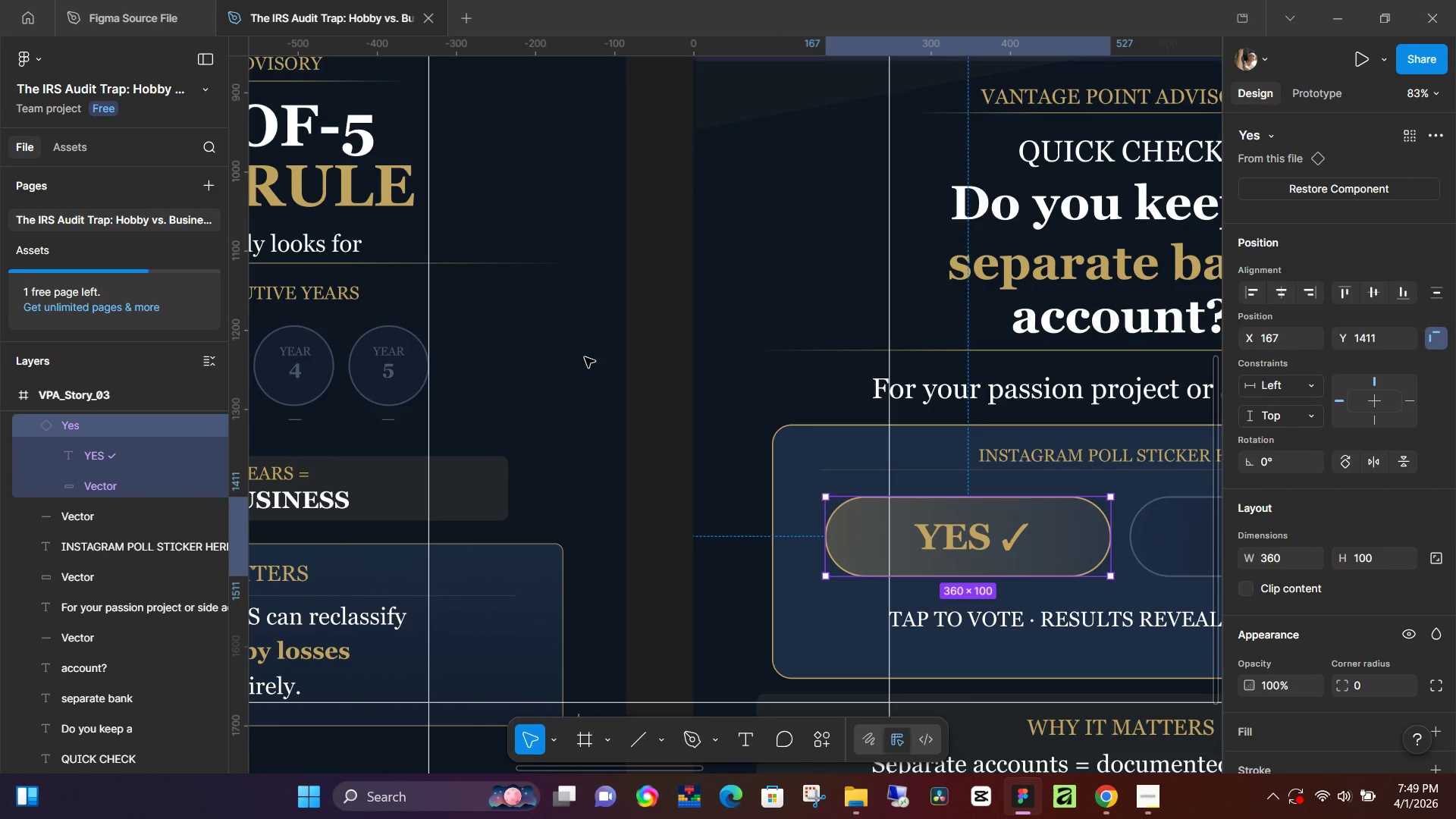 
left_click([675, 315])
 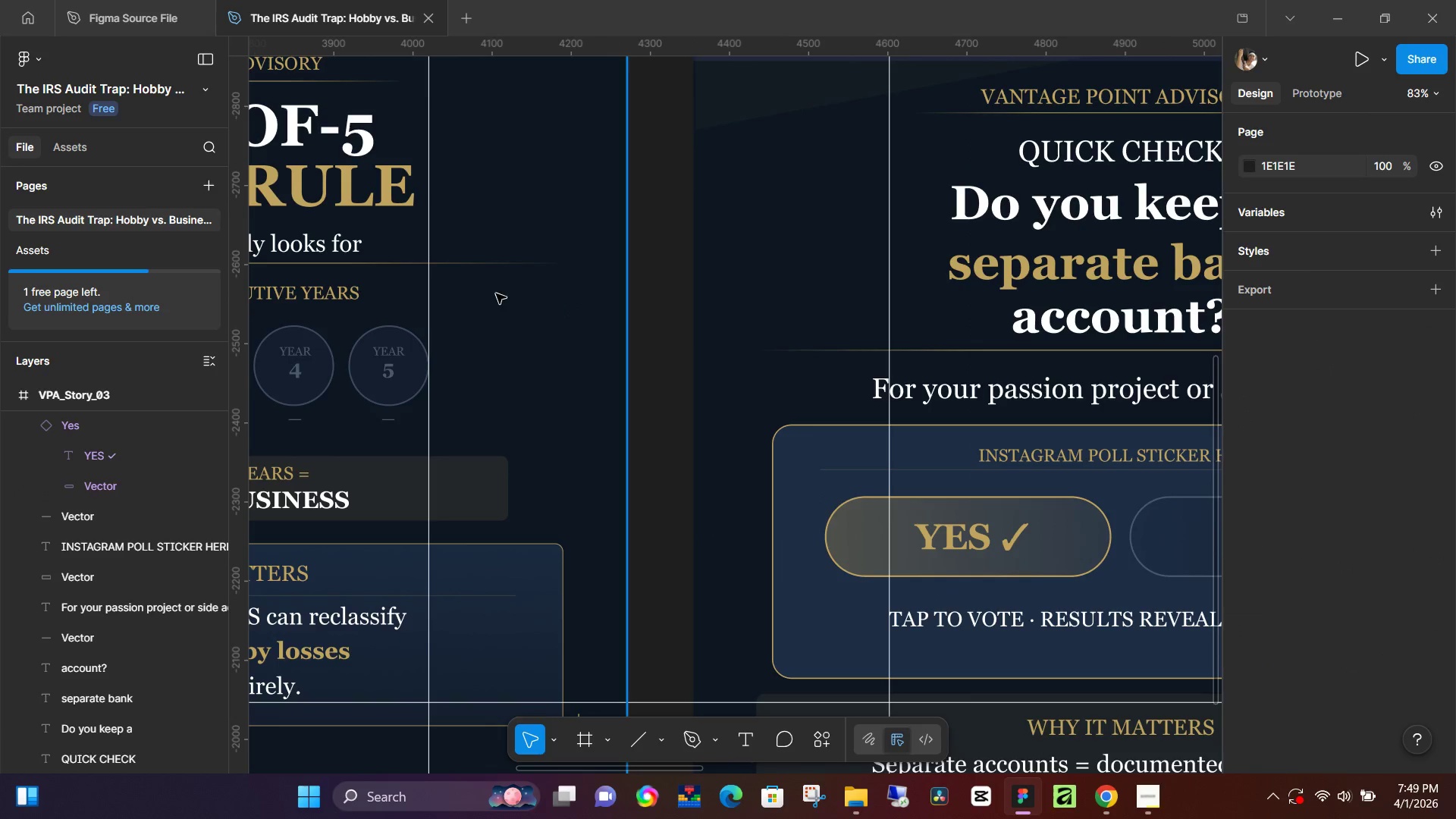 
hold_key(key=ControlLeft, duration=1.5)
scroll: coordinate [579, 301], scroll_direction: down, amount: 11.0
 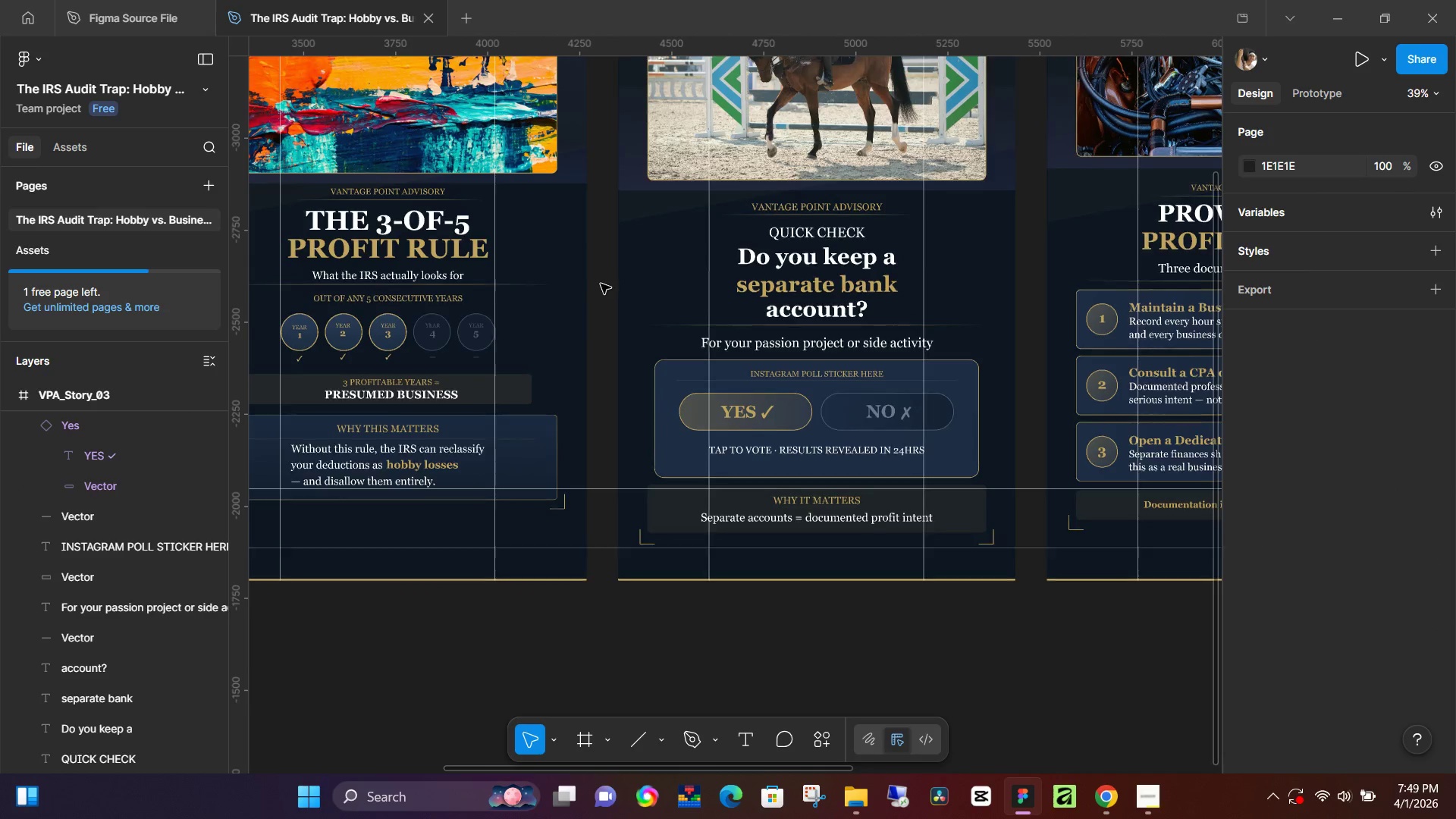 
key(Control+ControlLeft)
 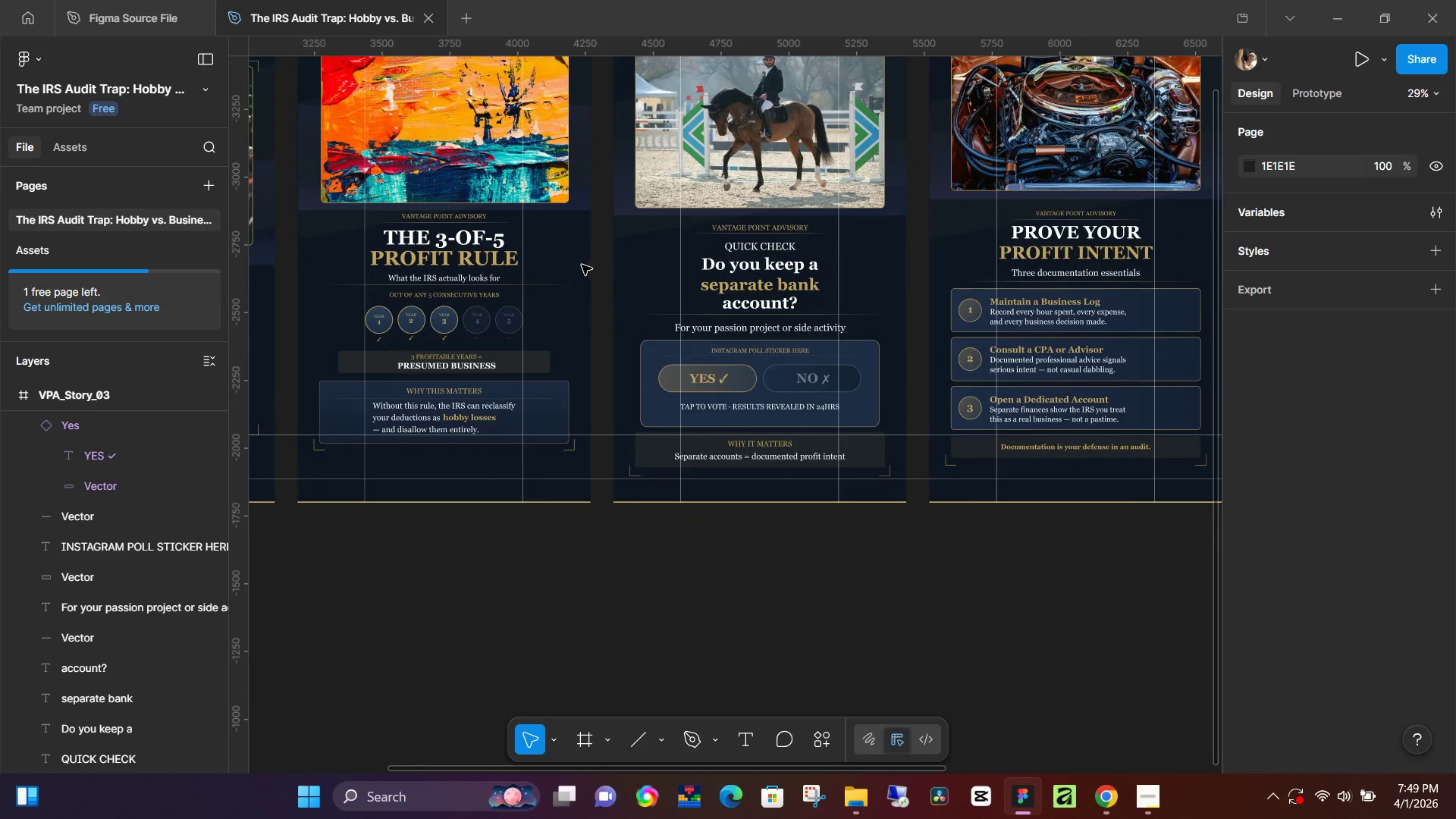 
key(Control+ControlLeft)
 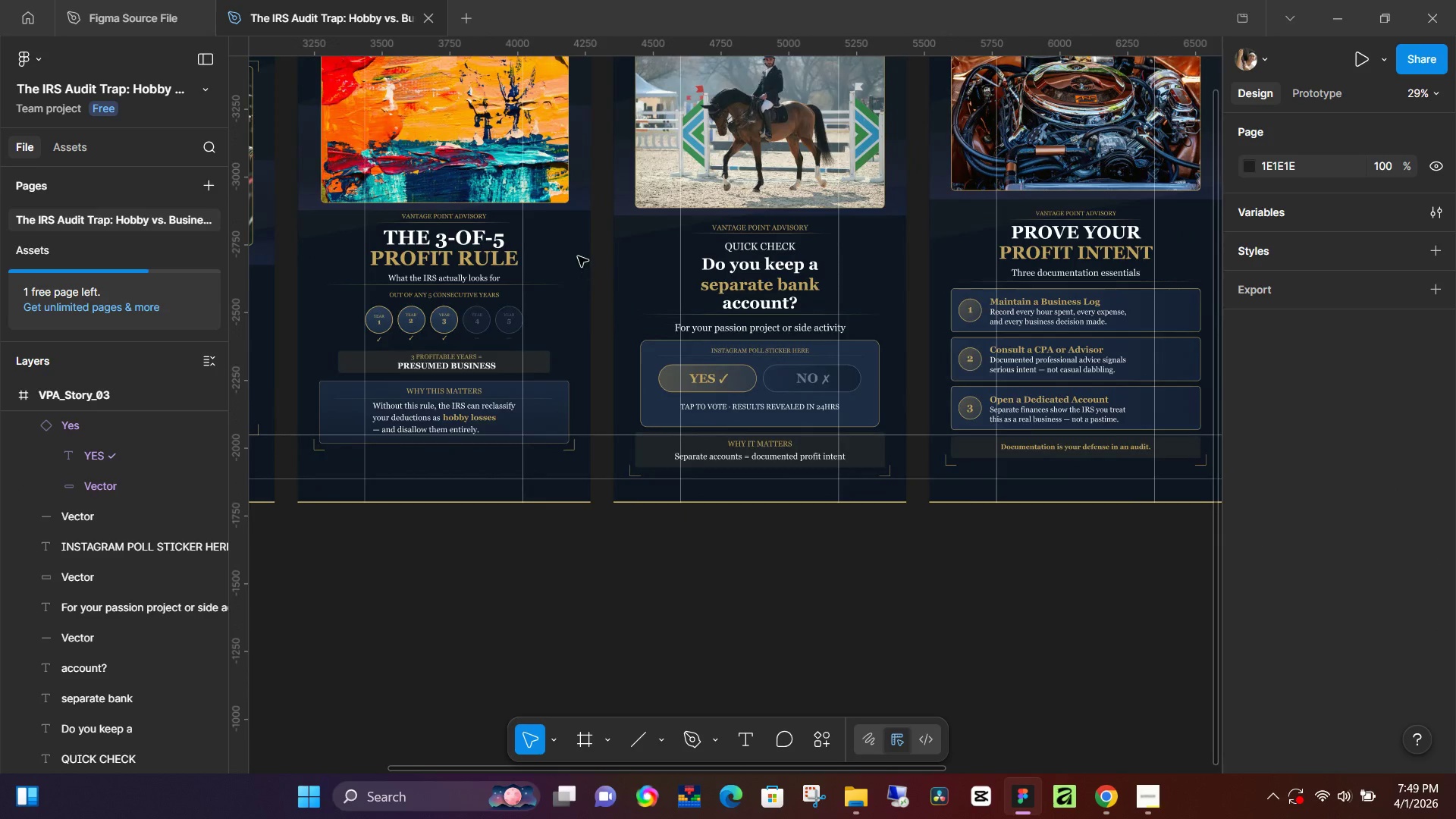 
key(Control+ControlLeft)
 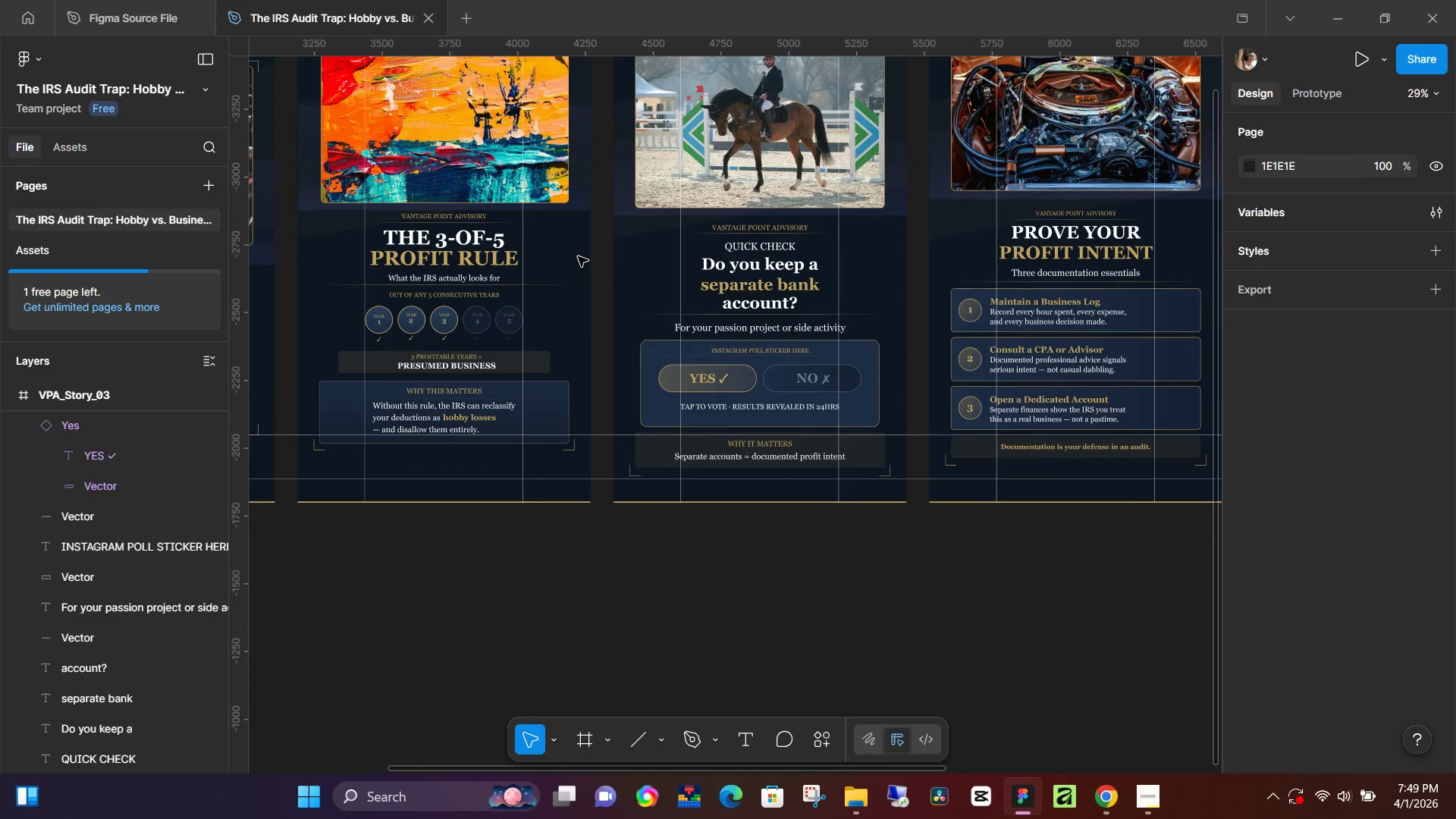 
key(Control+ControlLeft)
 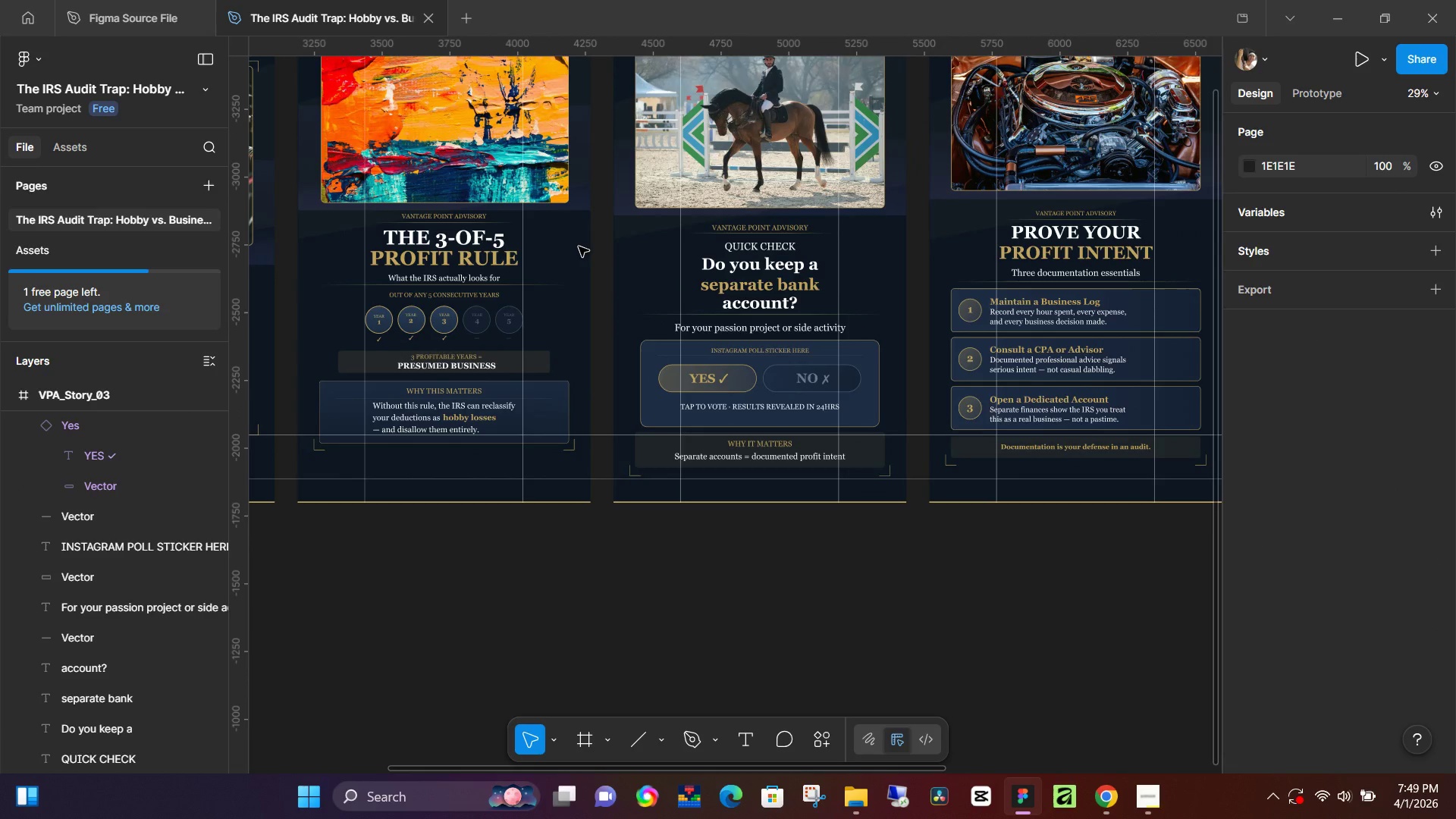 
key(Control+ControlLeft)
 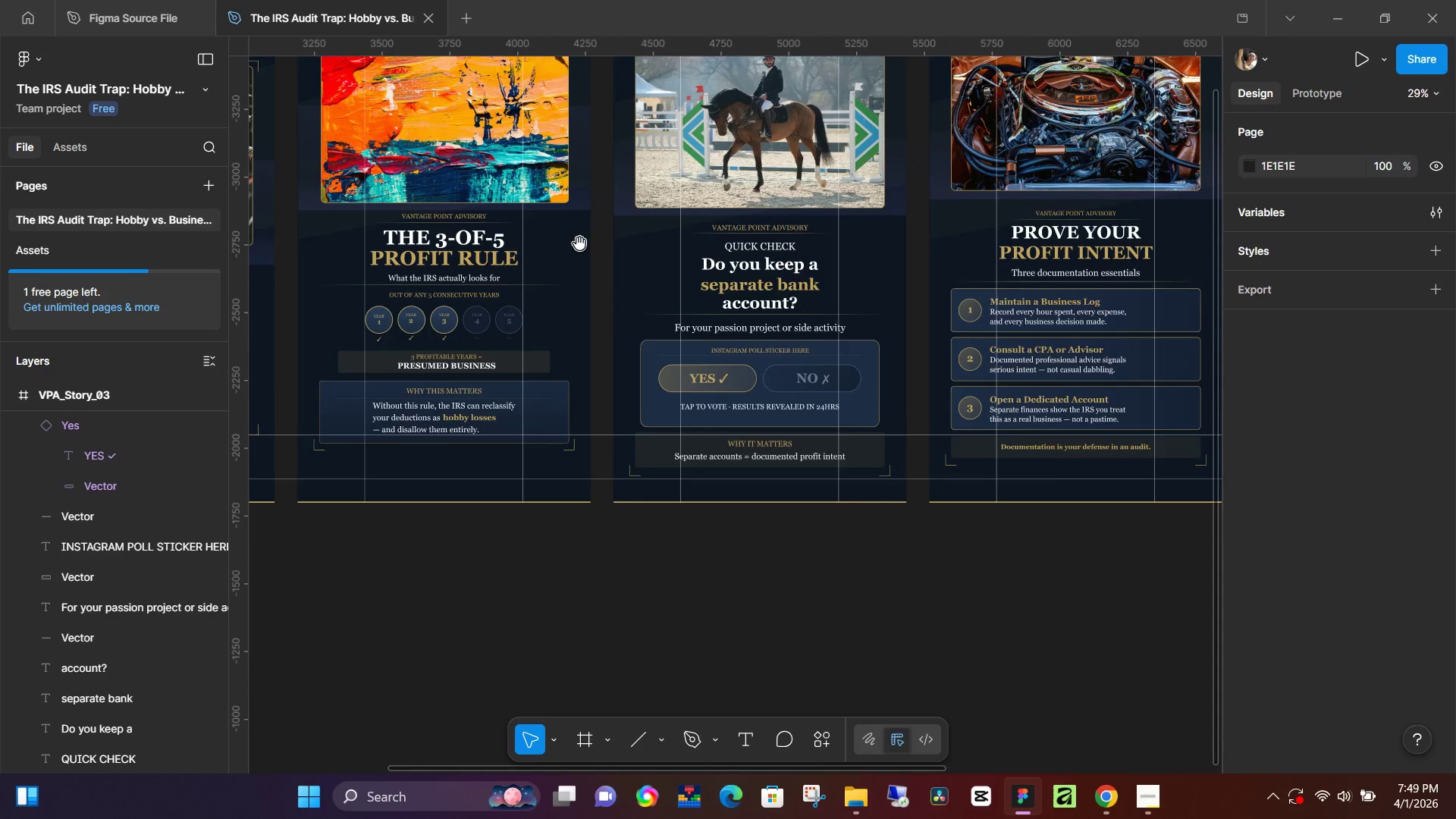 
scroll: coordinate [601, 284], scroll_direction: down, amount: 3.0
 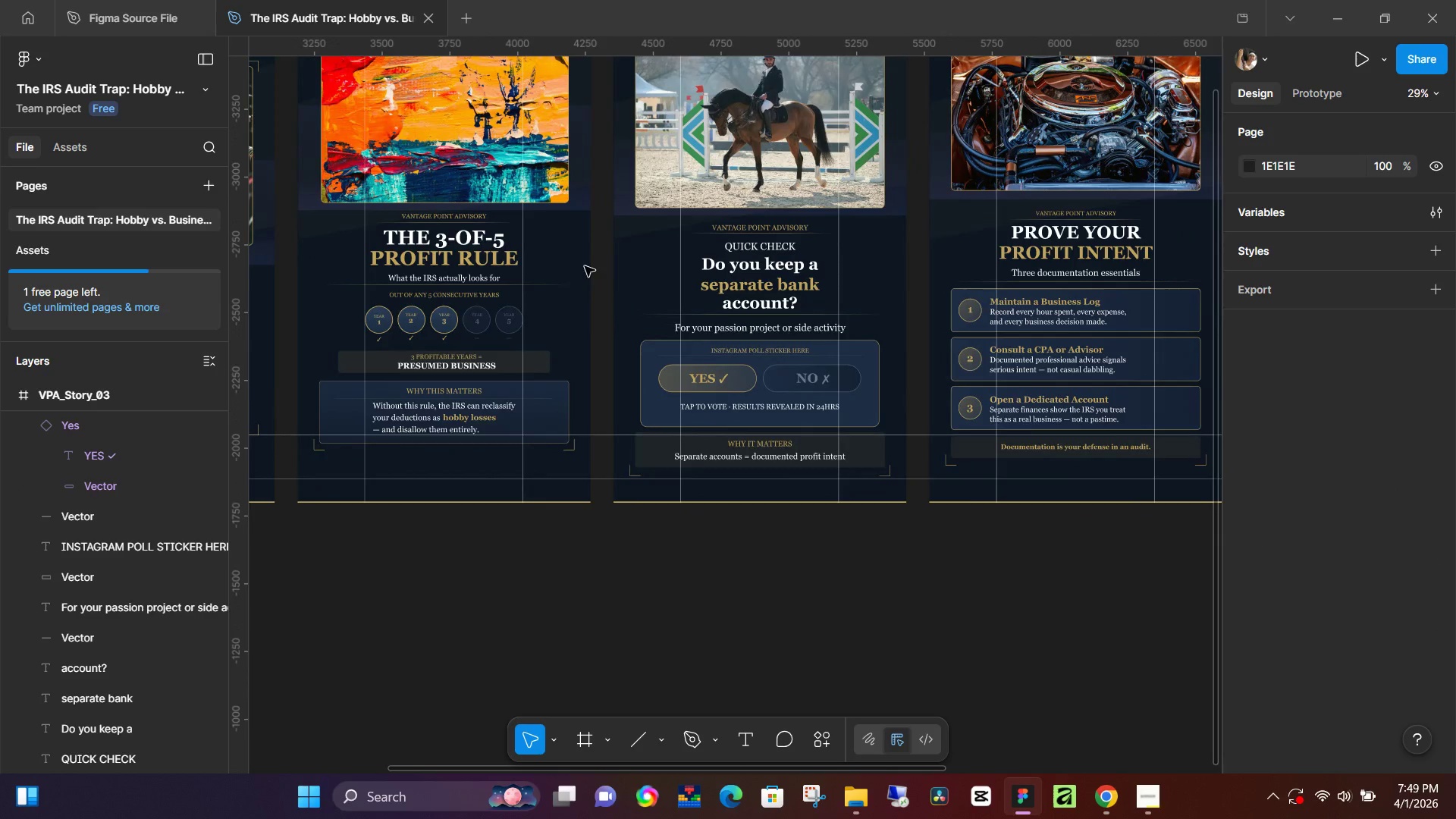 
hold_key(key=Space, duration=0.97)
 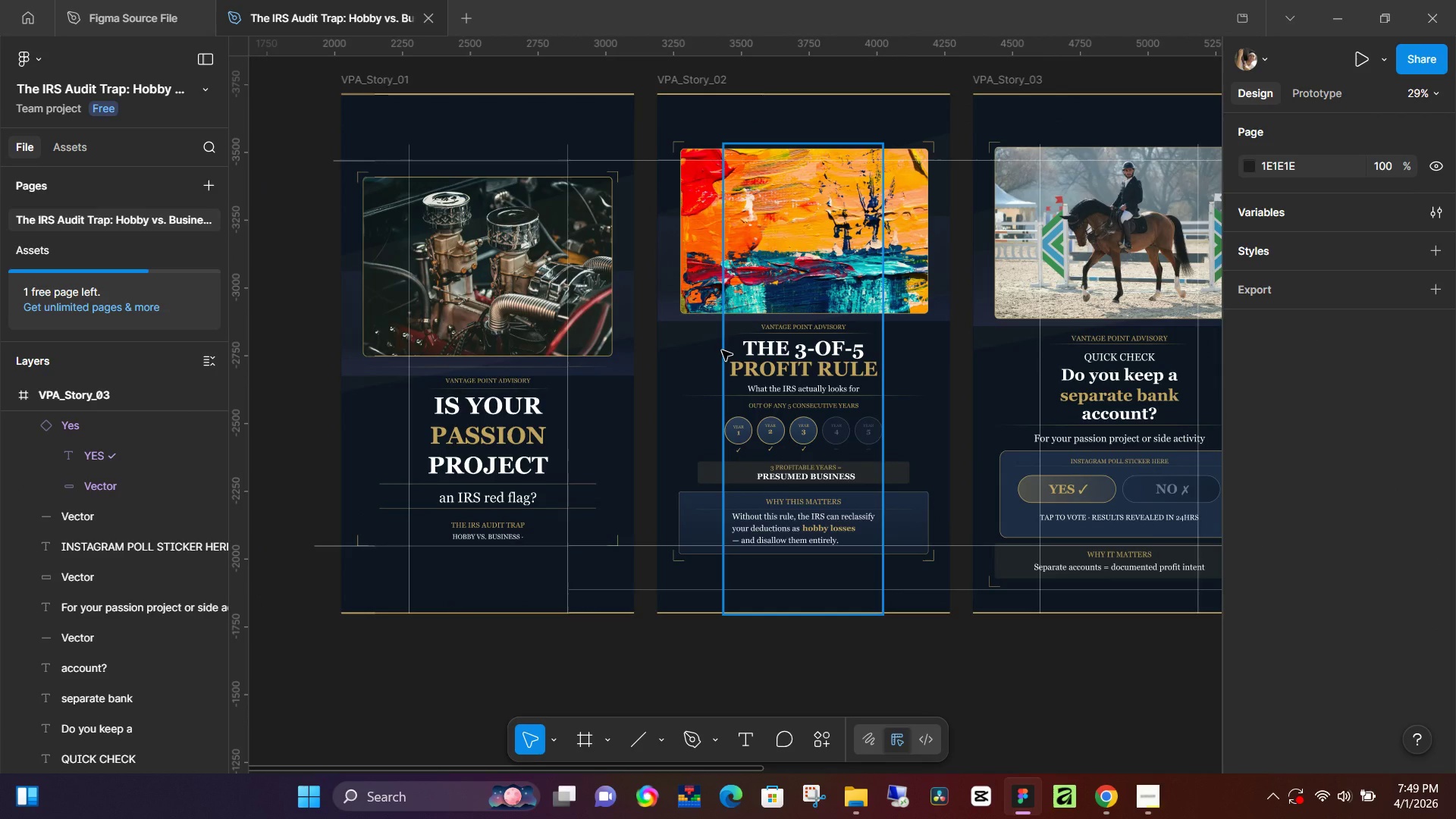 
left_click_drag(start_coordinate=[579, 243], to_coordinate=[938, 354])
 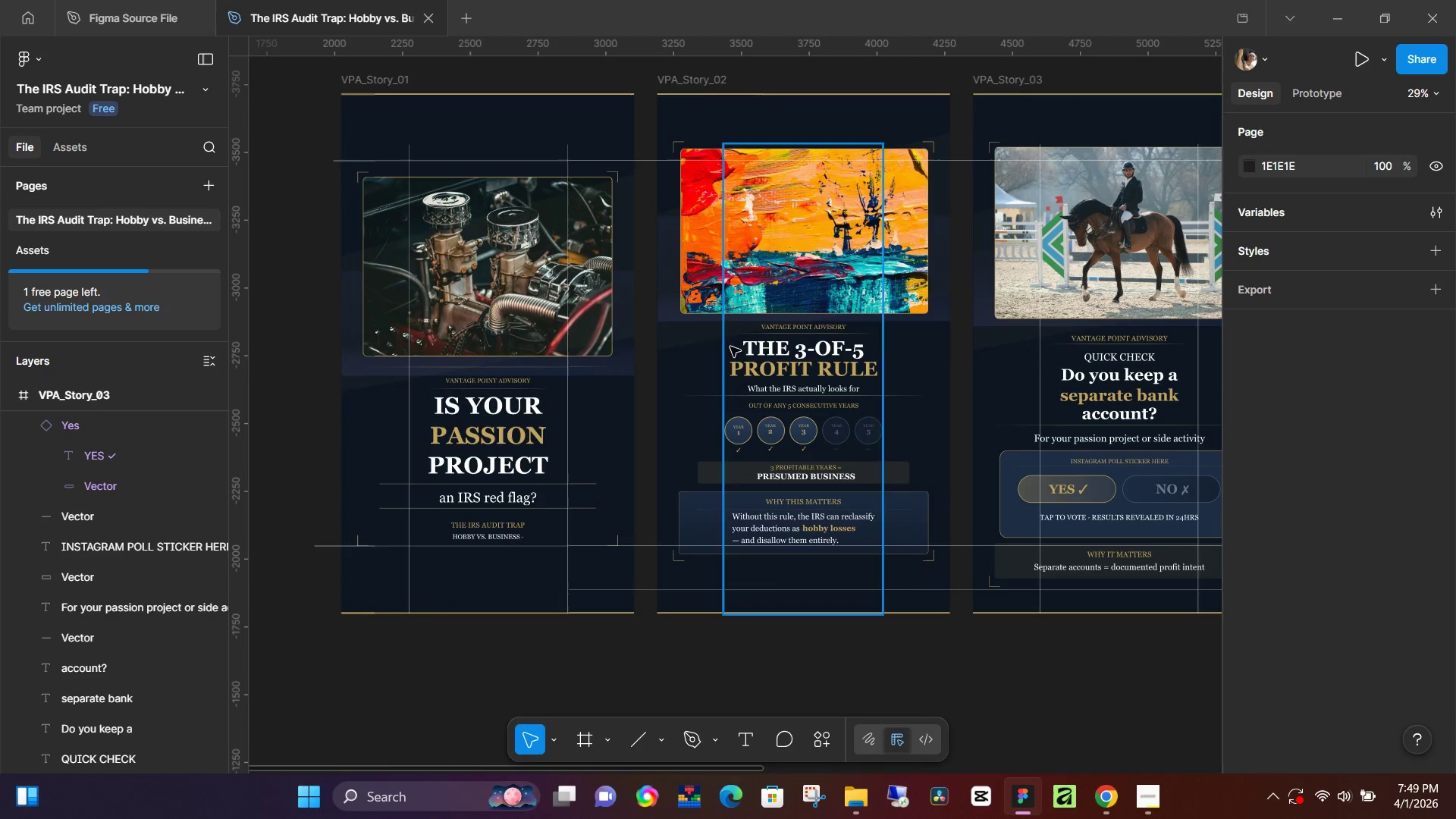 
wait(8.08)
 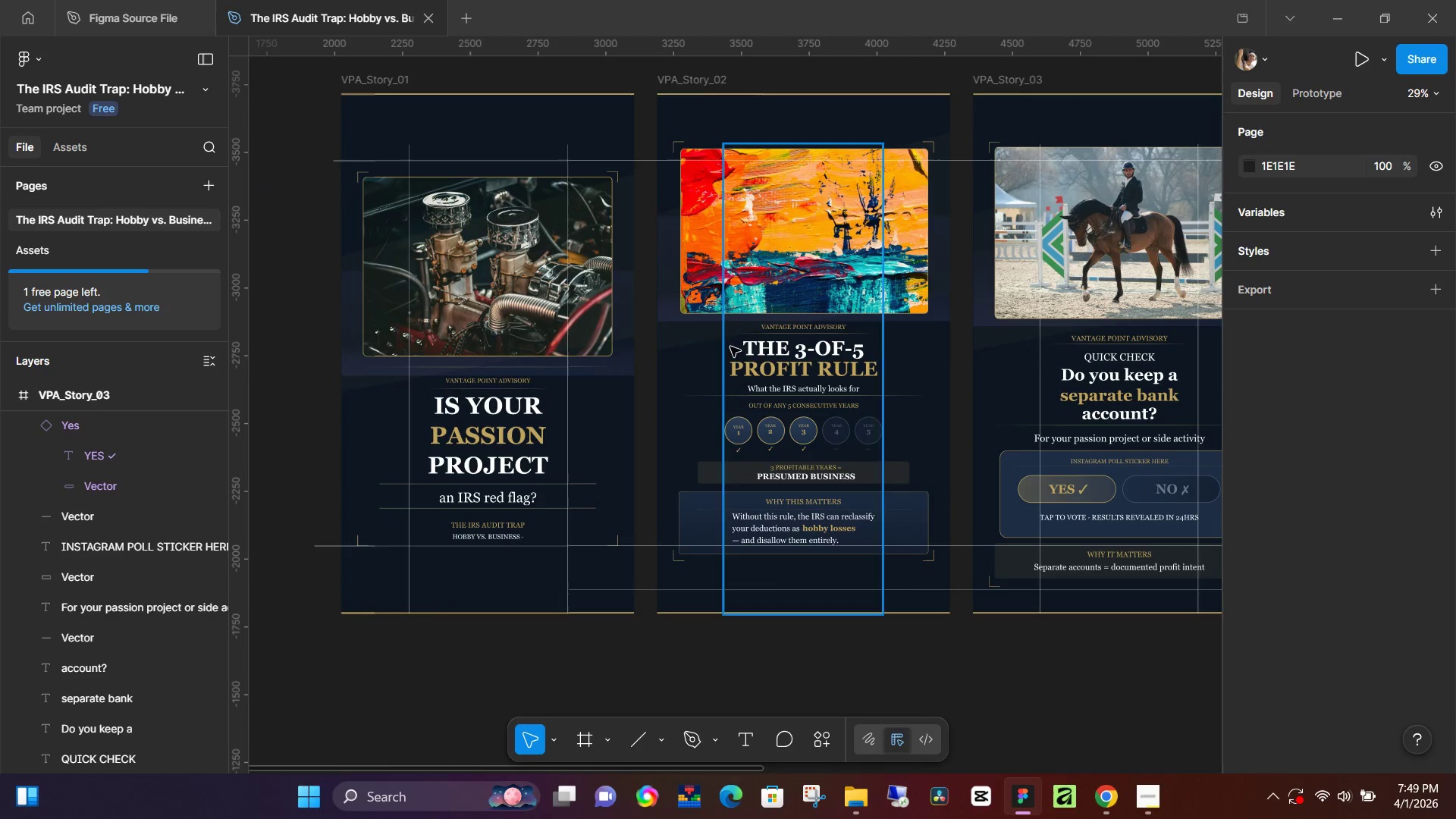 
left_click([762, 172])
 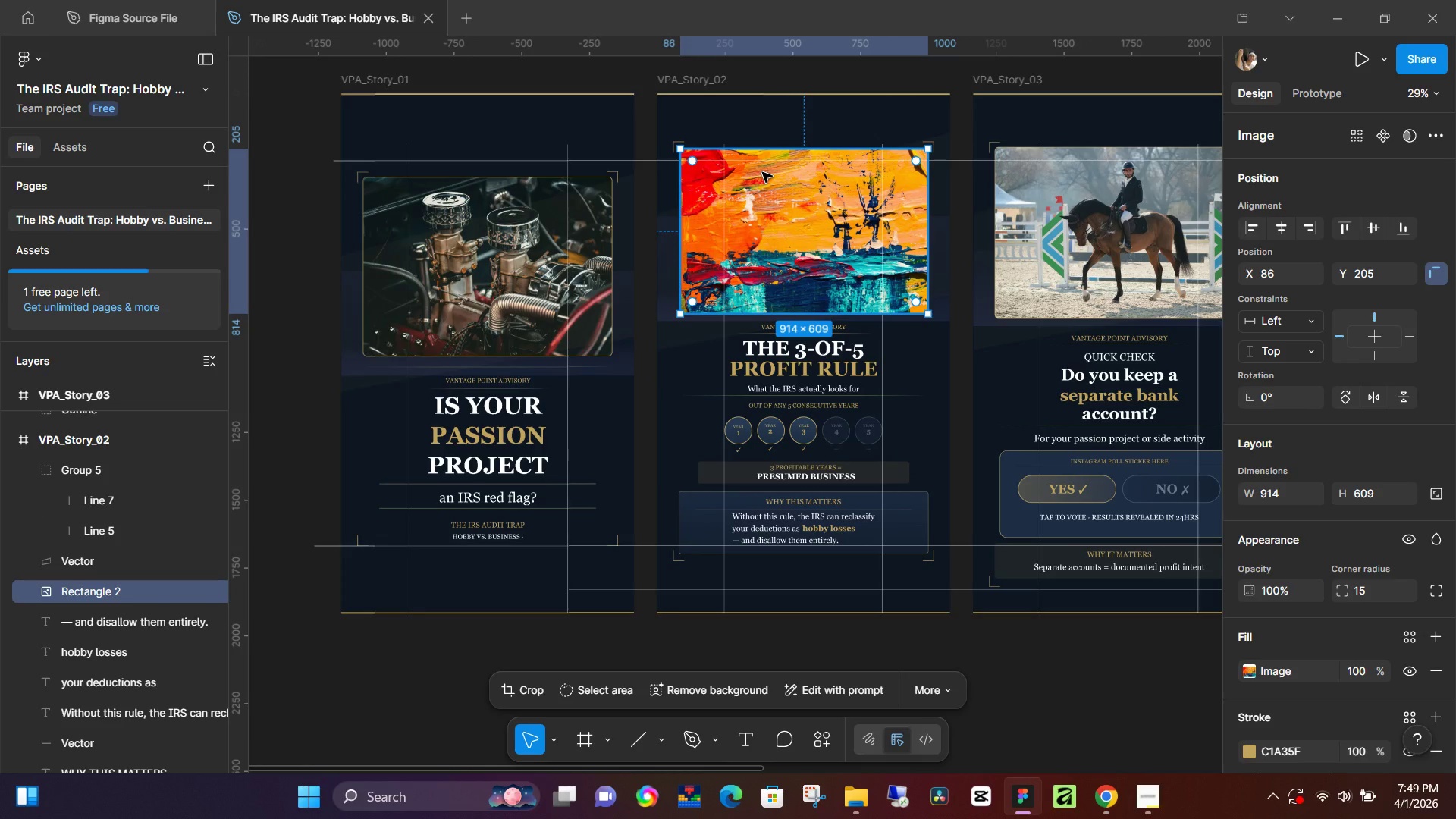 
hold_key(key=ControlRight, duration=1.51)
 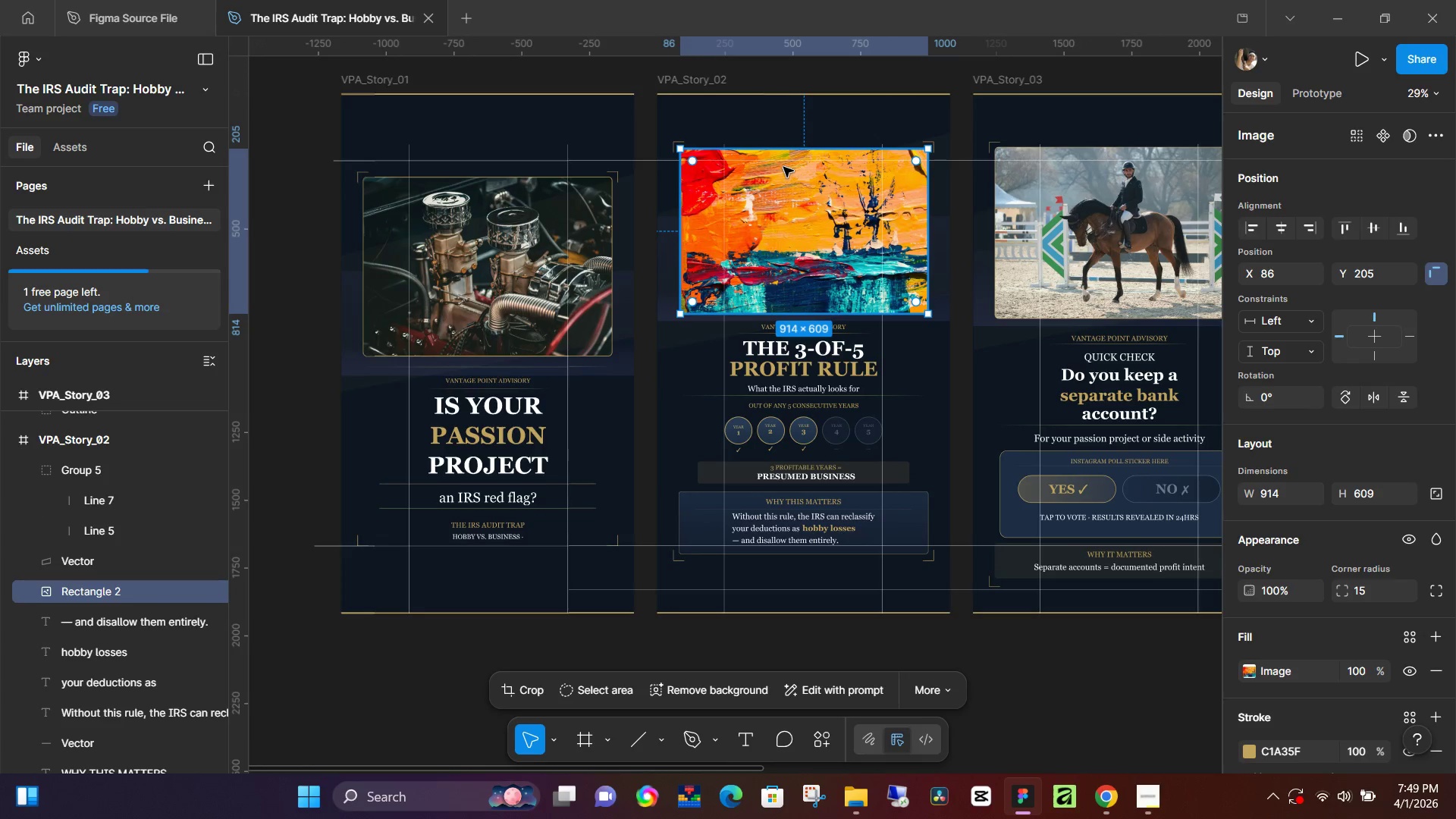 
key(Control+ControlRight)
 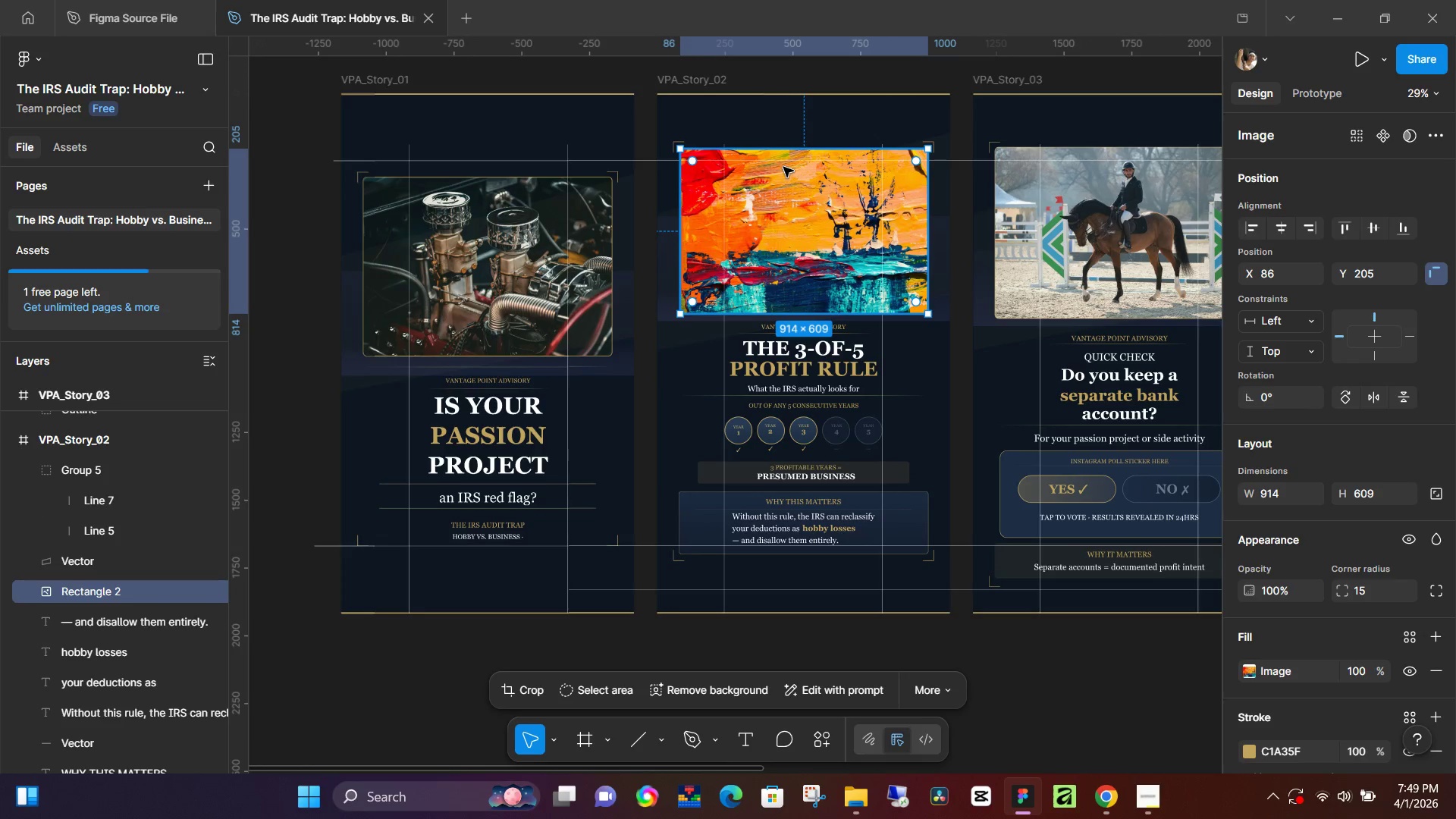 
key(Control+ControlRight)
 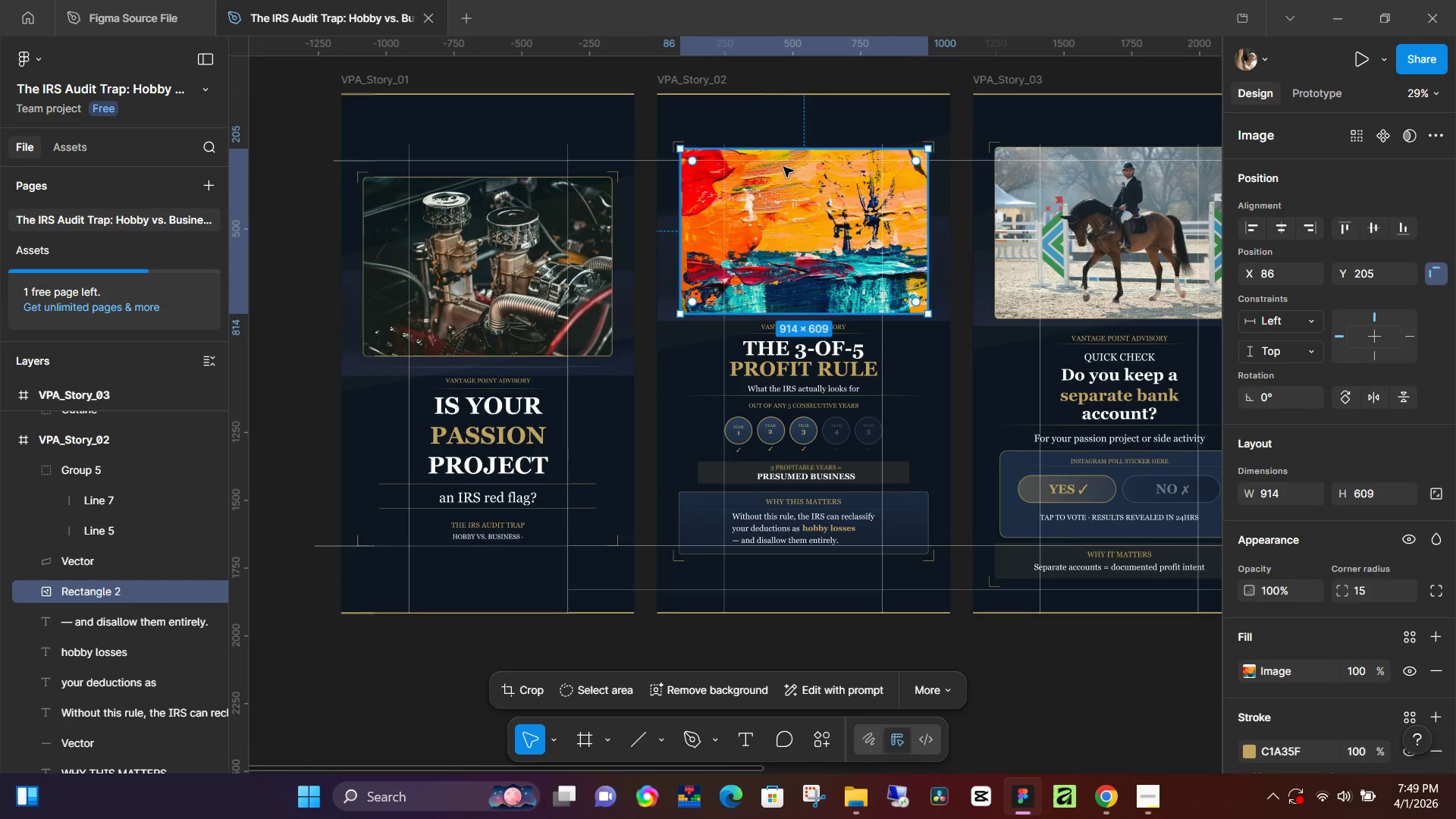 
key(Control+ControlRight)
 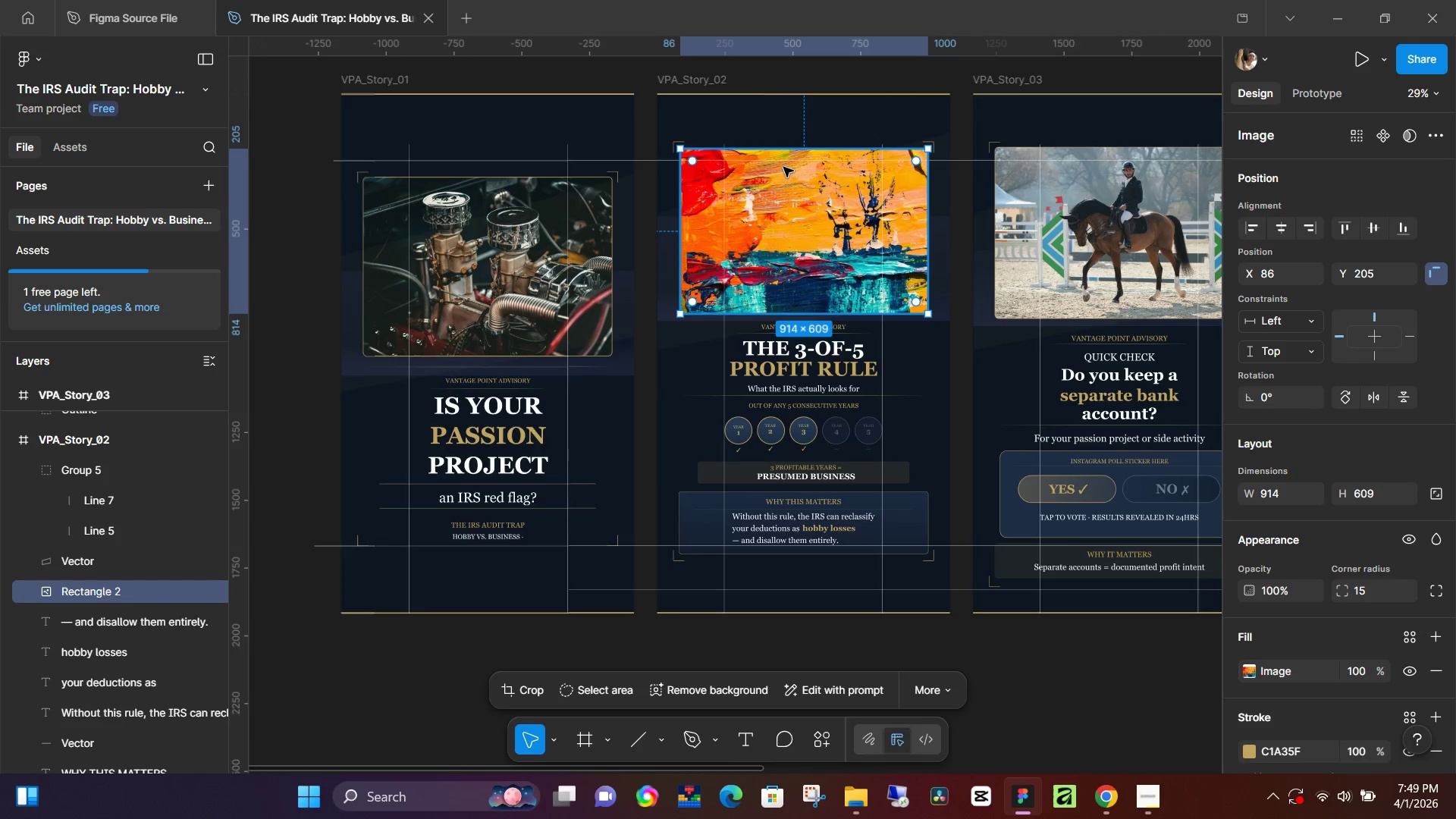 
key(Control+ControlRight)
 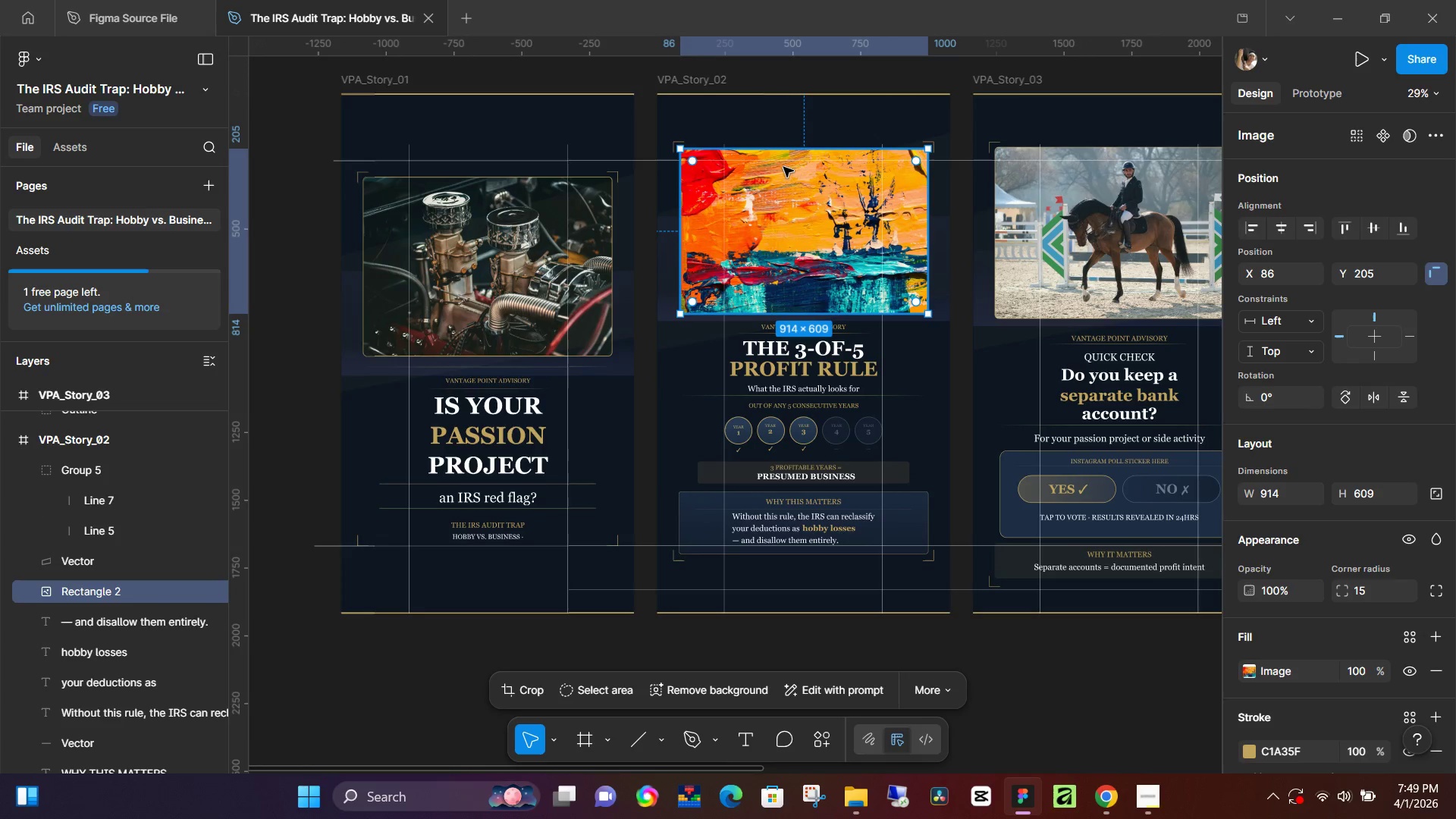 
key(Control+ControlRight)
 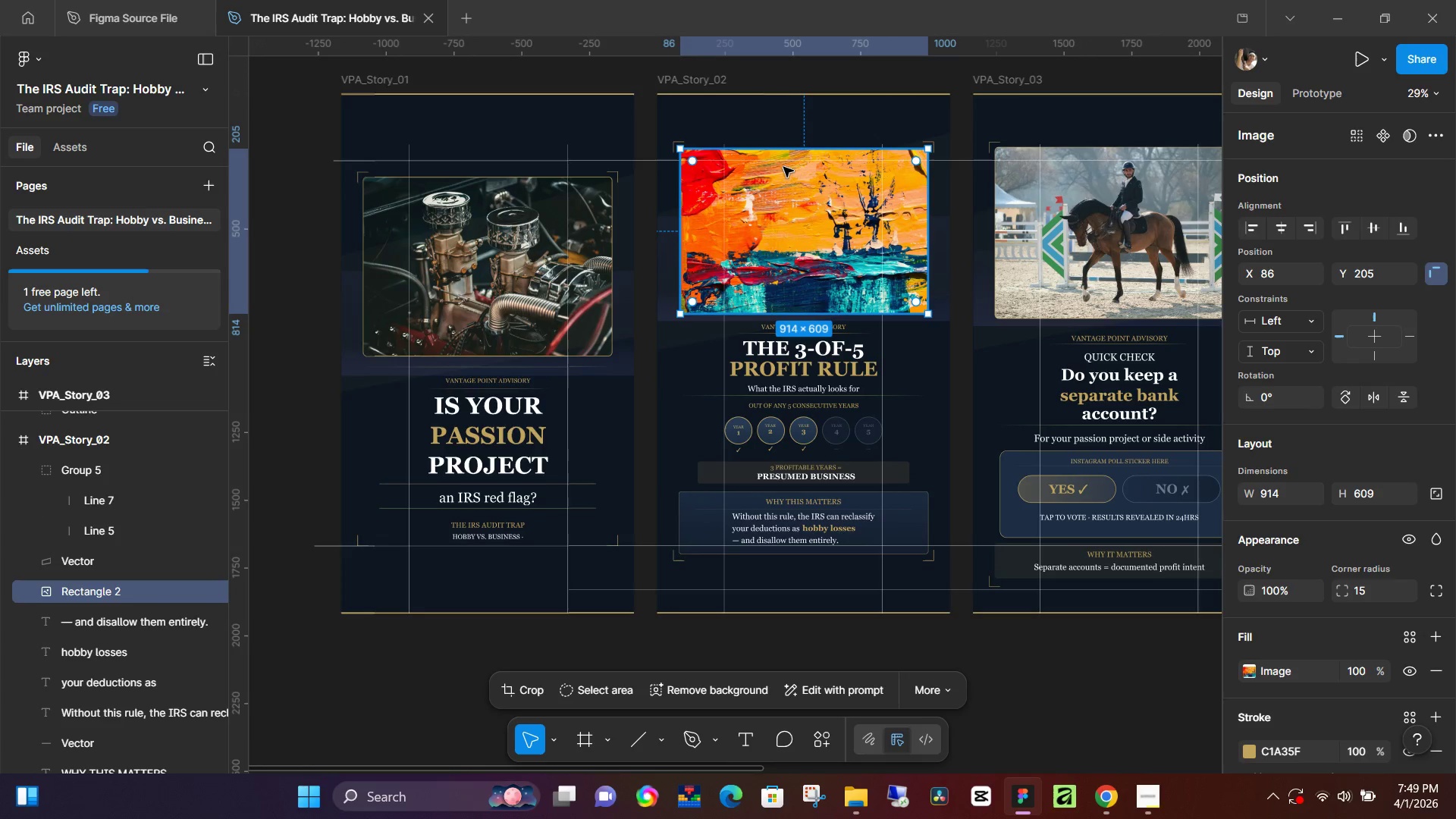 
key(Control+ControlRight)
 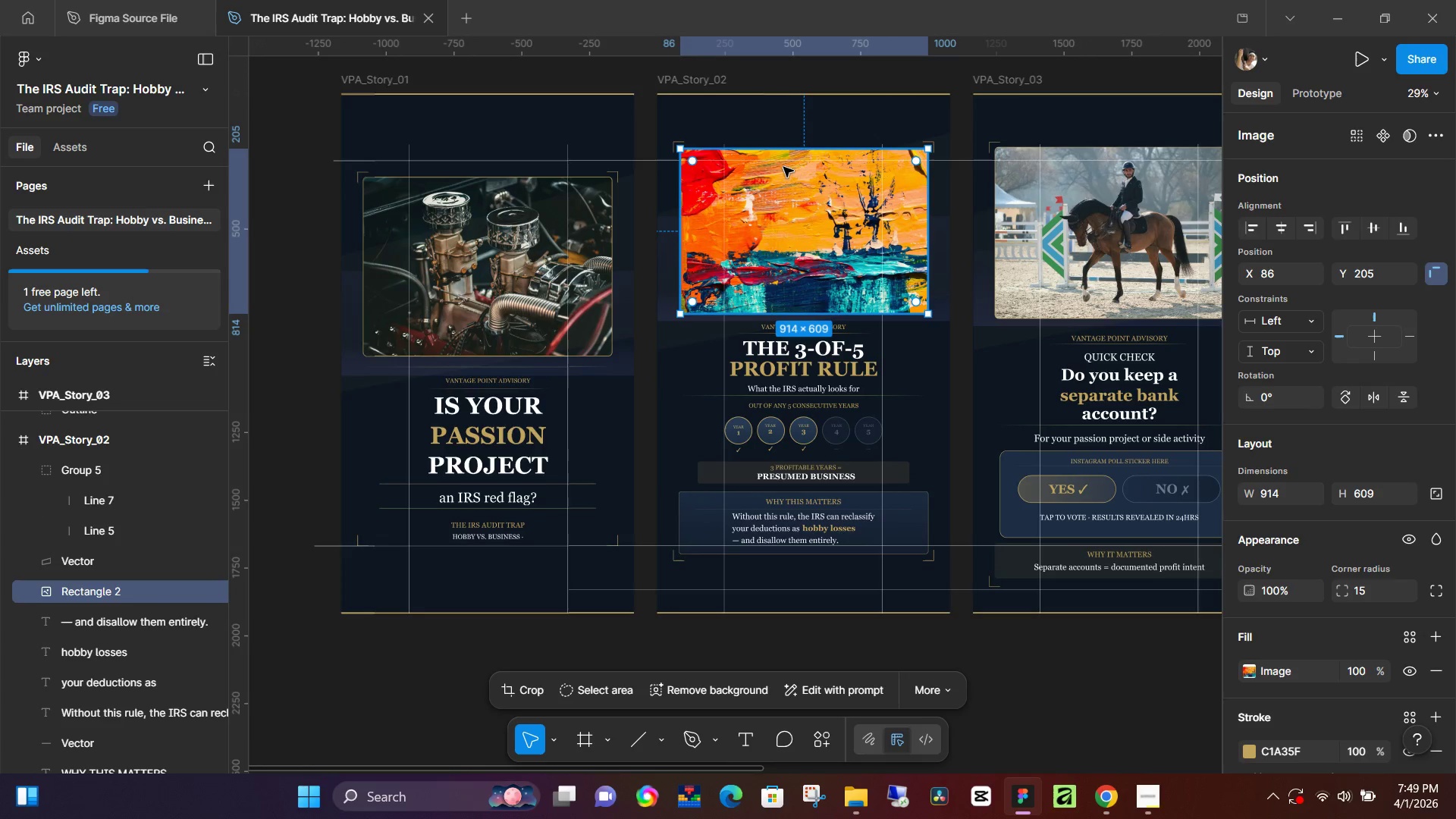 
key(Control+ControlRight)
 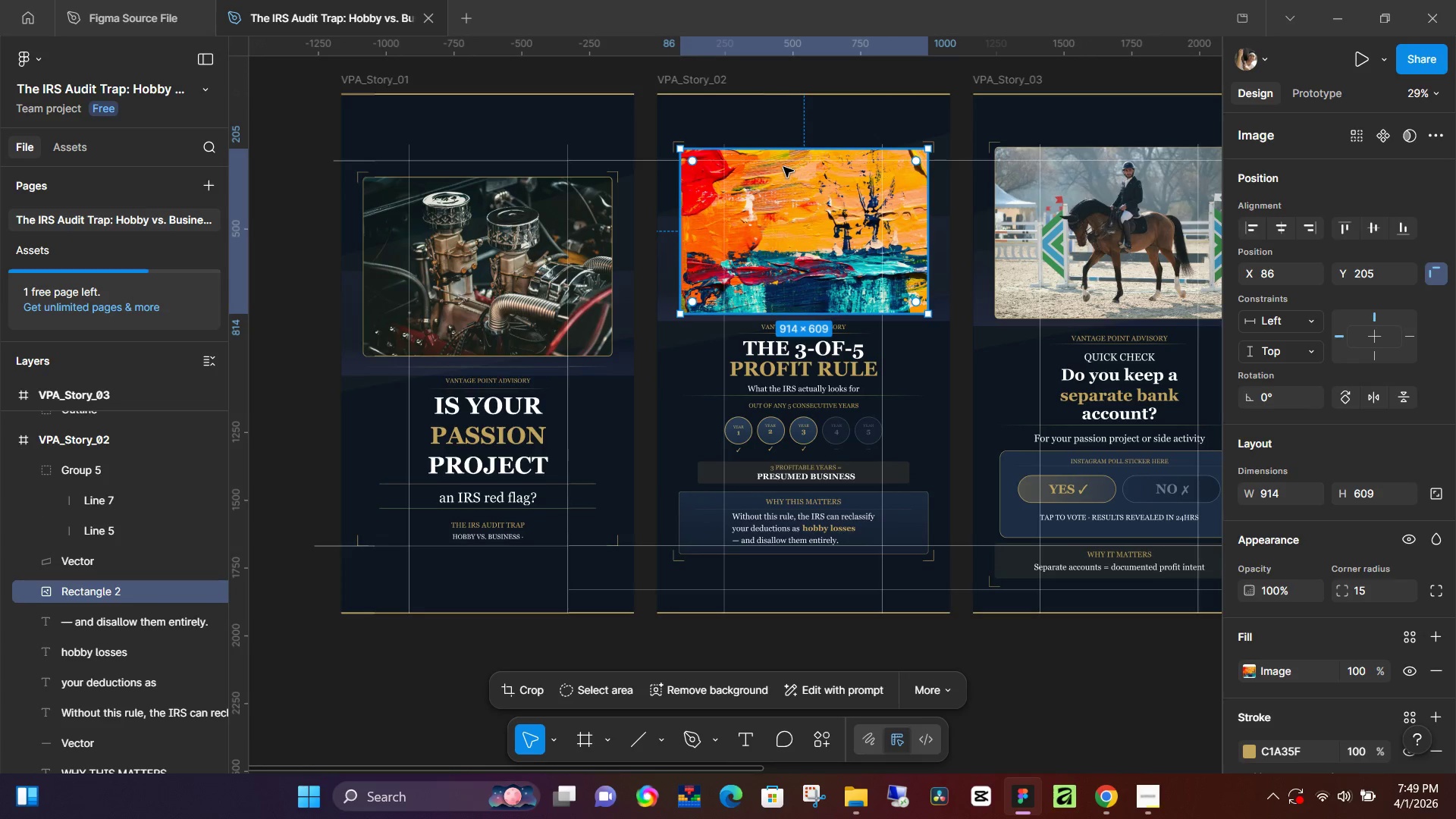 
key(Control+ControlRight)
 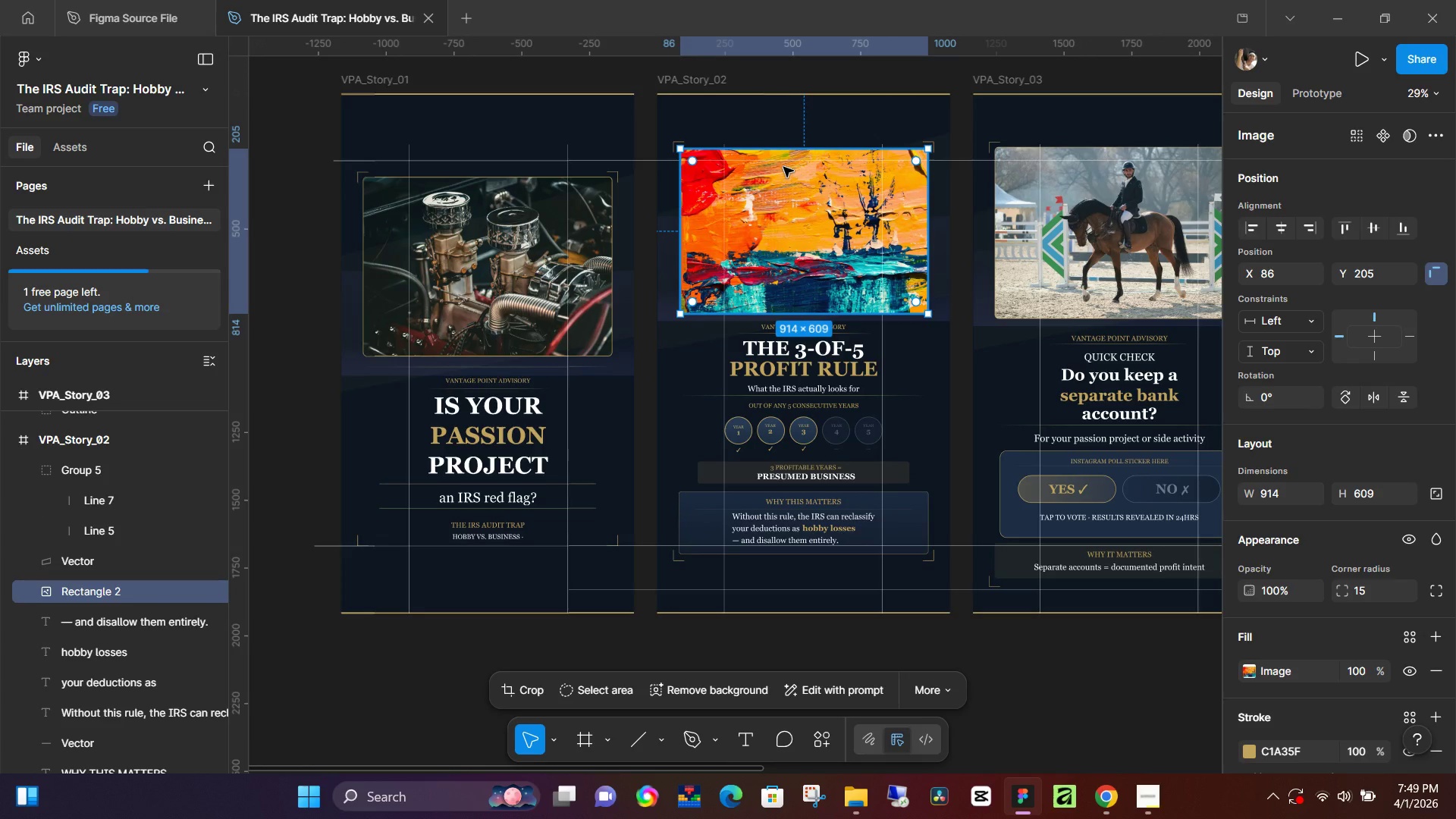 
hold_key(key=ArrowDown, duration=1.03)
 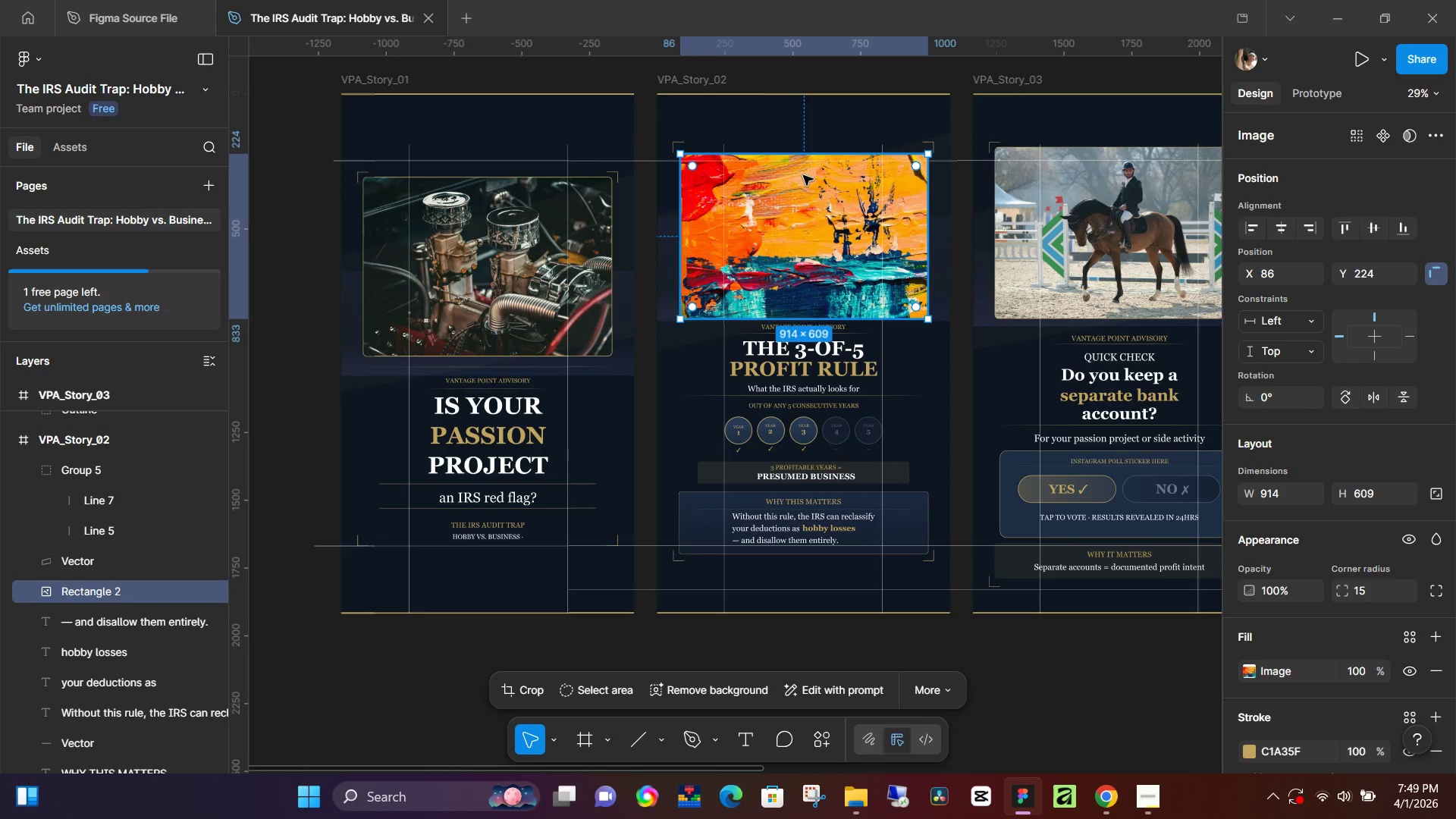 
hold_key(key=ArrowUp, duration=0.89)
 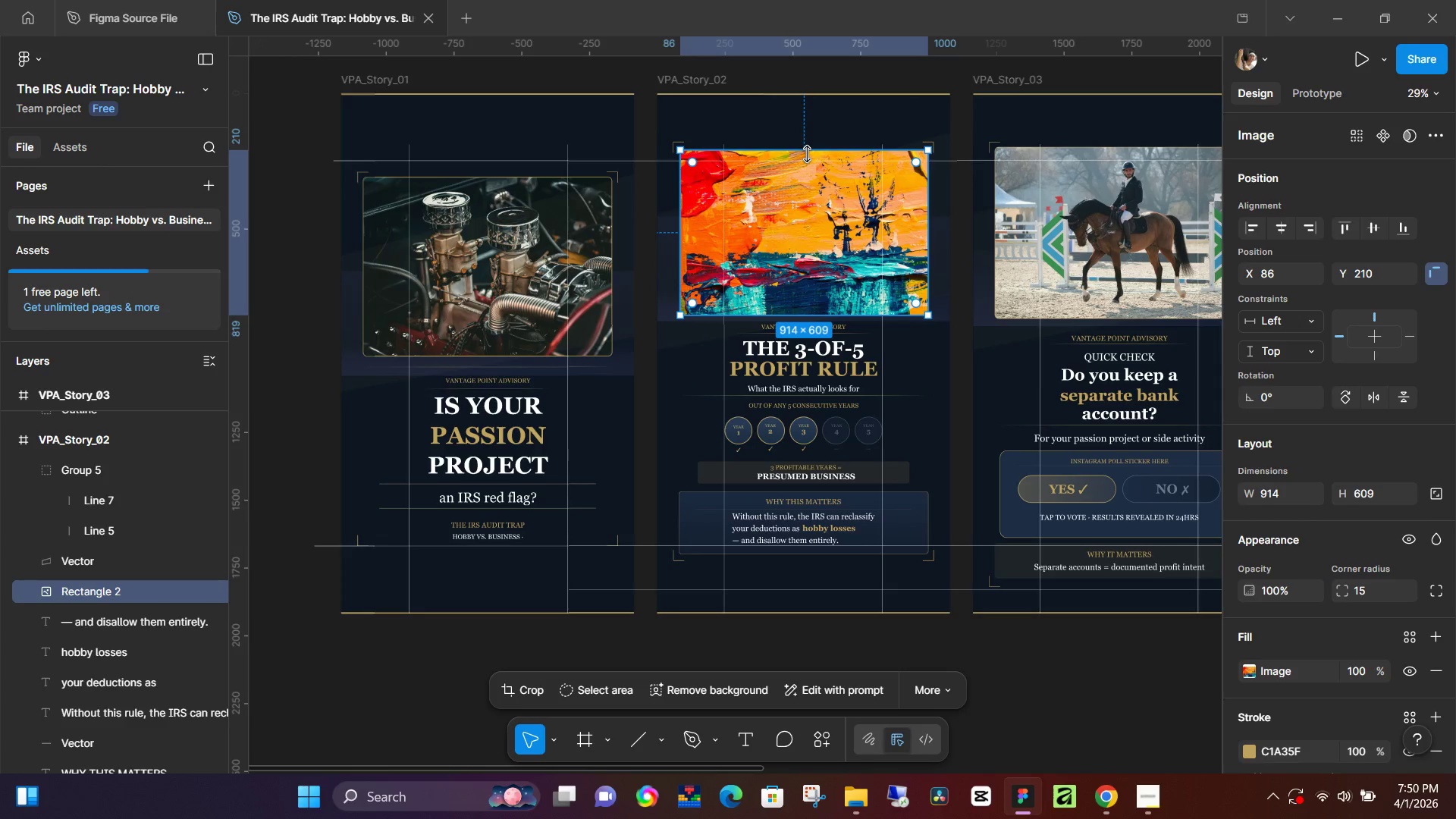 
key(ArrowUp)
 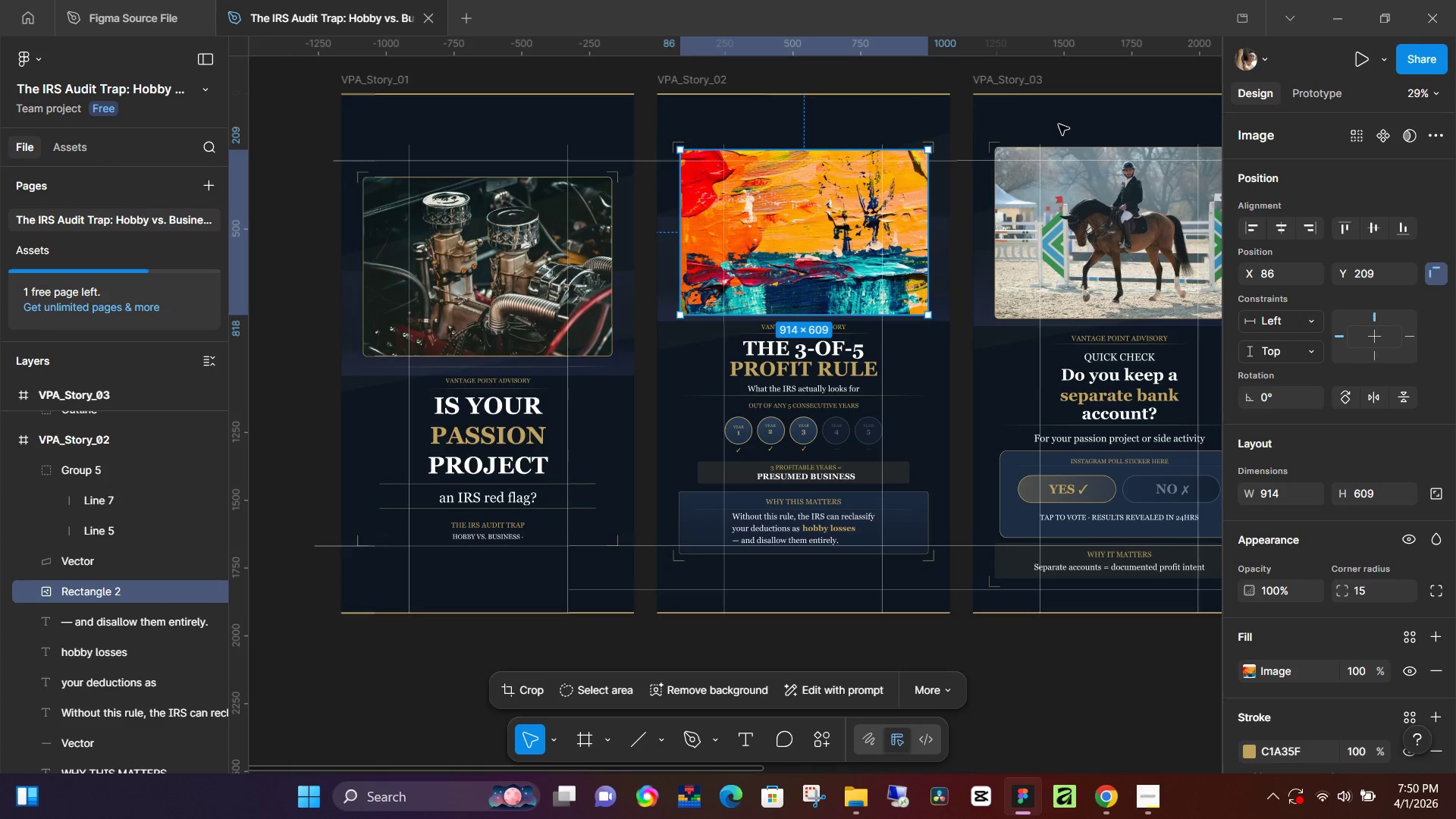 
hold_key(key=Space, duration=1.51)
 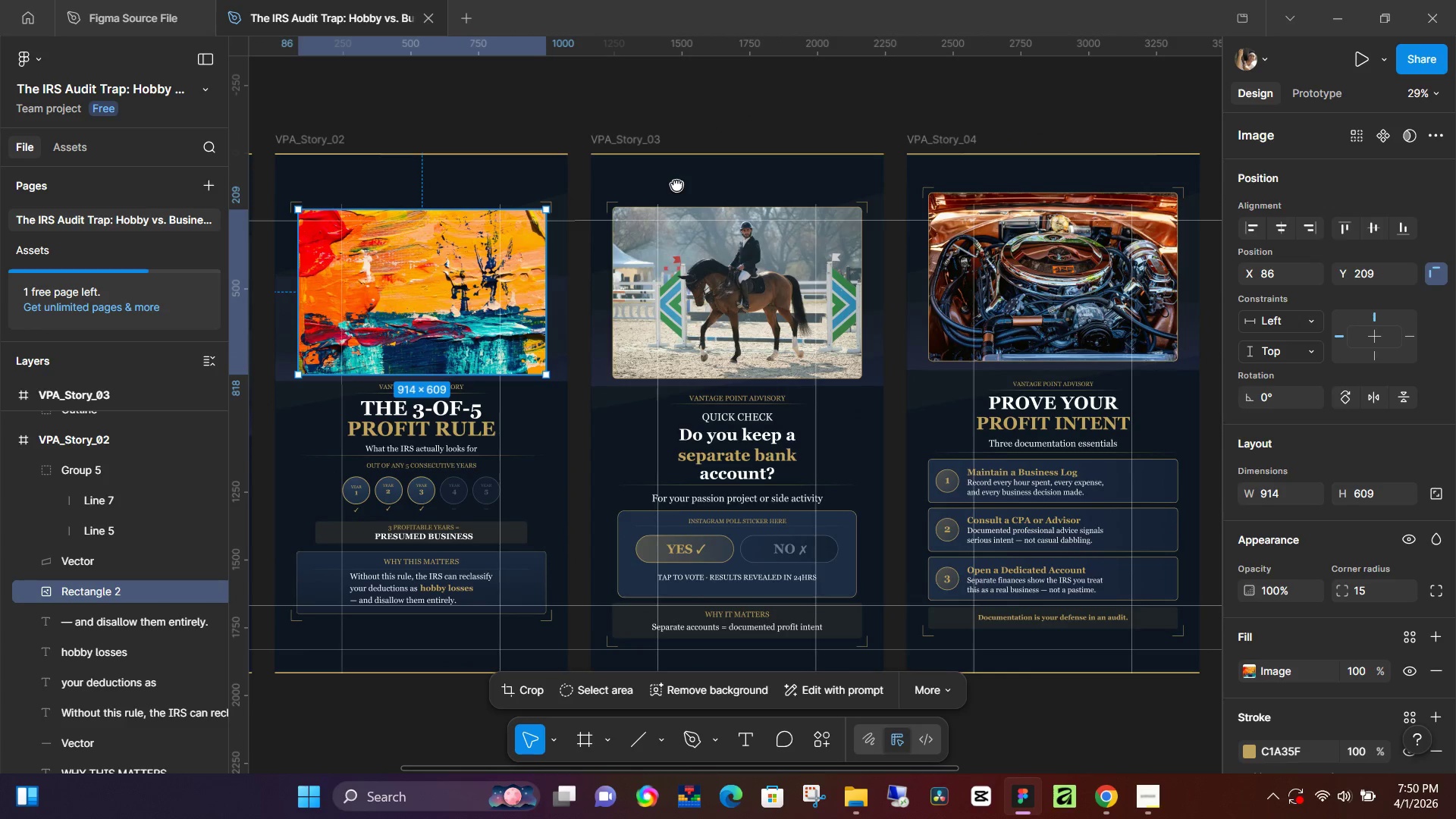 
left_click_drag(start_coordinate=[1059, 124], to_coordinate=[893, 88])
 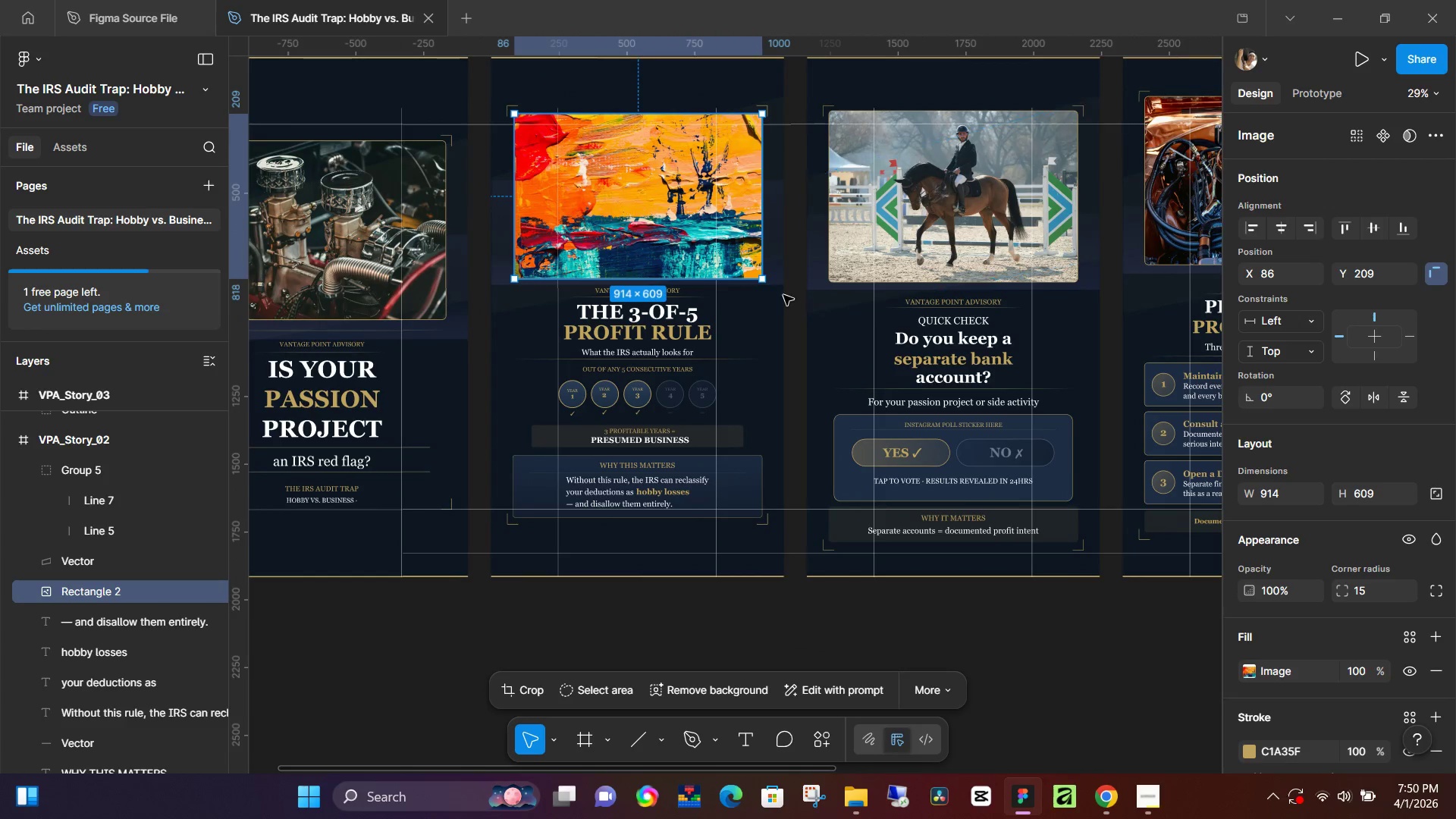 
hold_key(key=Space, duration=1.52)
 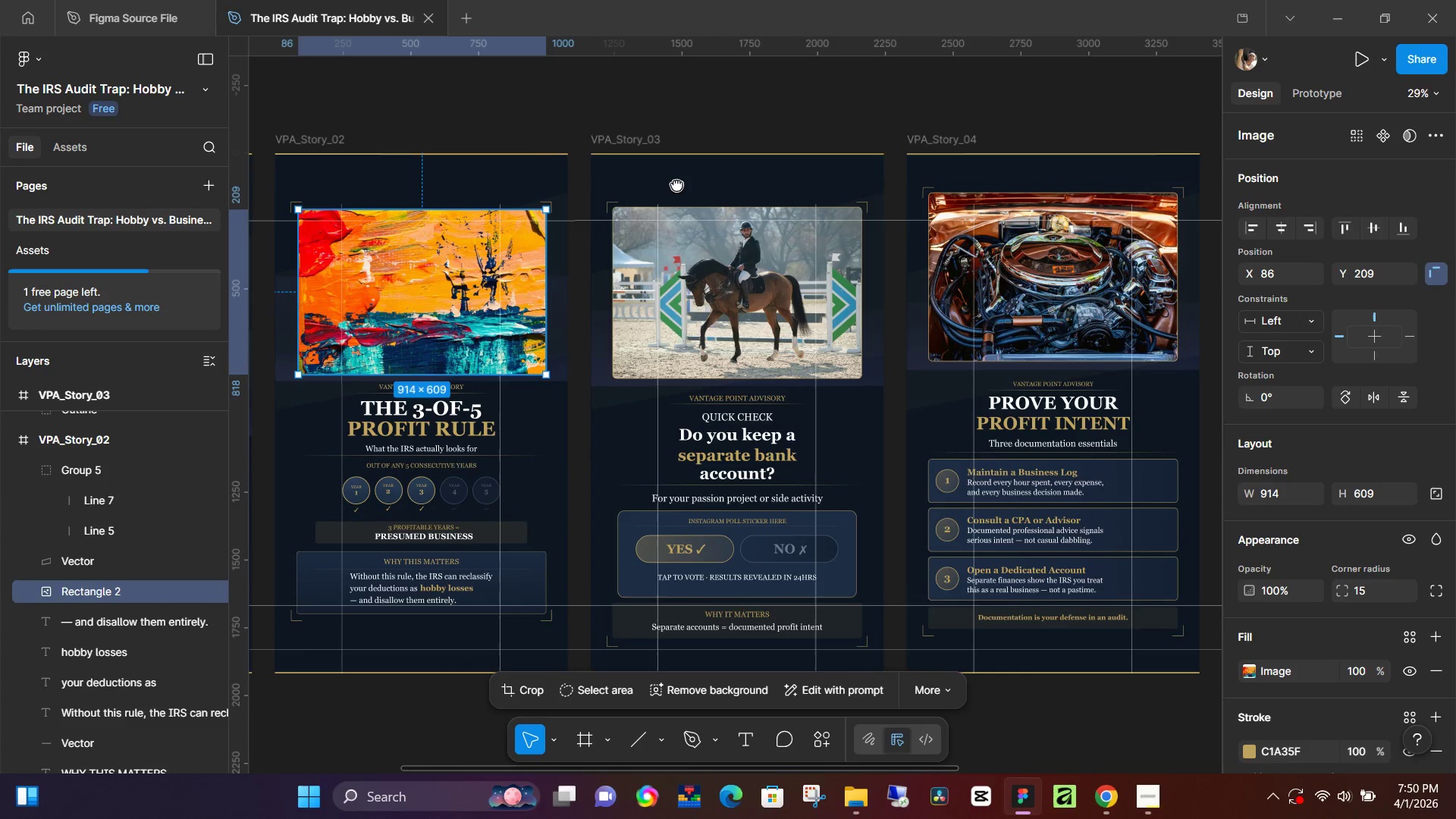 
hold_key(key=Space, duration=1.5)
 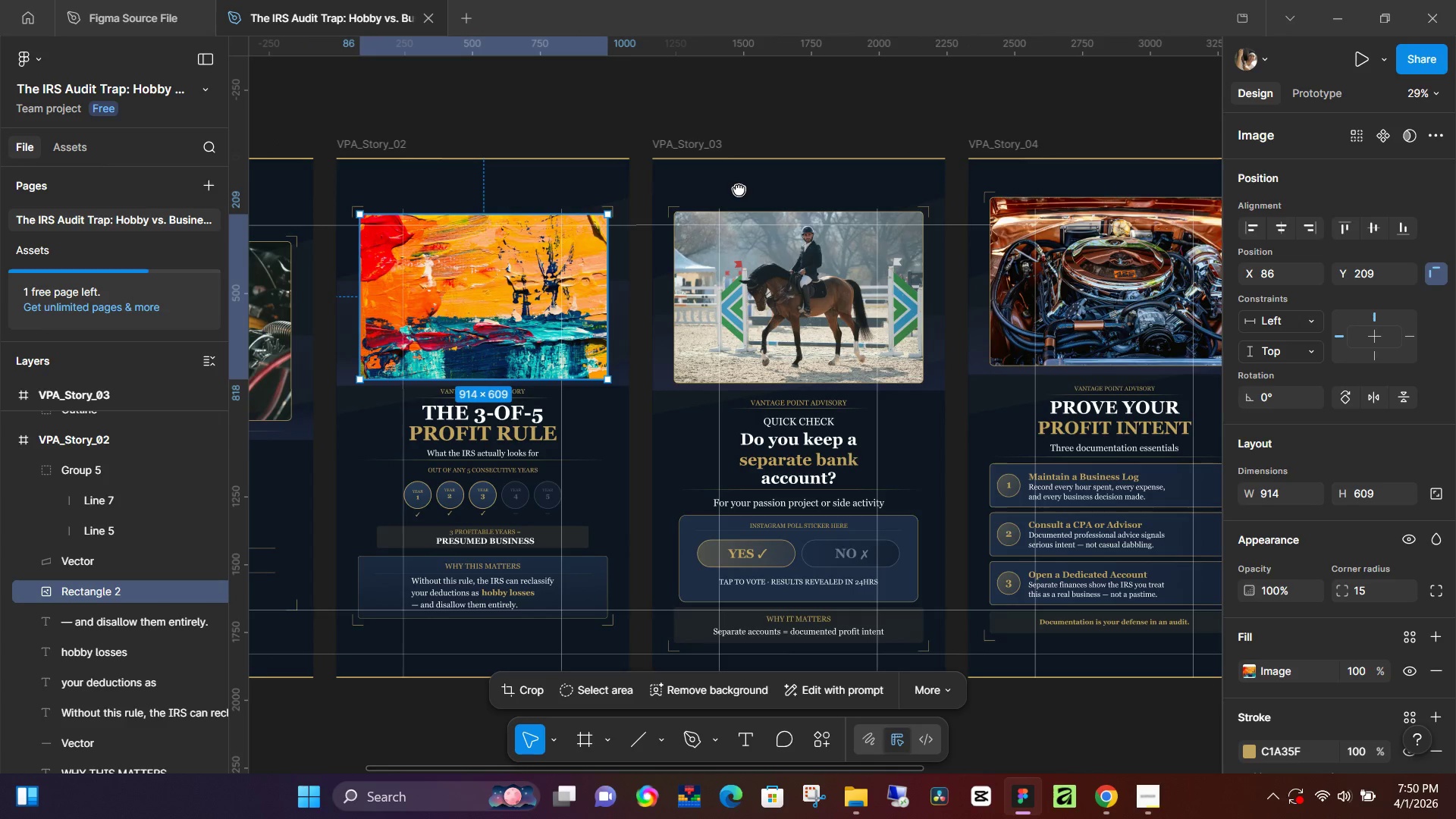 
hold_key(key=Space, duration=1.5)
 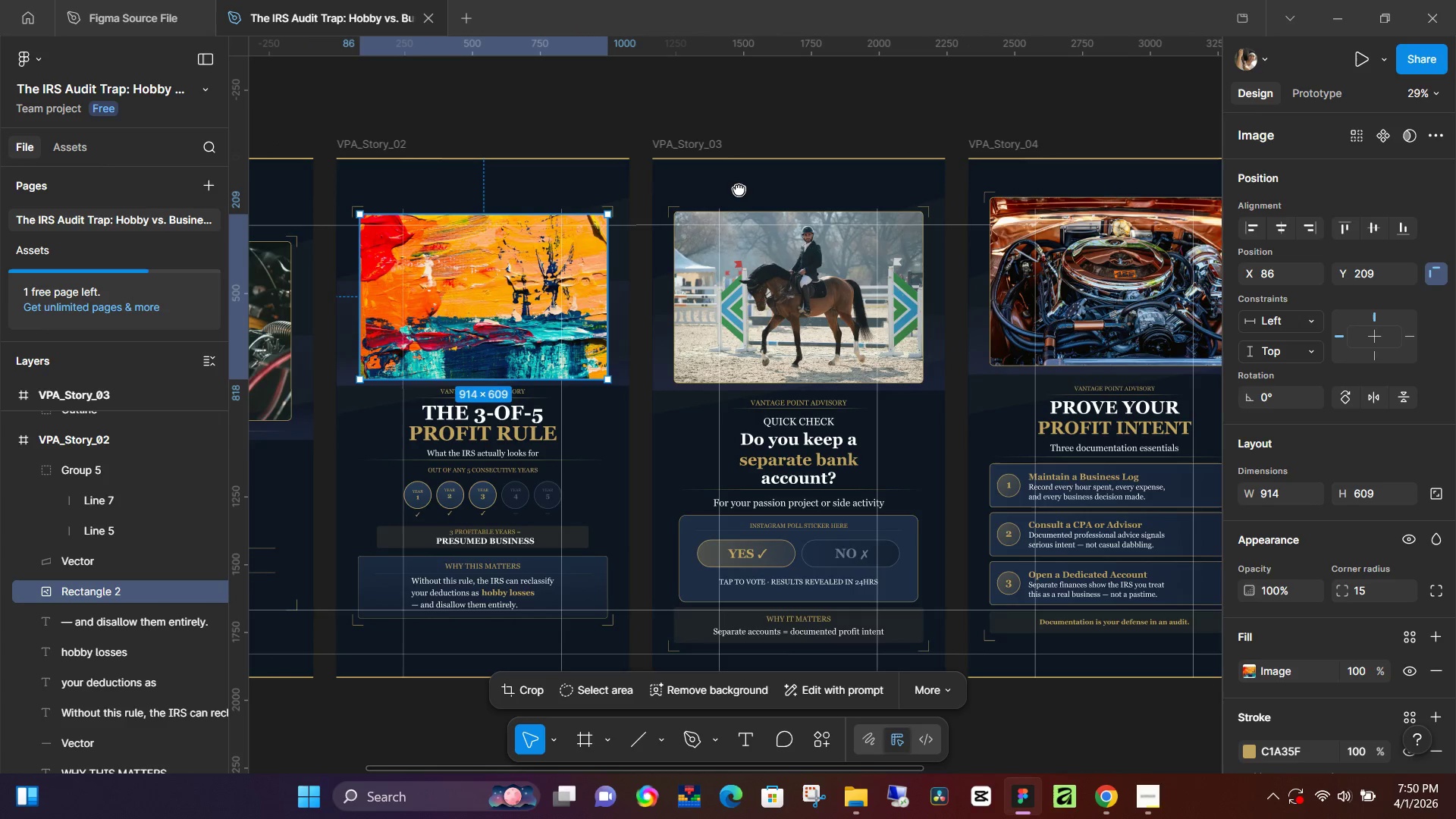 
hold_key(key=Space, duration=1.5)
 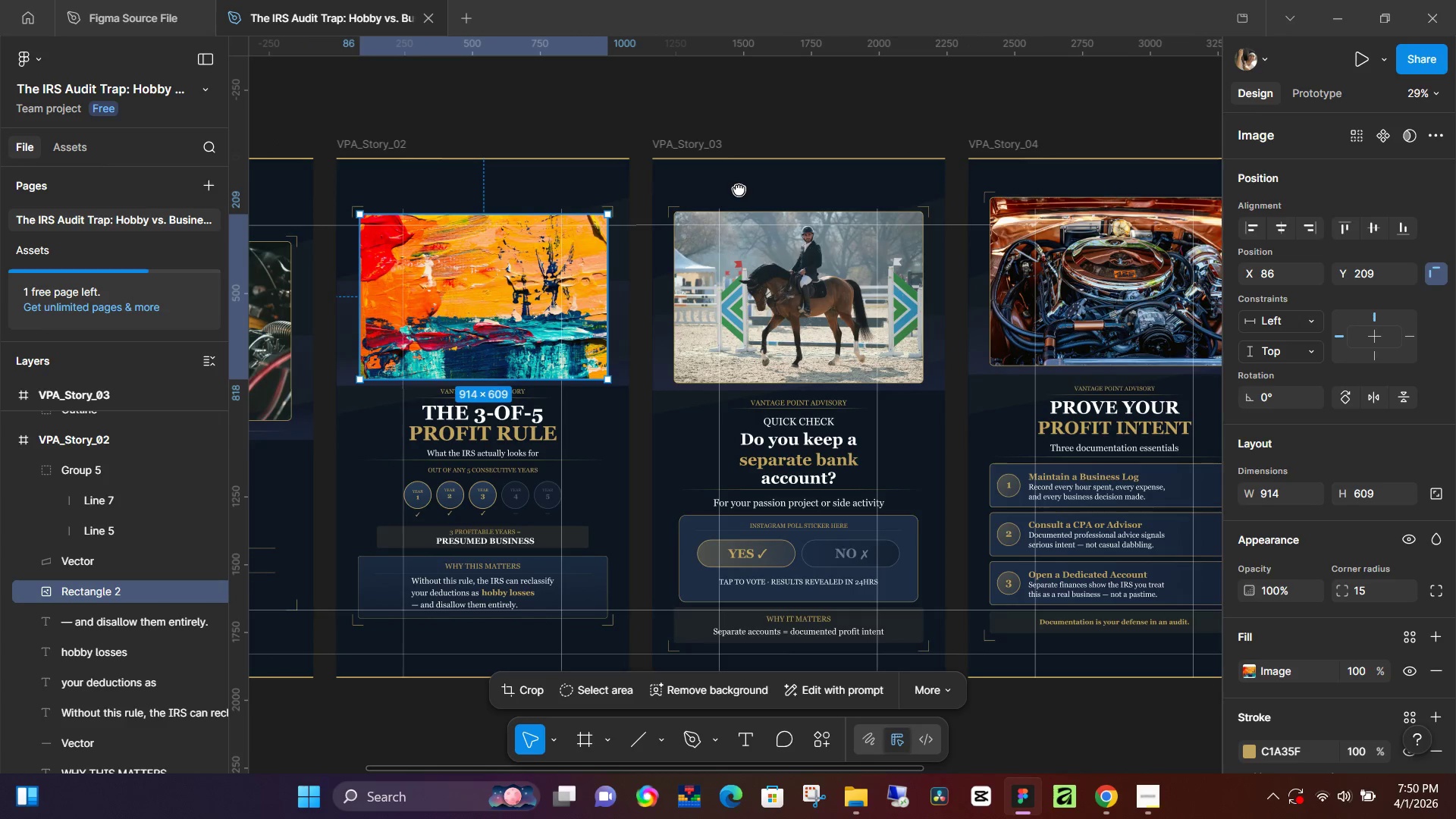 
hold_key(key=Space, duration=1.5)
 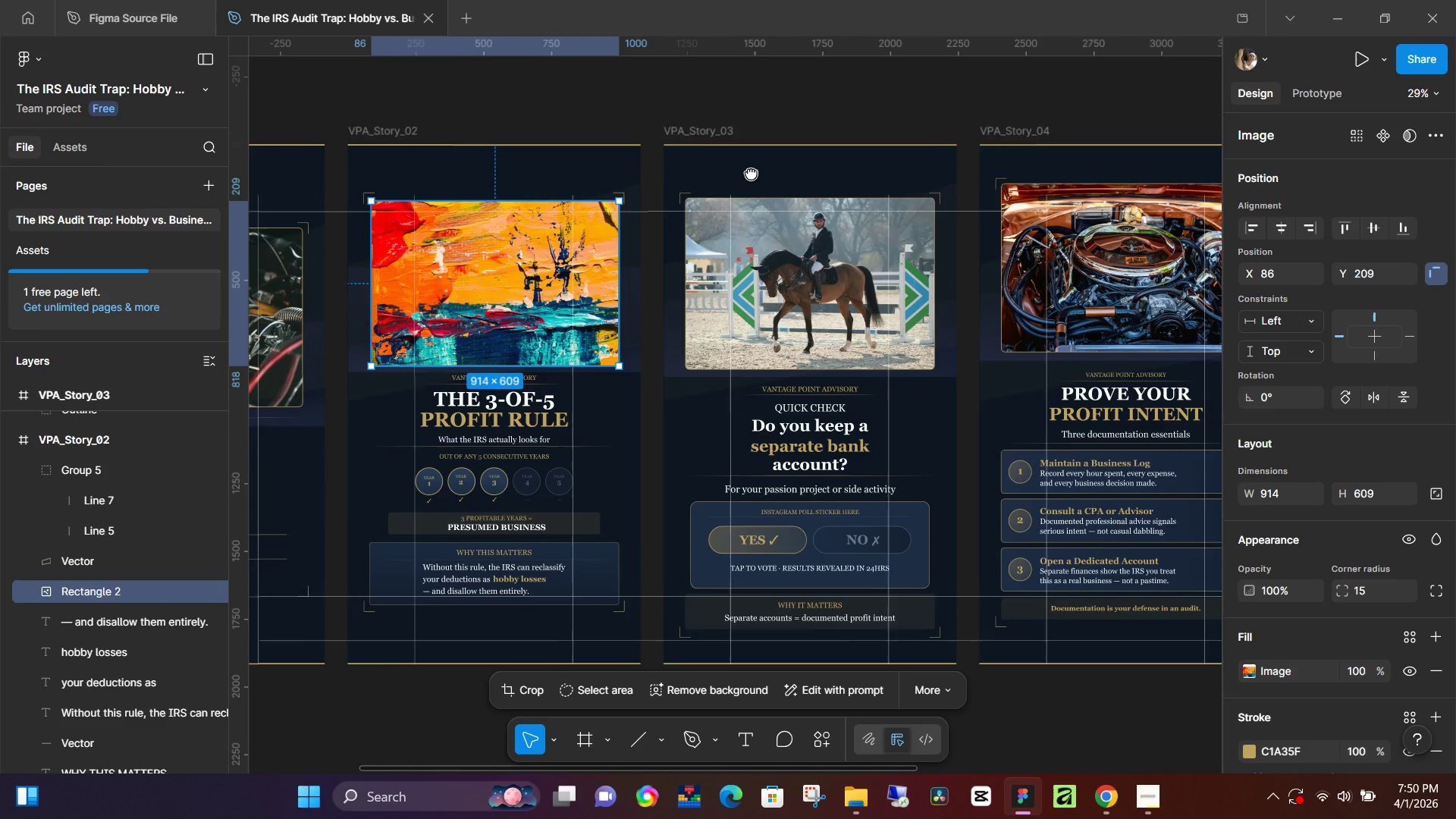 
hold_key(key=Space, duration=1.5)
 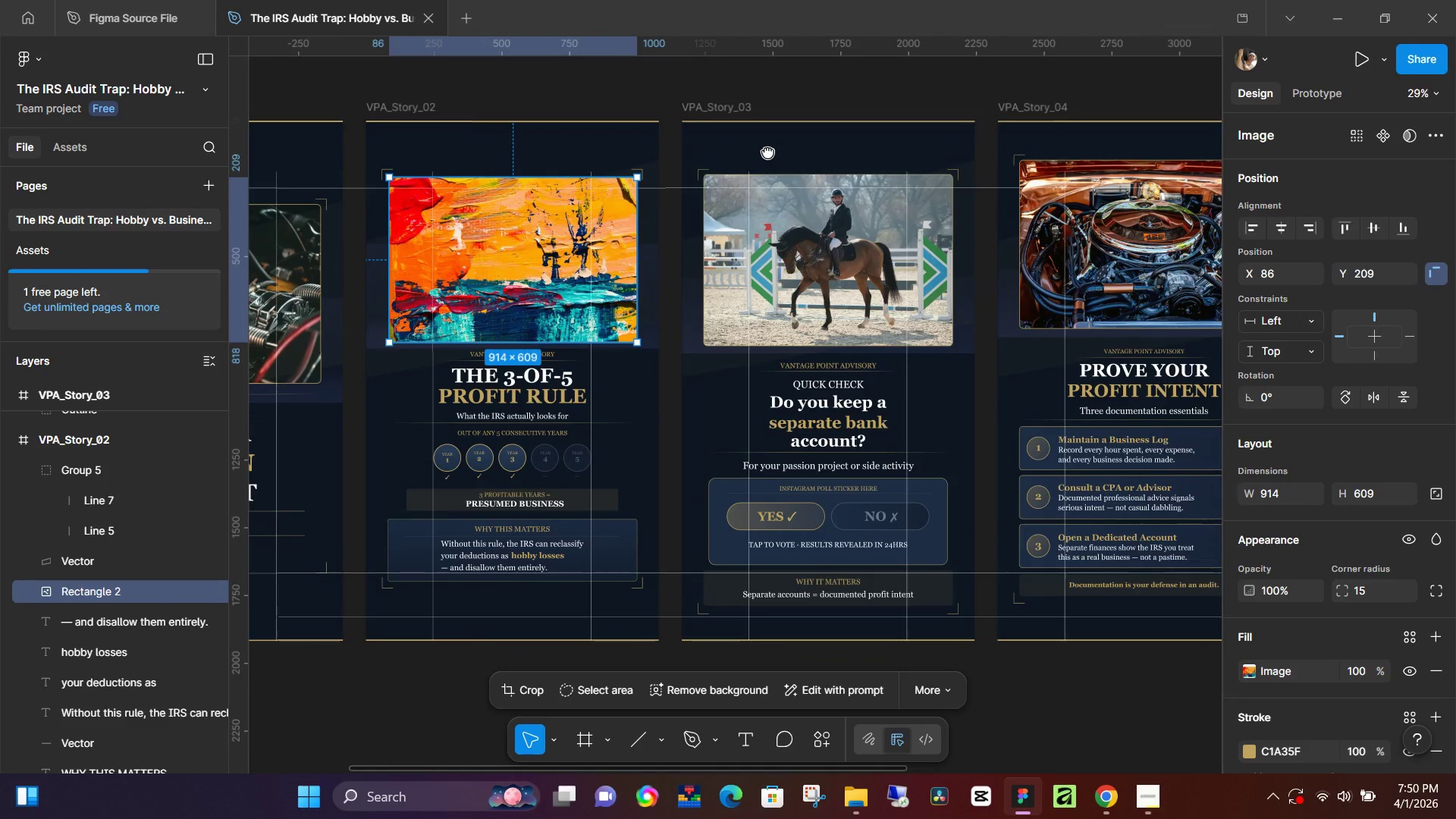 
hold_key(key=Space, duration=1.3)
 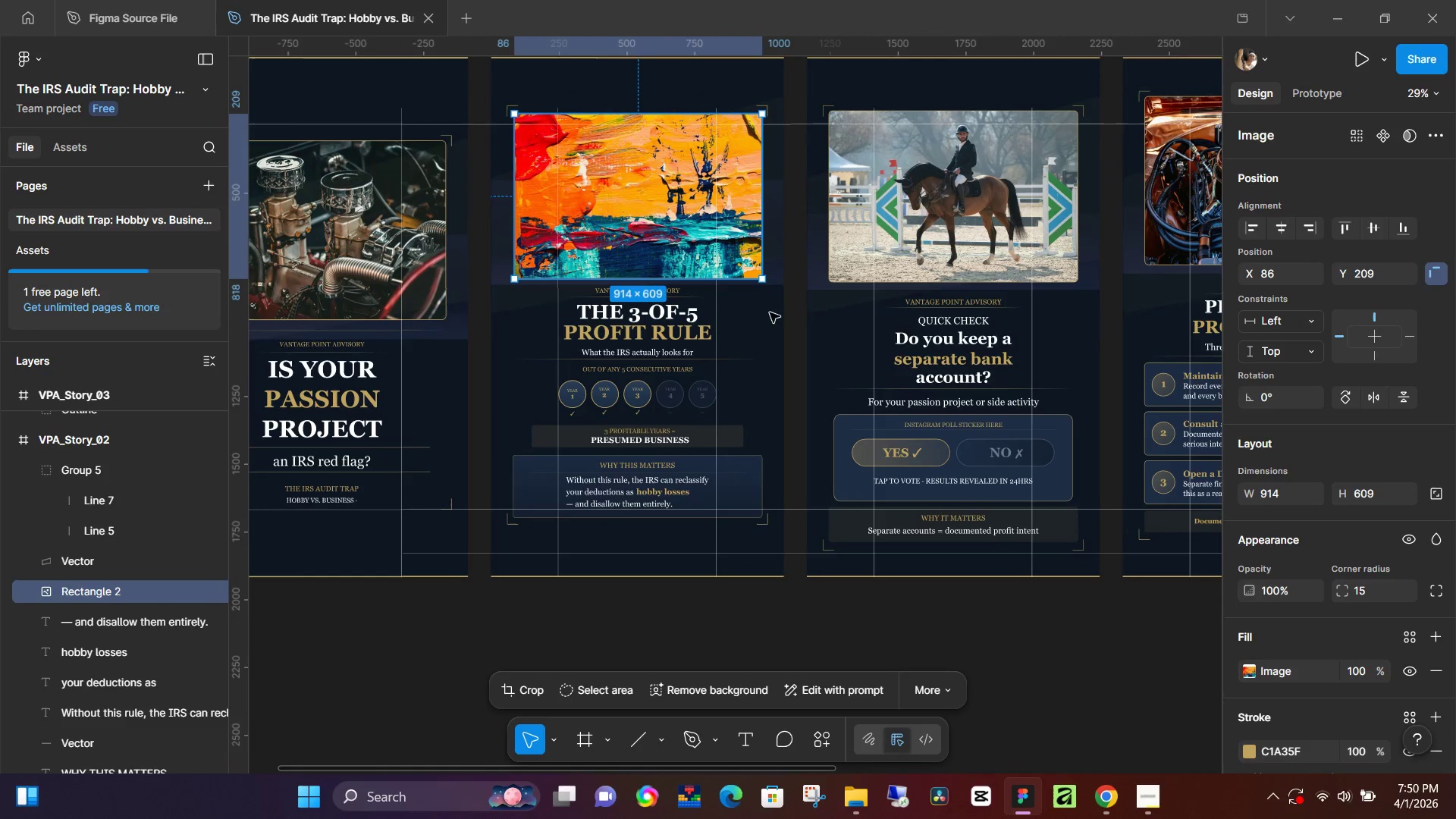 
hold_key(key=Space, duration=1.52)
 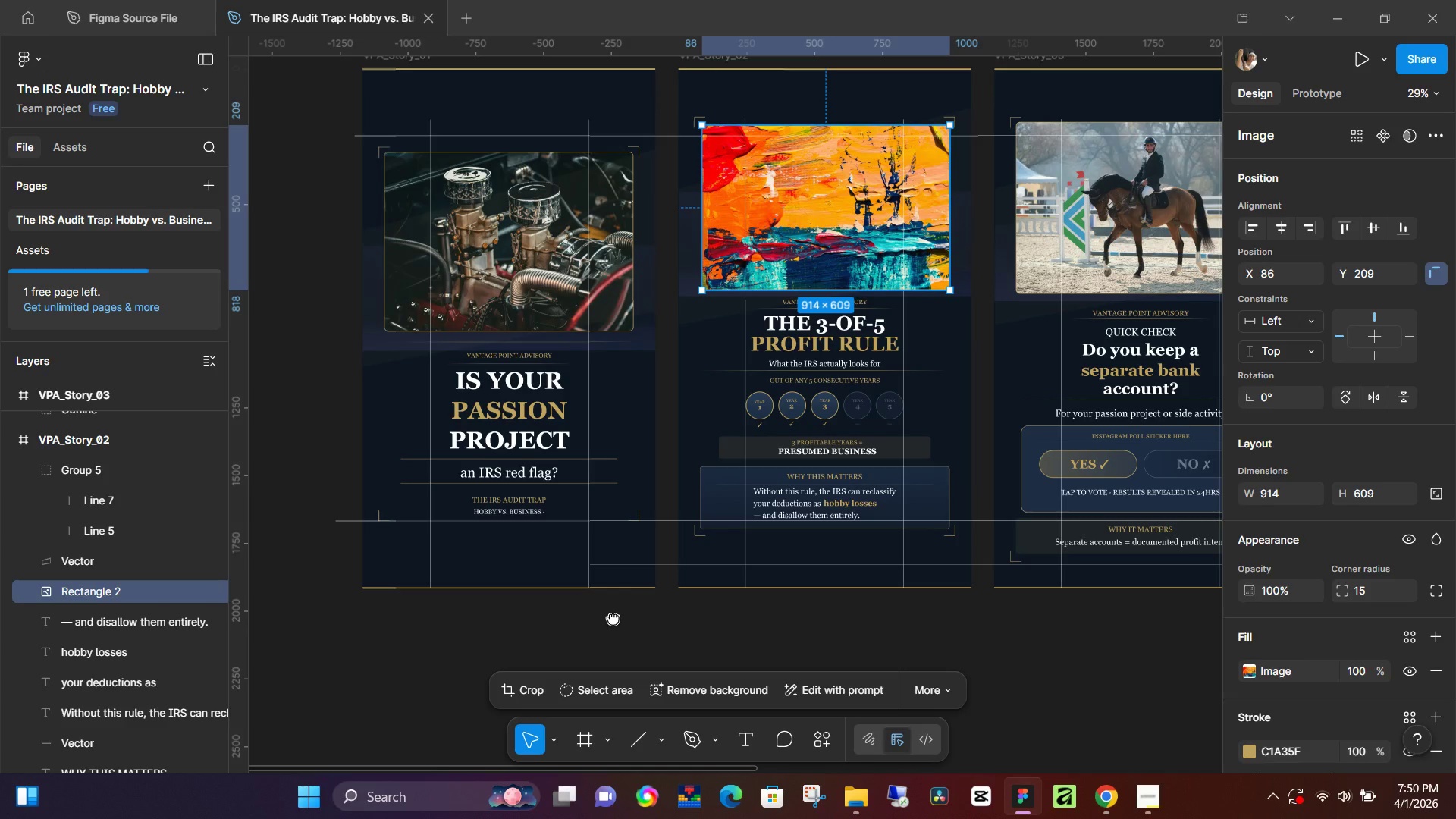 
left_click_drag(start_coordinate=[425, 607], to_coordinate=[613, 618])
 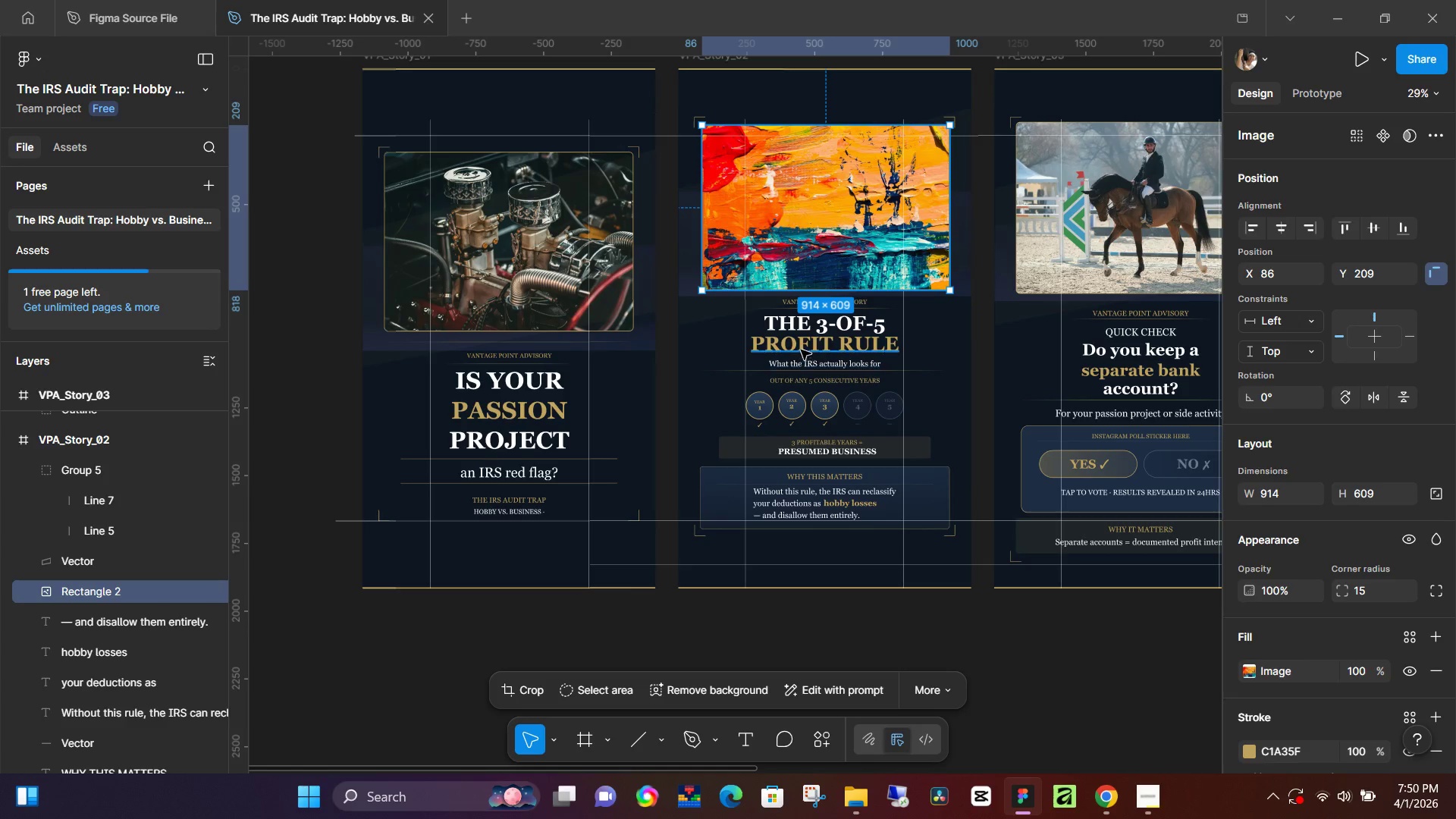 
hold_key(key=Space, duration=0.86)
 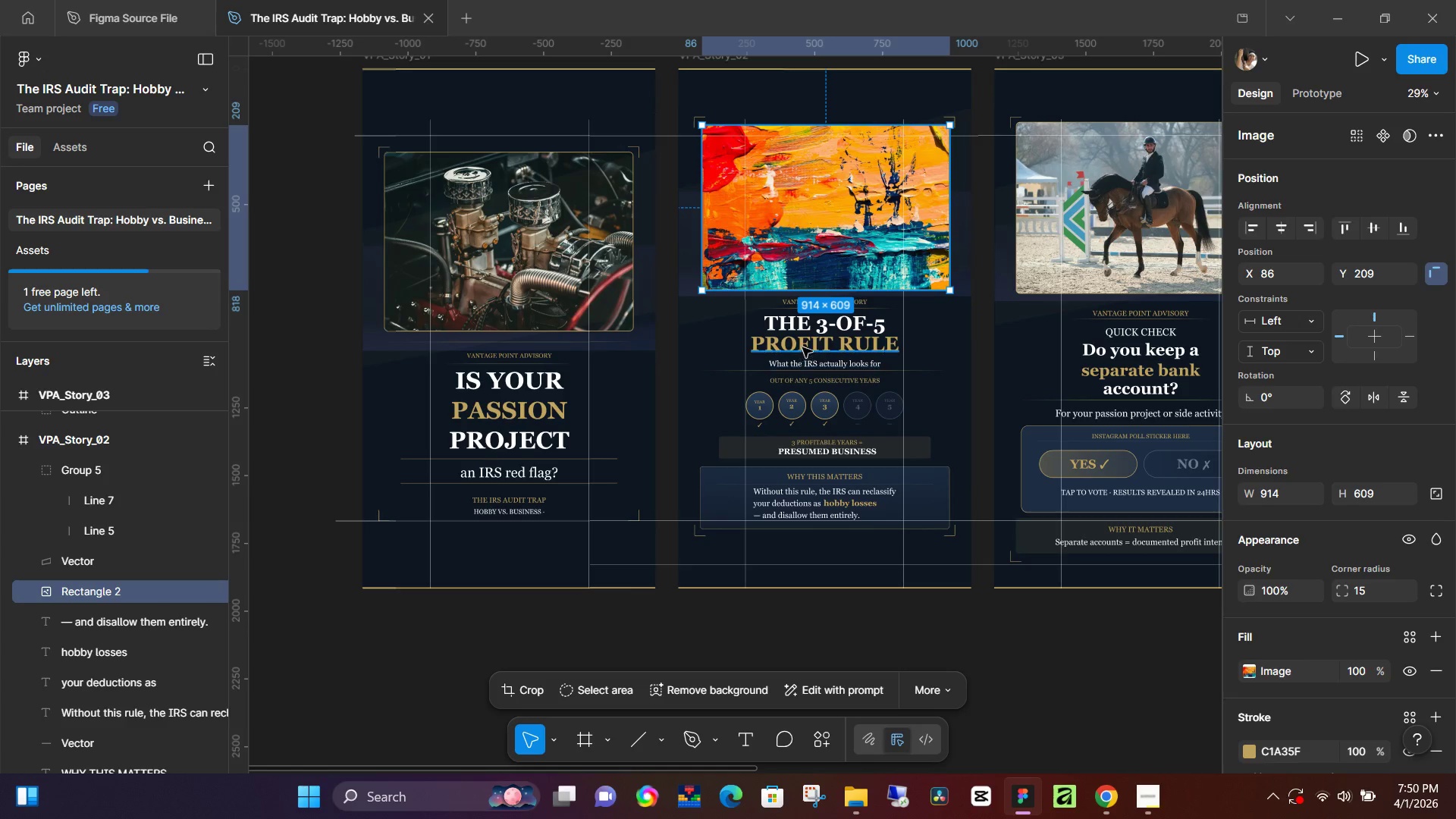 
left_click([803, 347])
 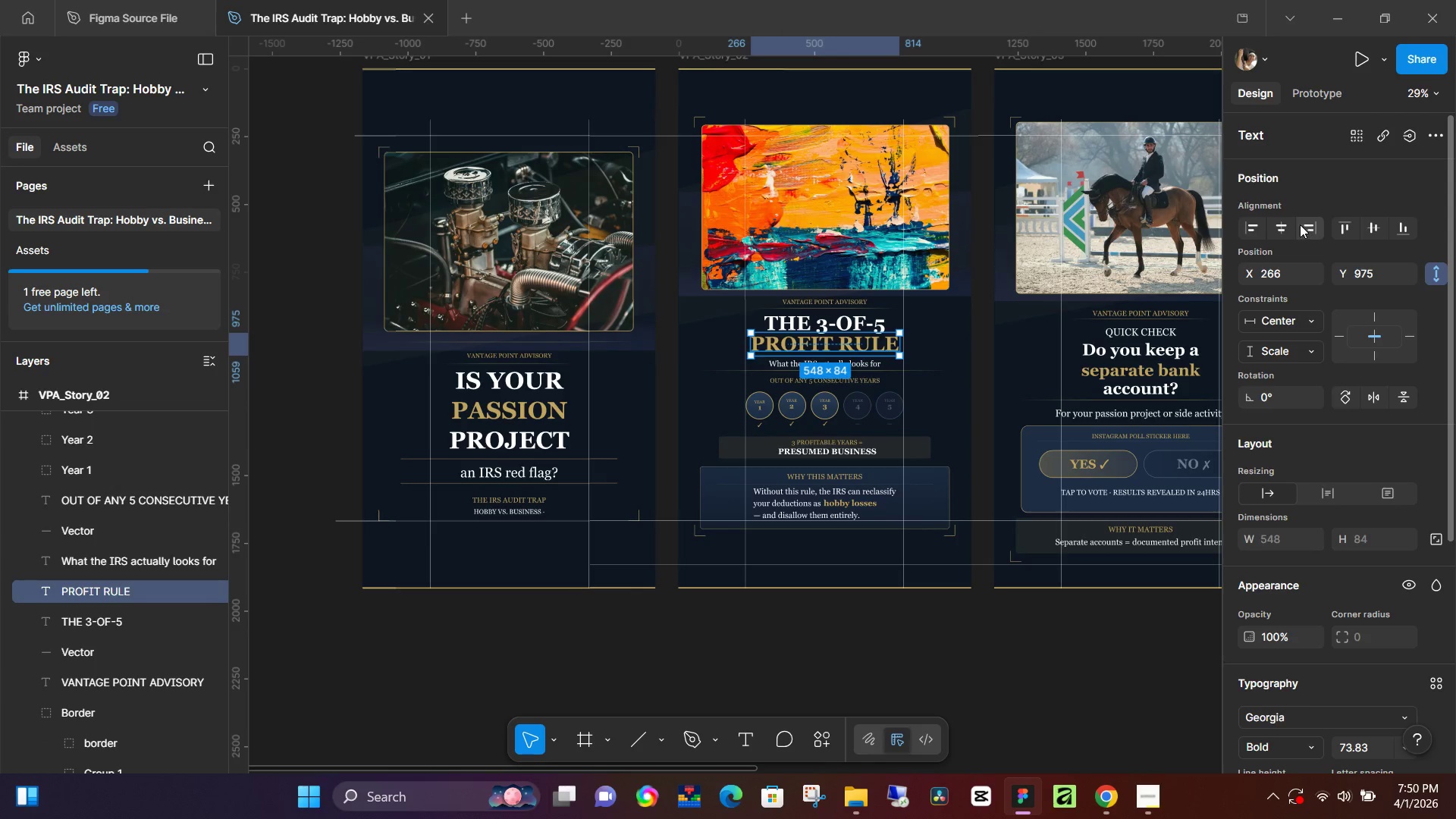 
left_click([1285, 228])
 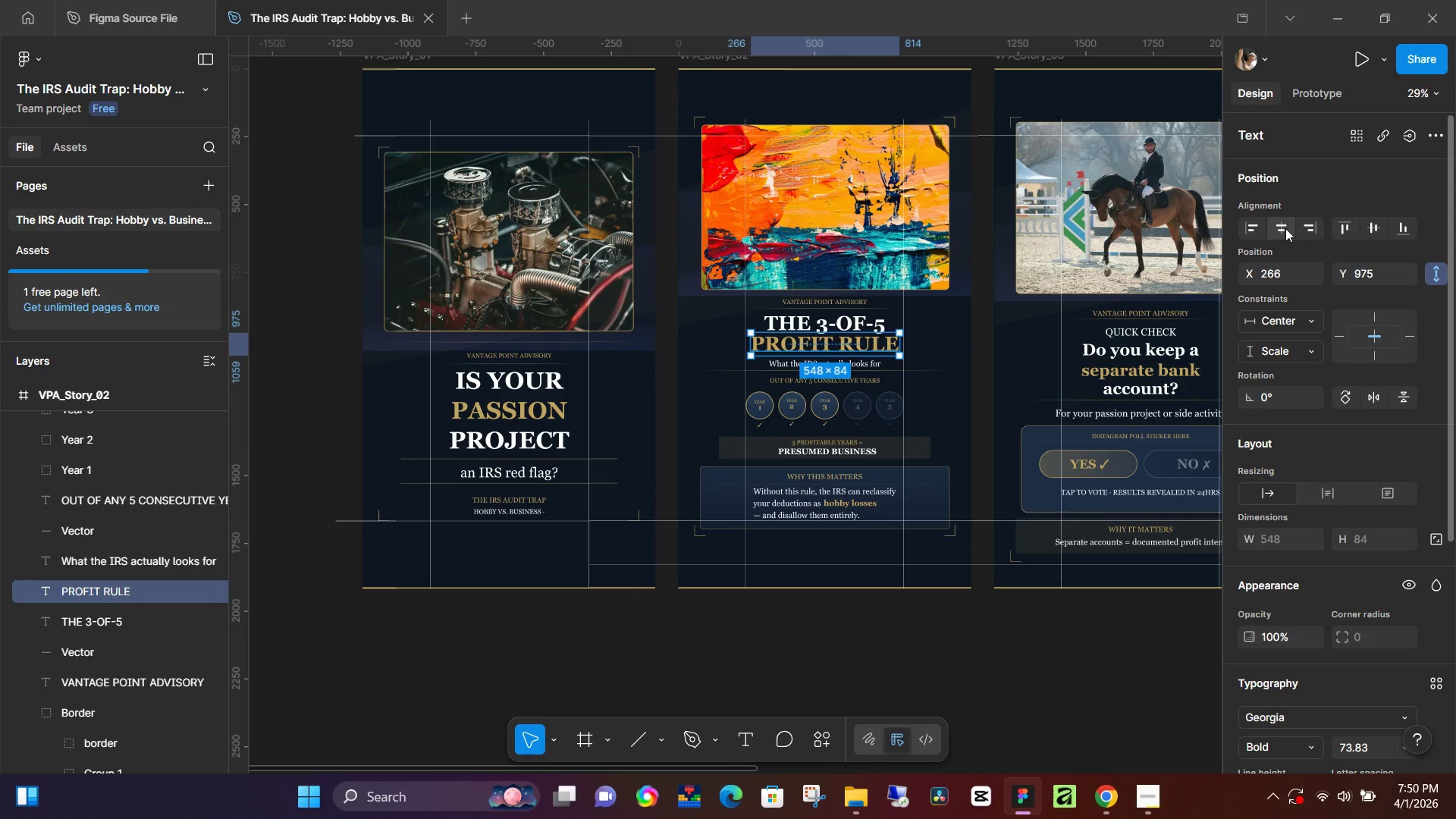 
double_click([1285, 228])
 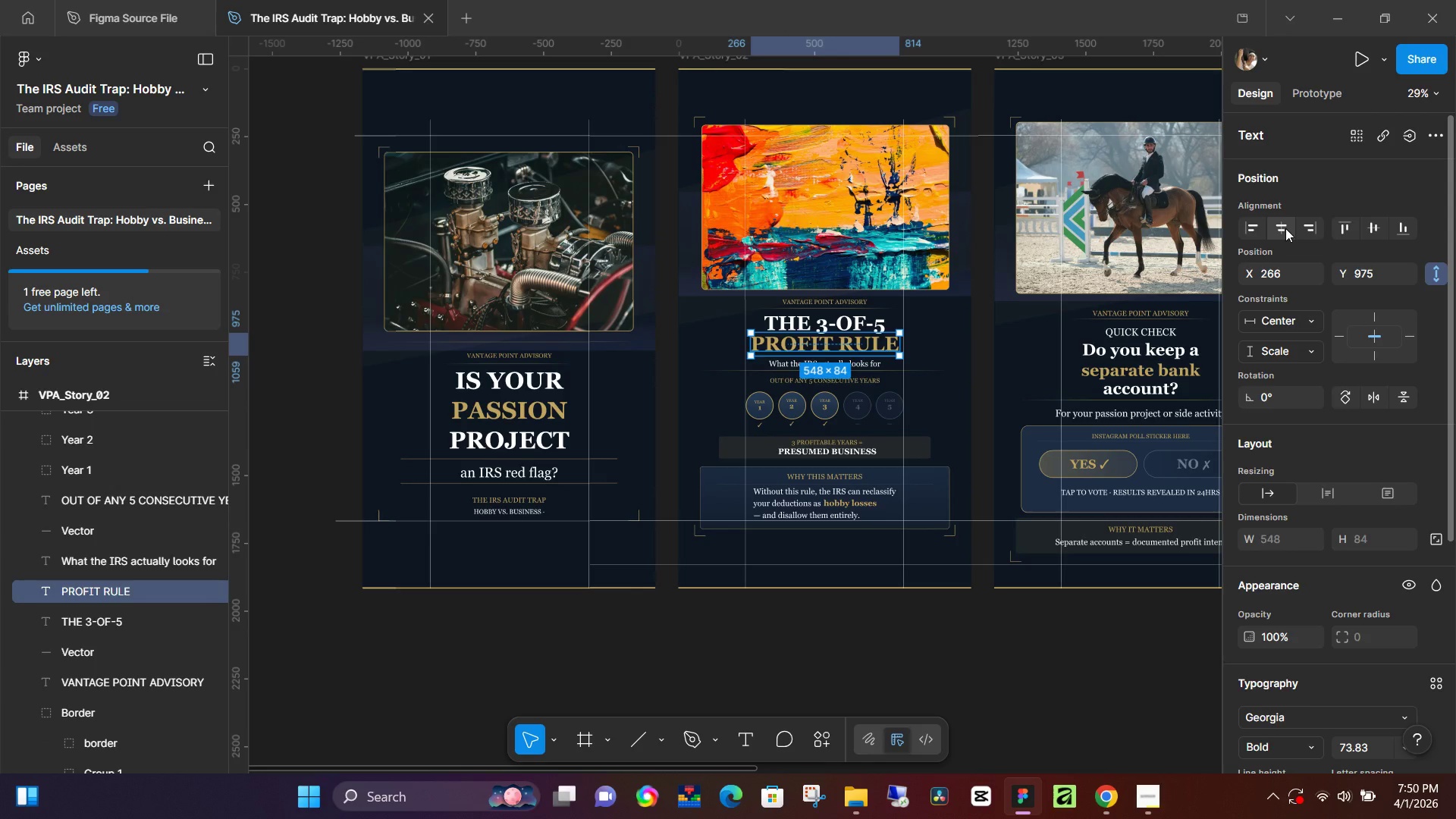 
wait(27.2)
 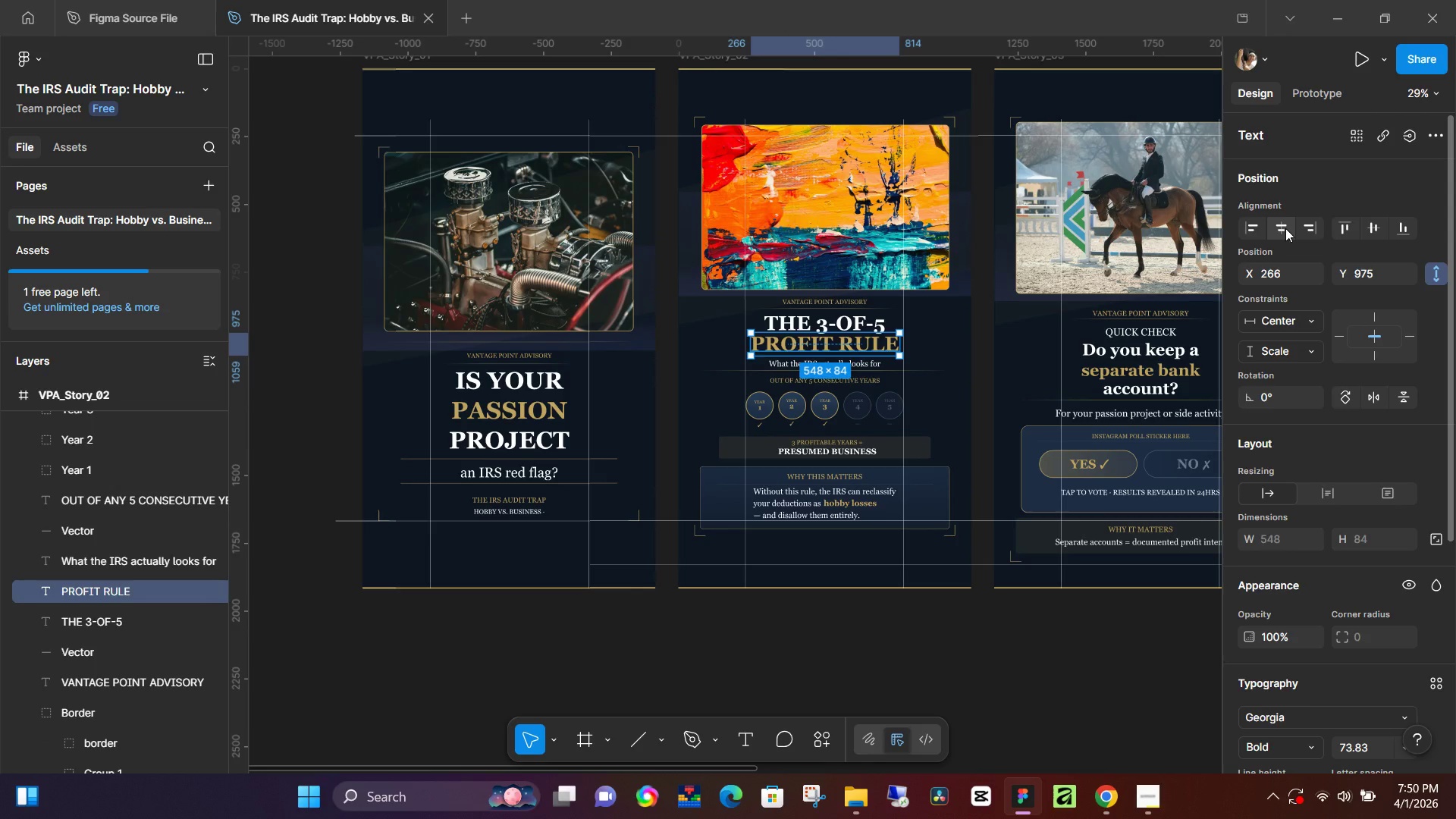 
left_click([556, 137])
 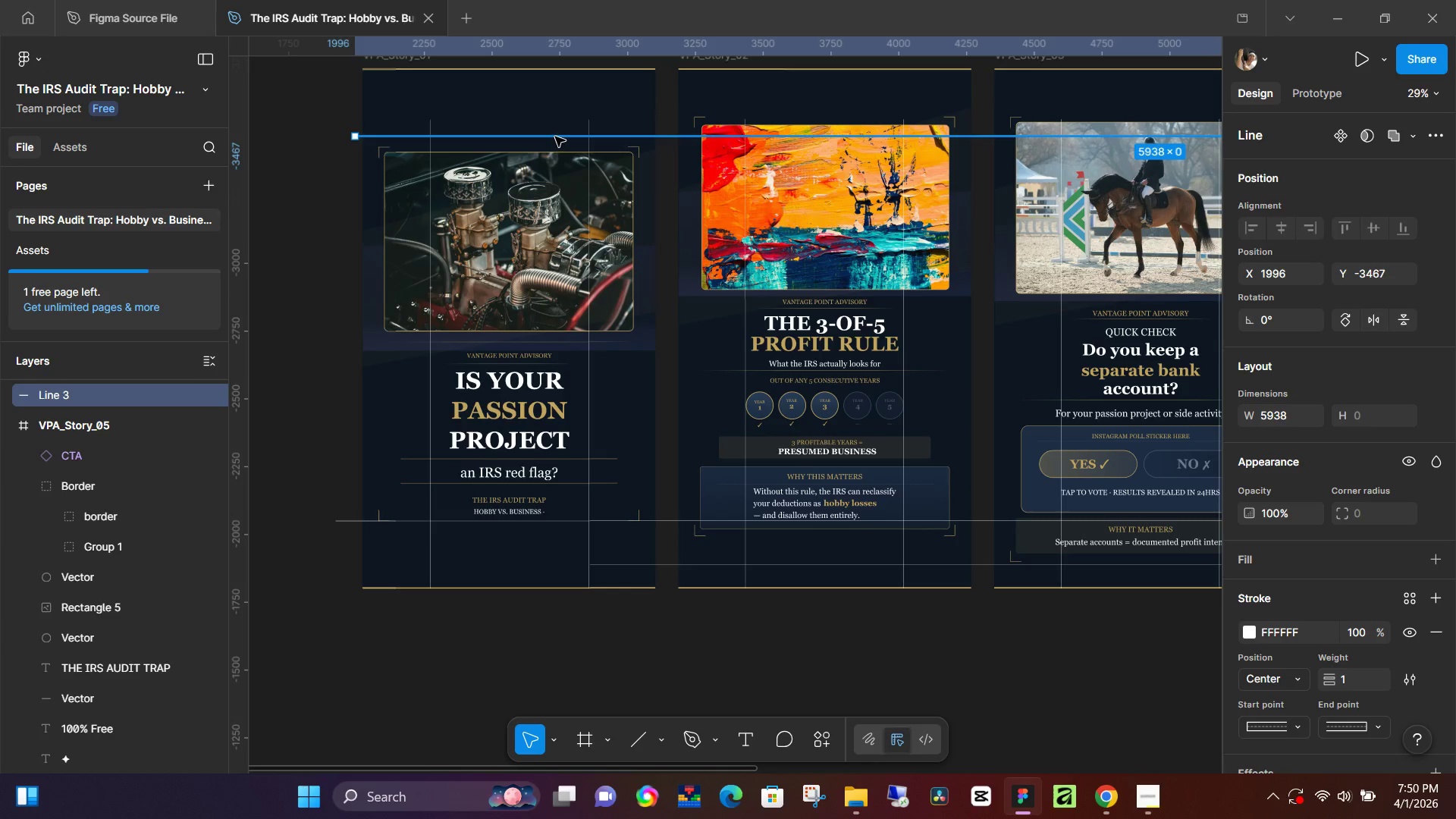 
key(Backspace)
 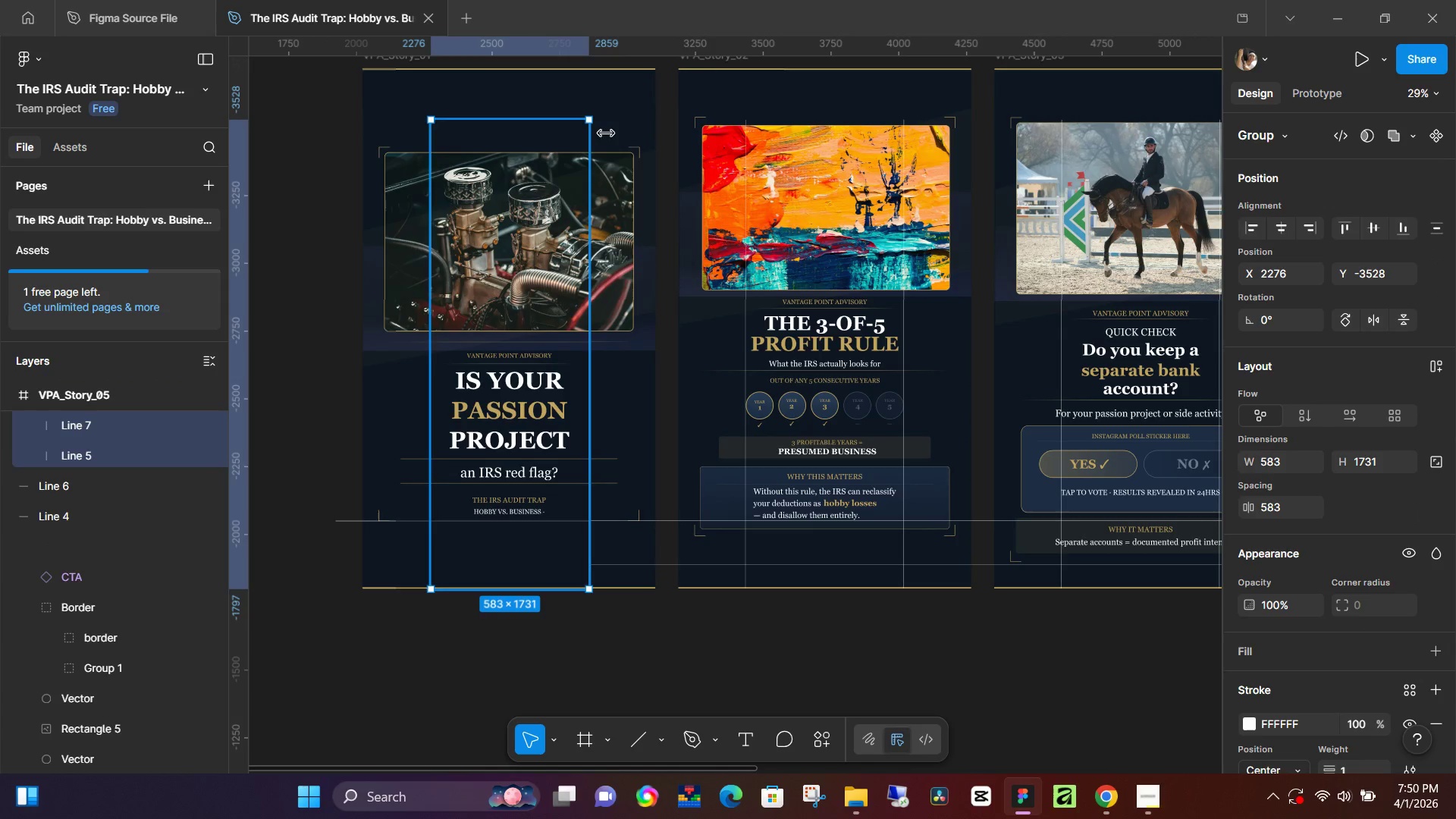 
key(Backspace)
 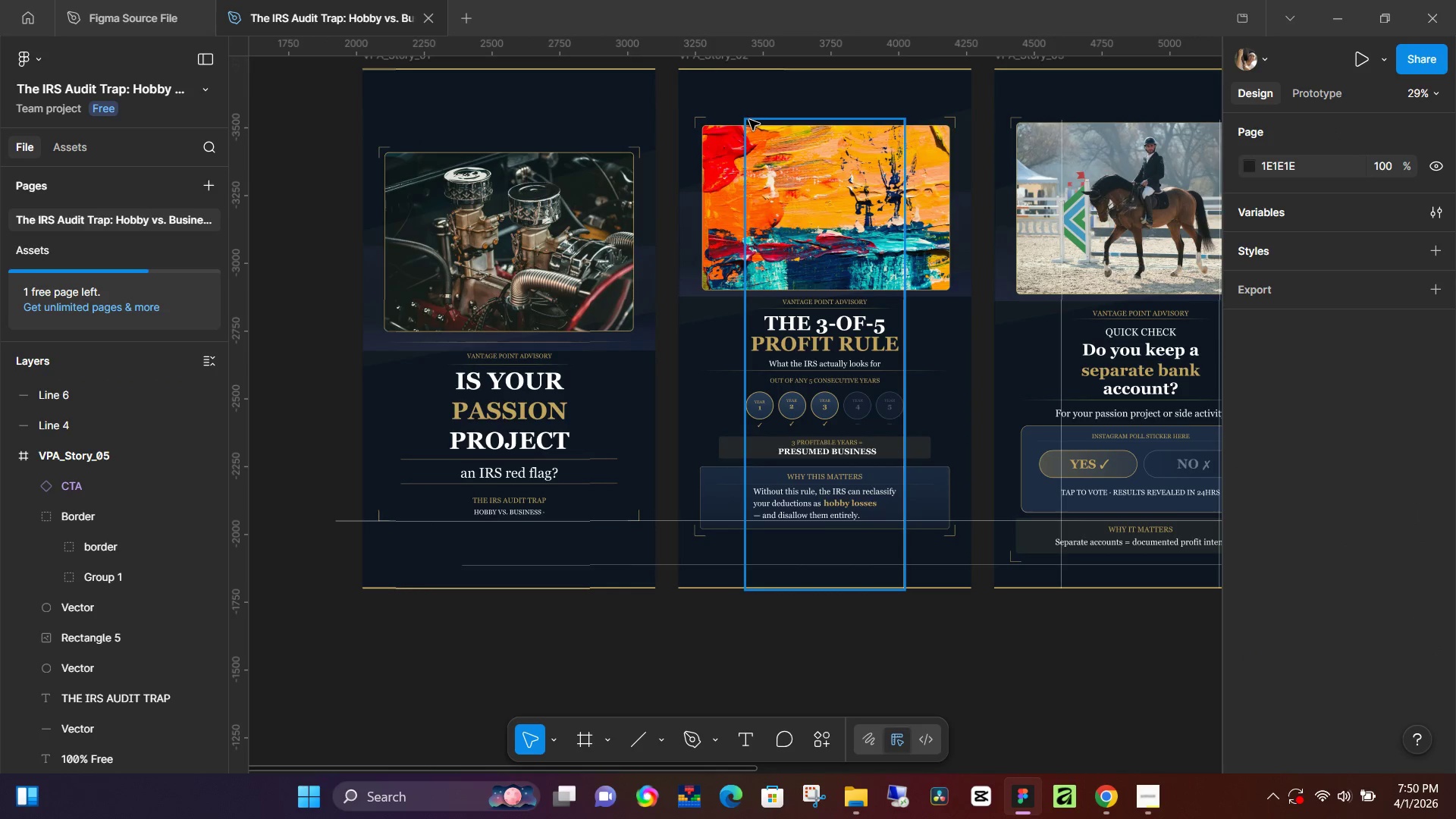 
left_click([749, 120])
 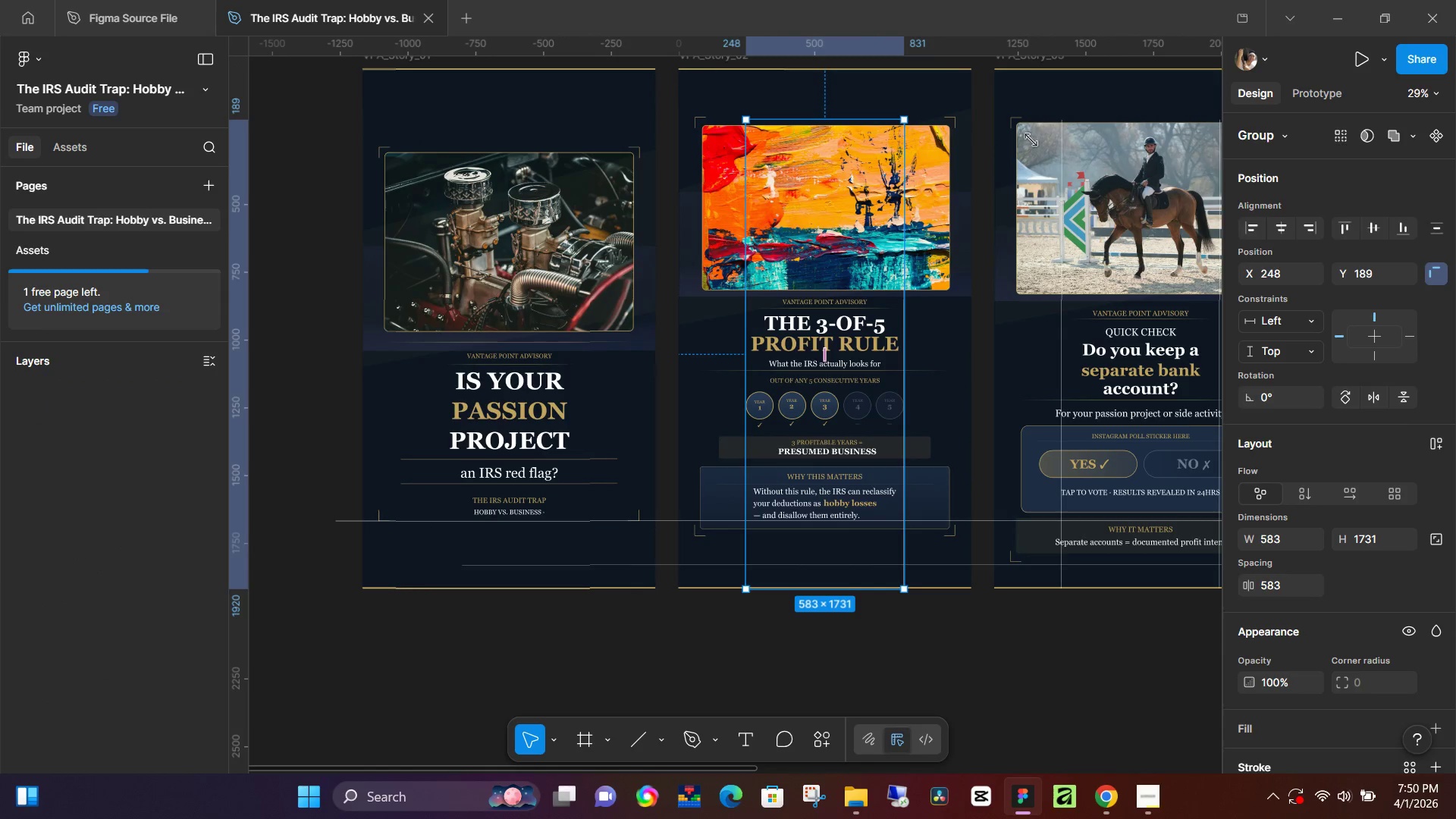 
key(Backspace)
 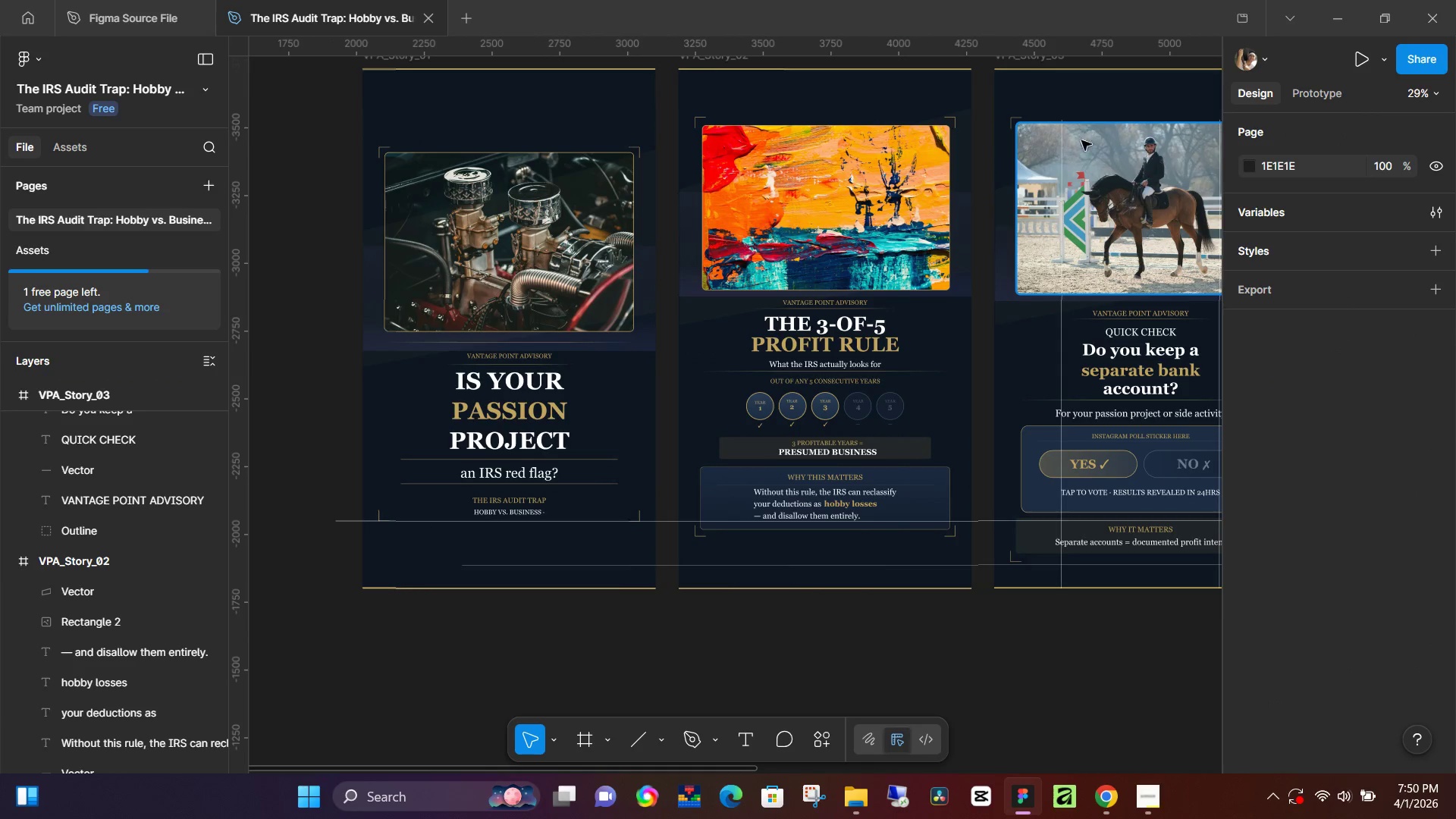 
left_click([1080, 155])
 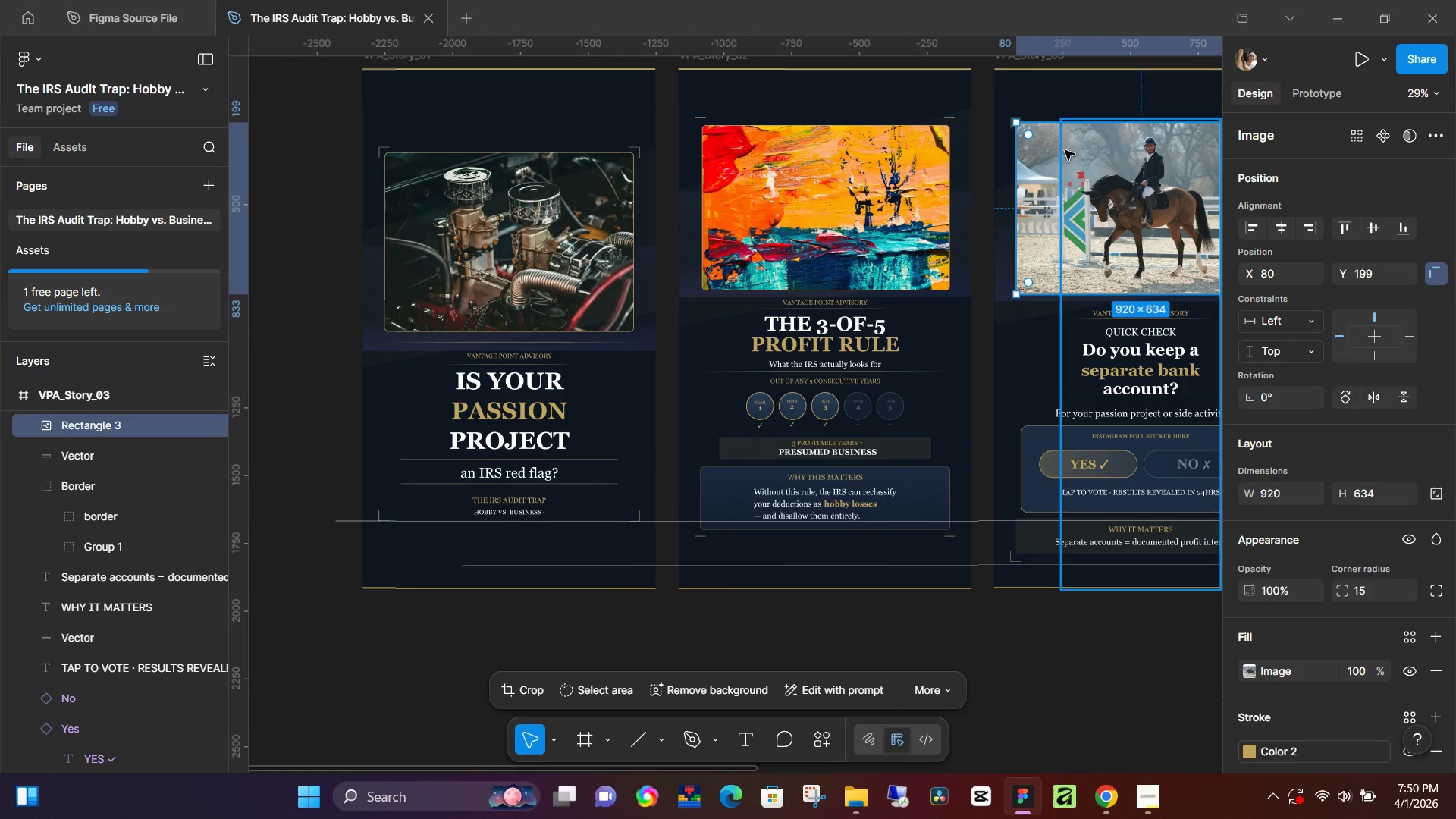 
left_click([1075, 154])
 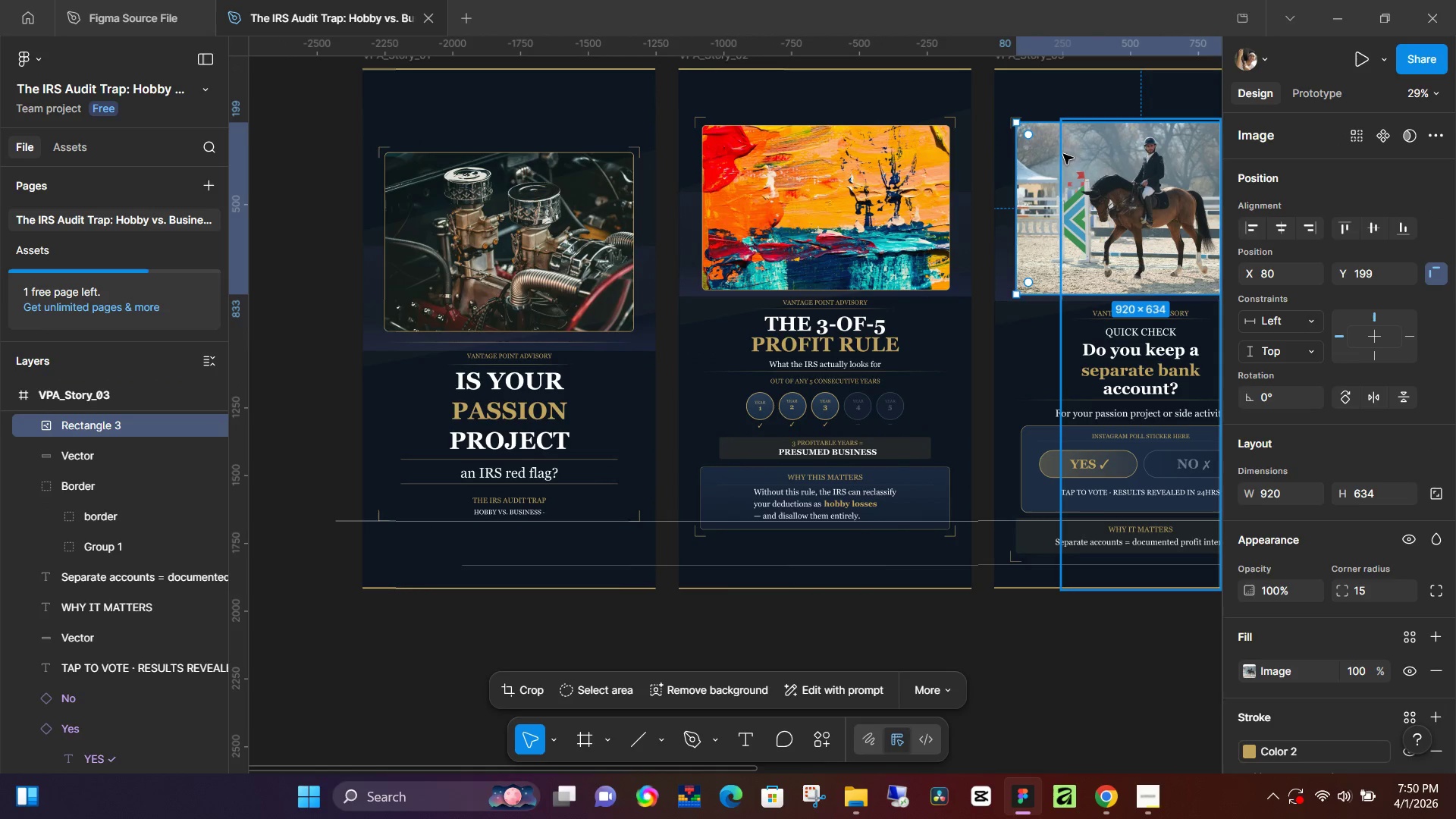 
left_click([1063, 154])
 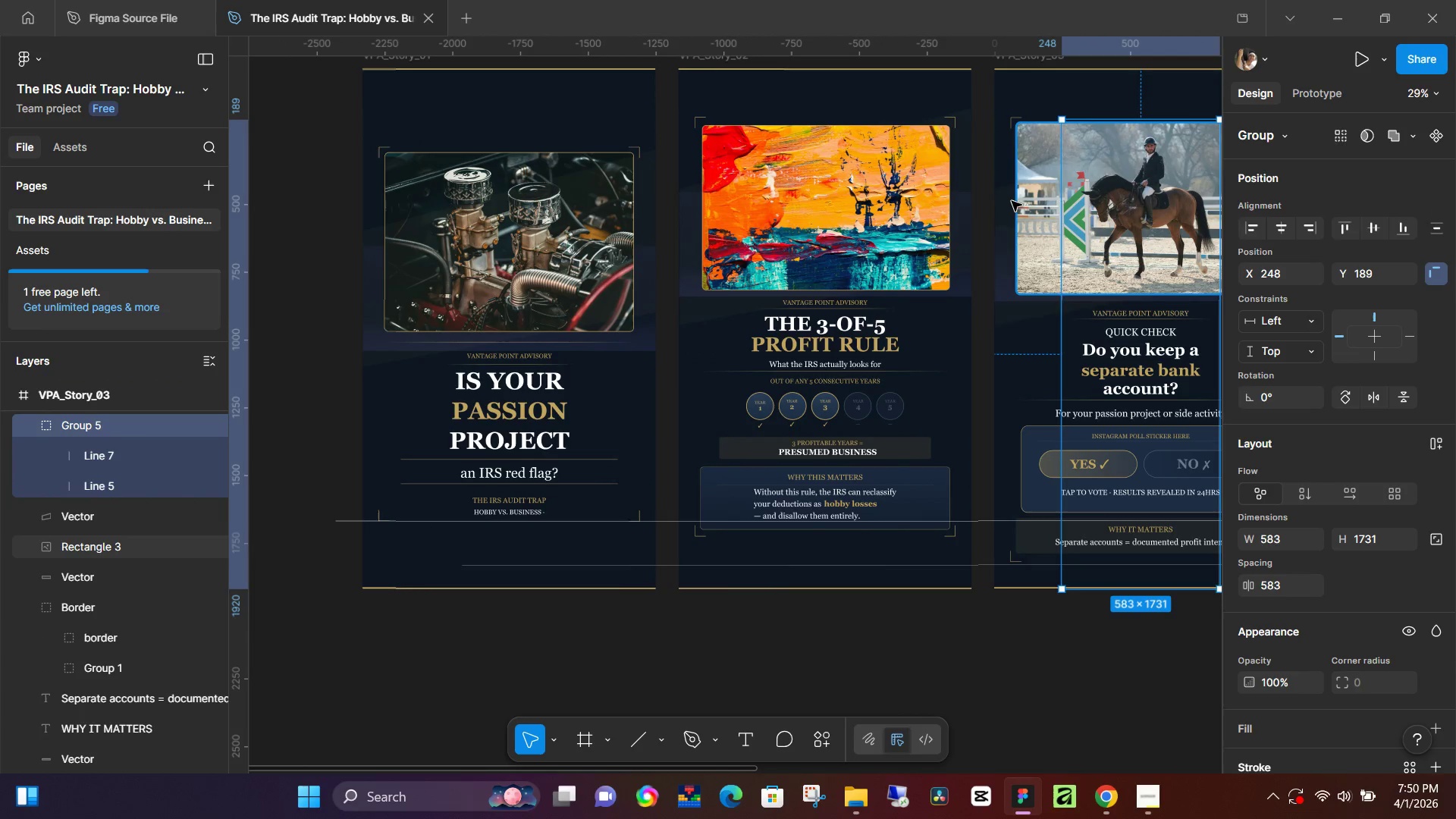 
key(Backspace)
 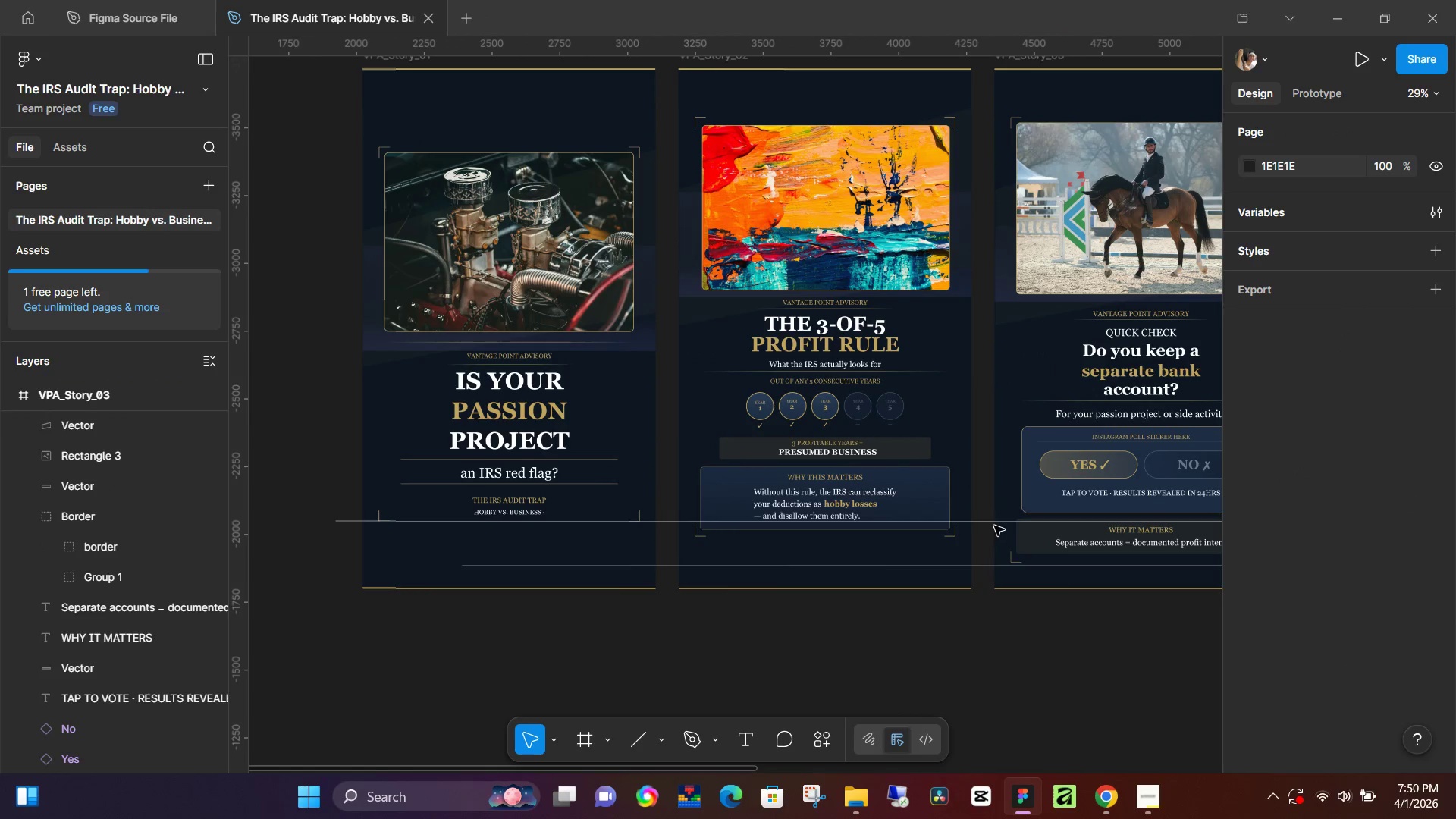 
left_click([994, 519])
 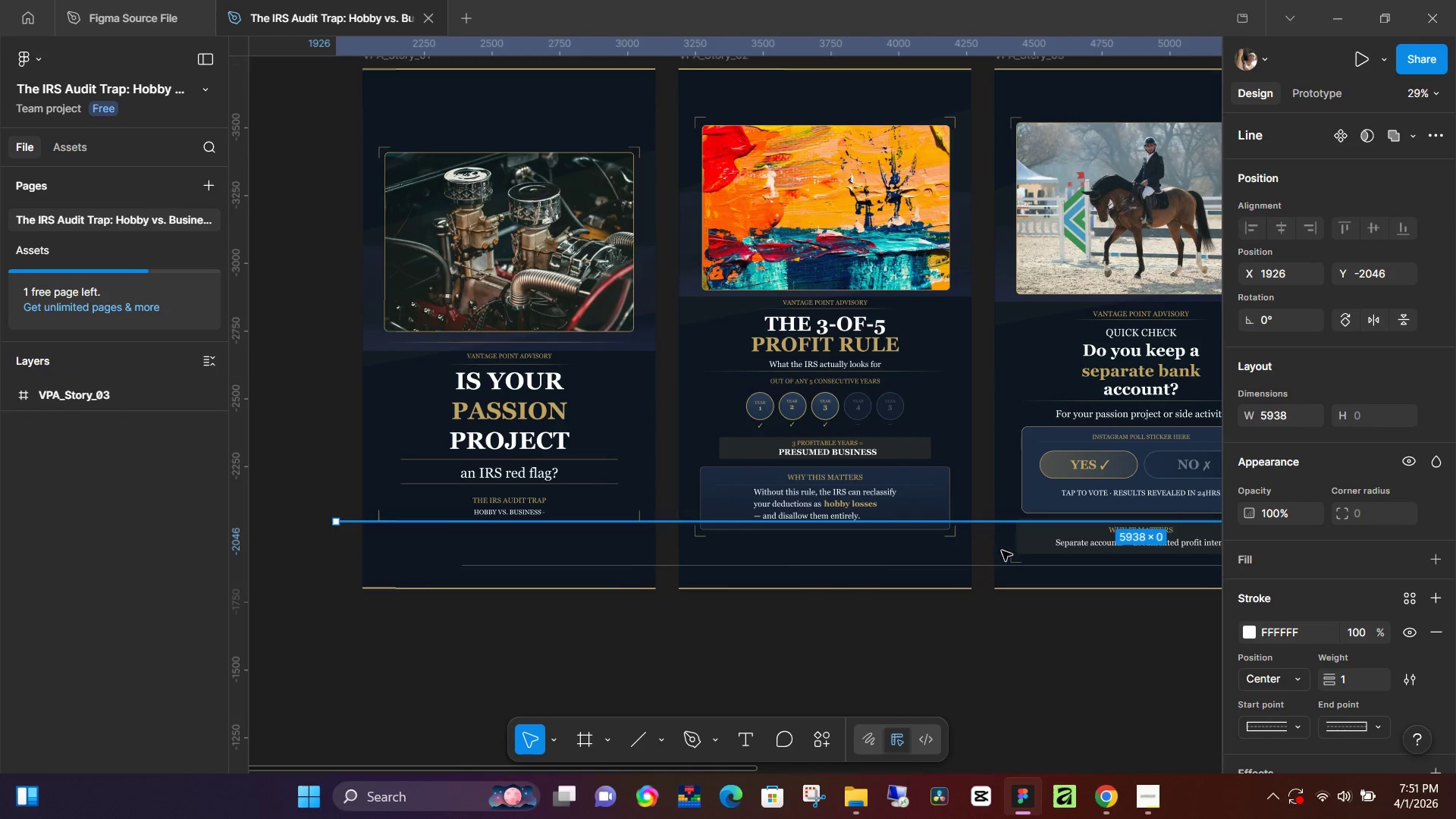 
key(Backspace)
 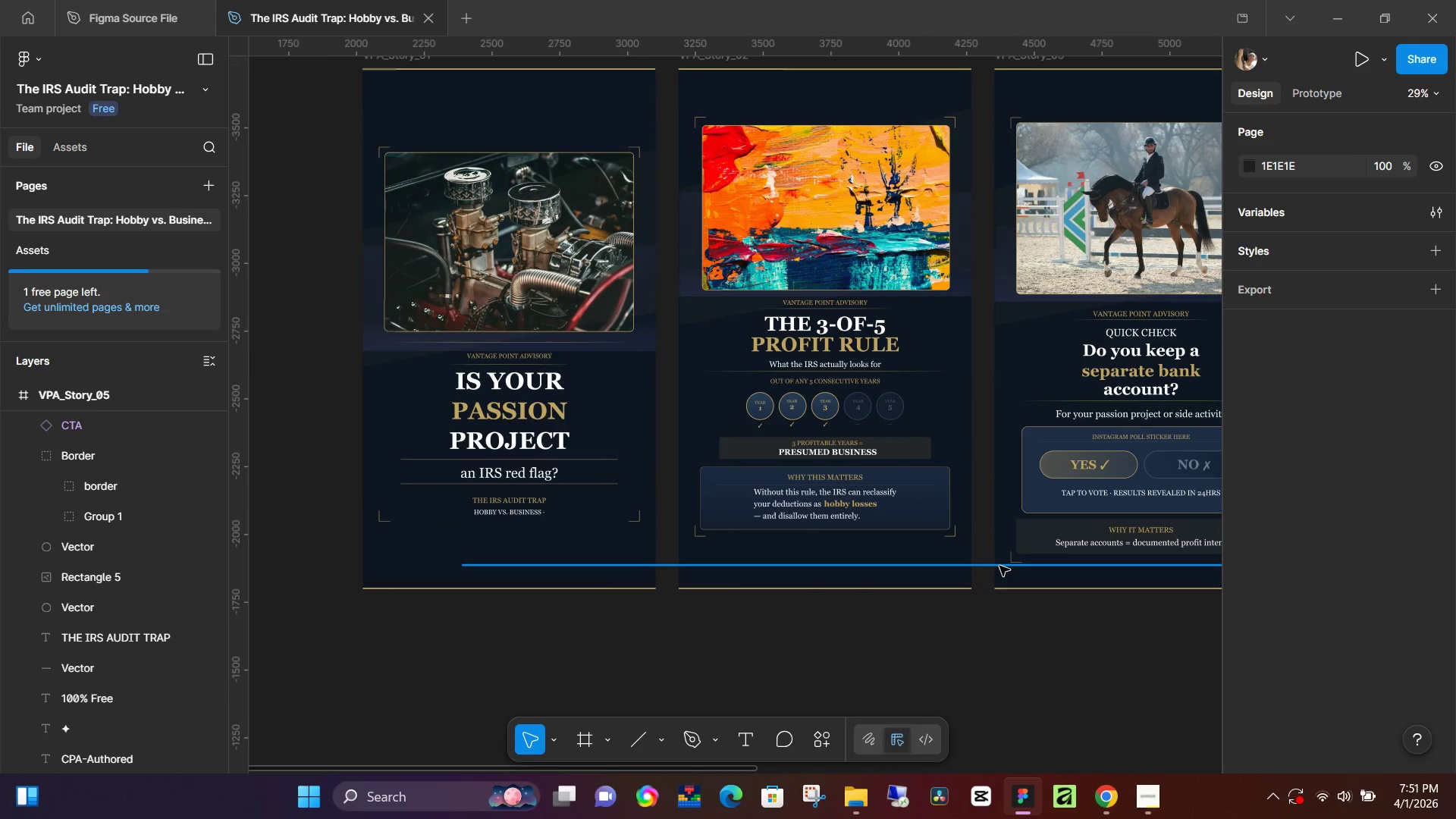 
left_click([999, 566])
 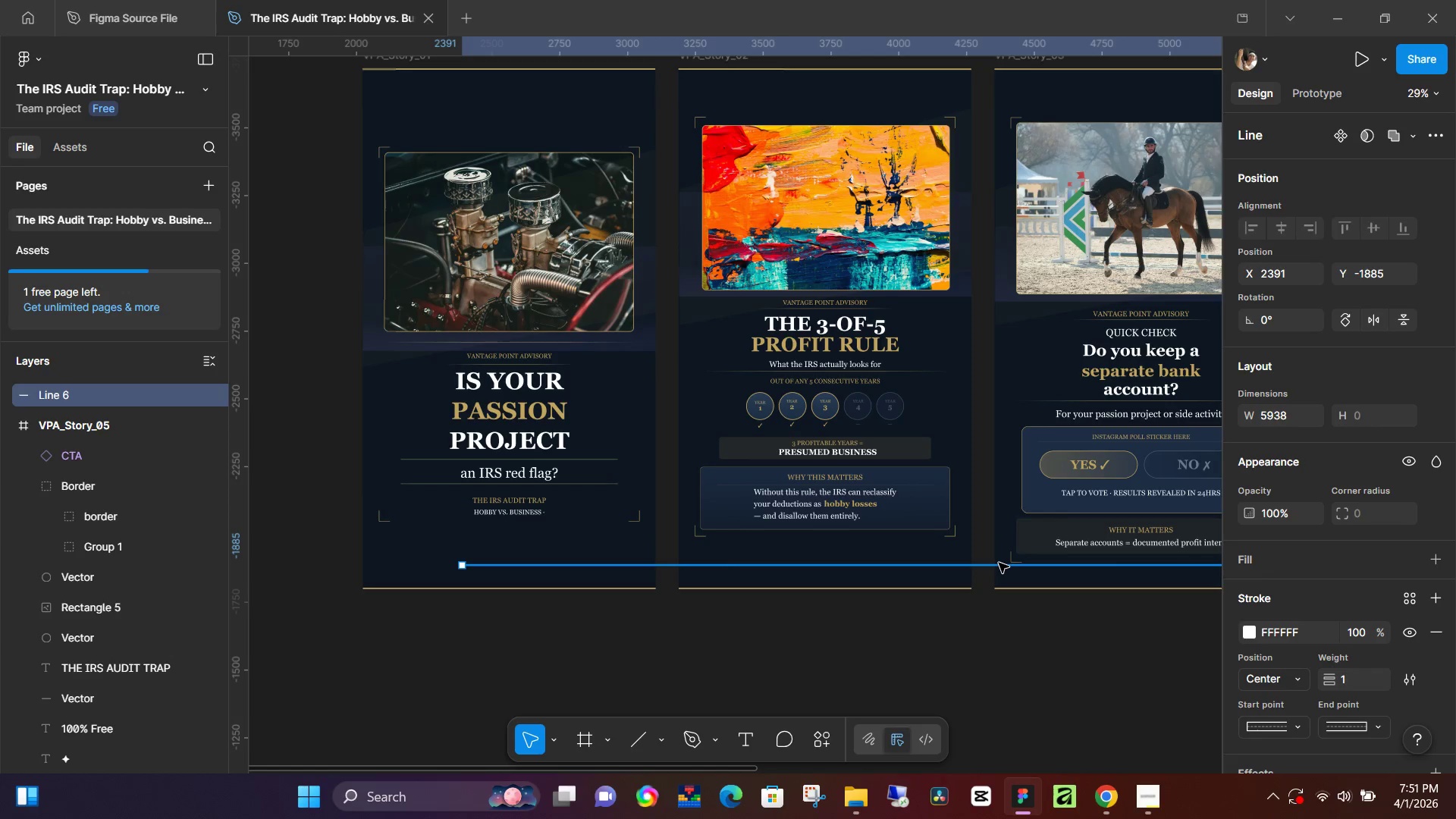 
key(Backspace)
 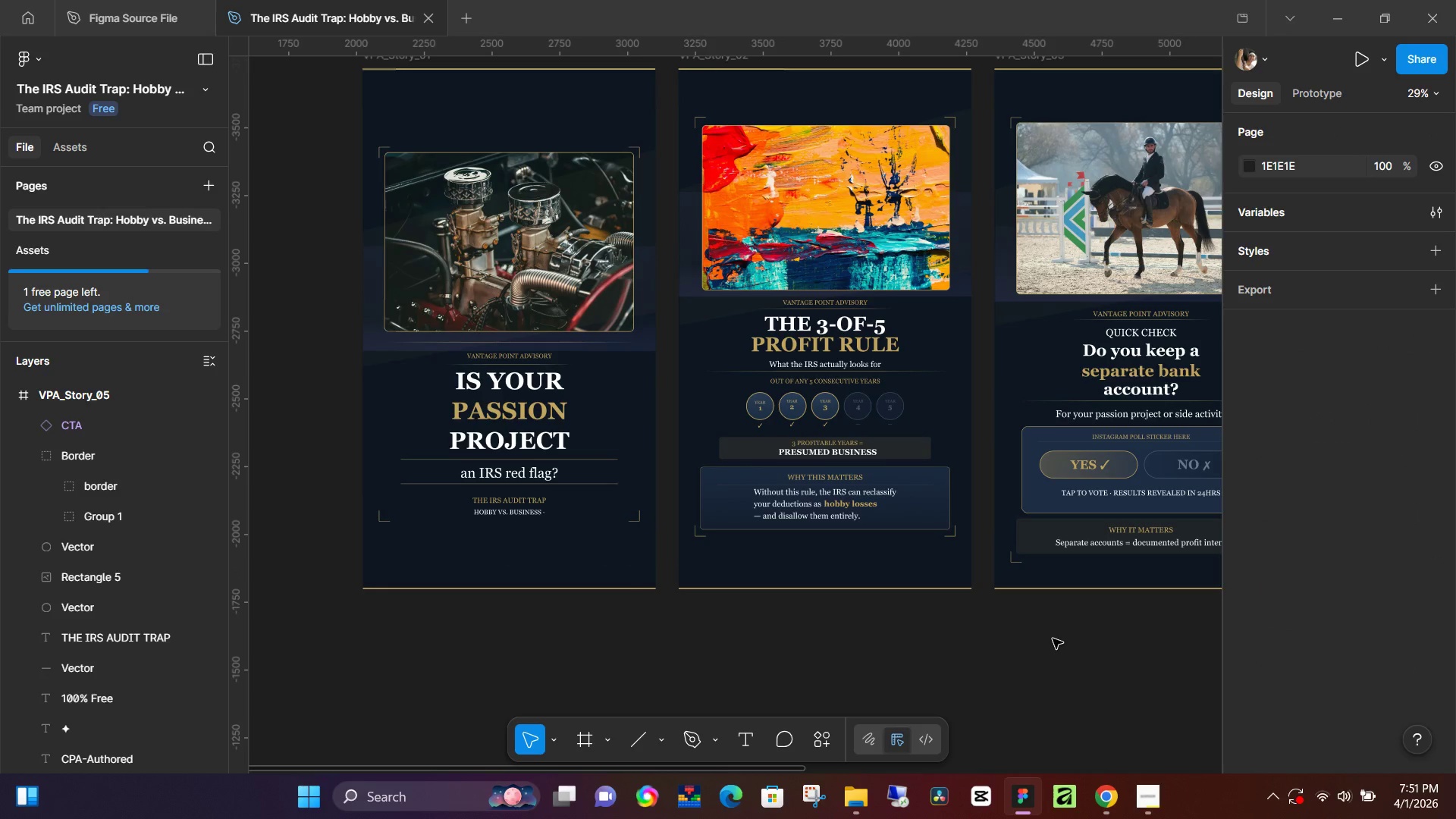 
hold_key(key=Space, duration=0.83)
 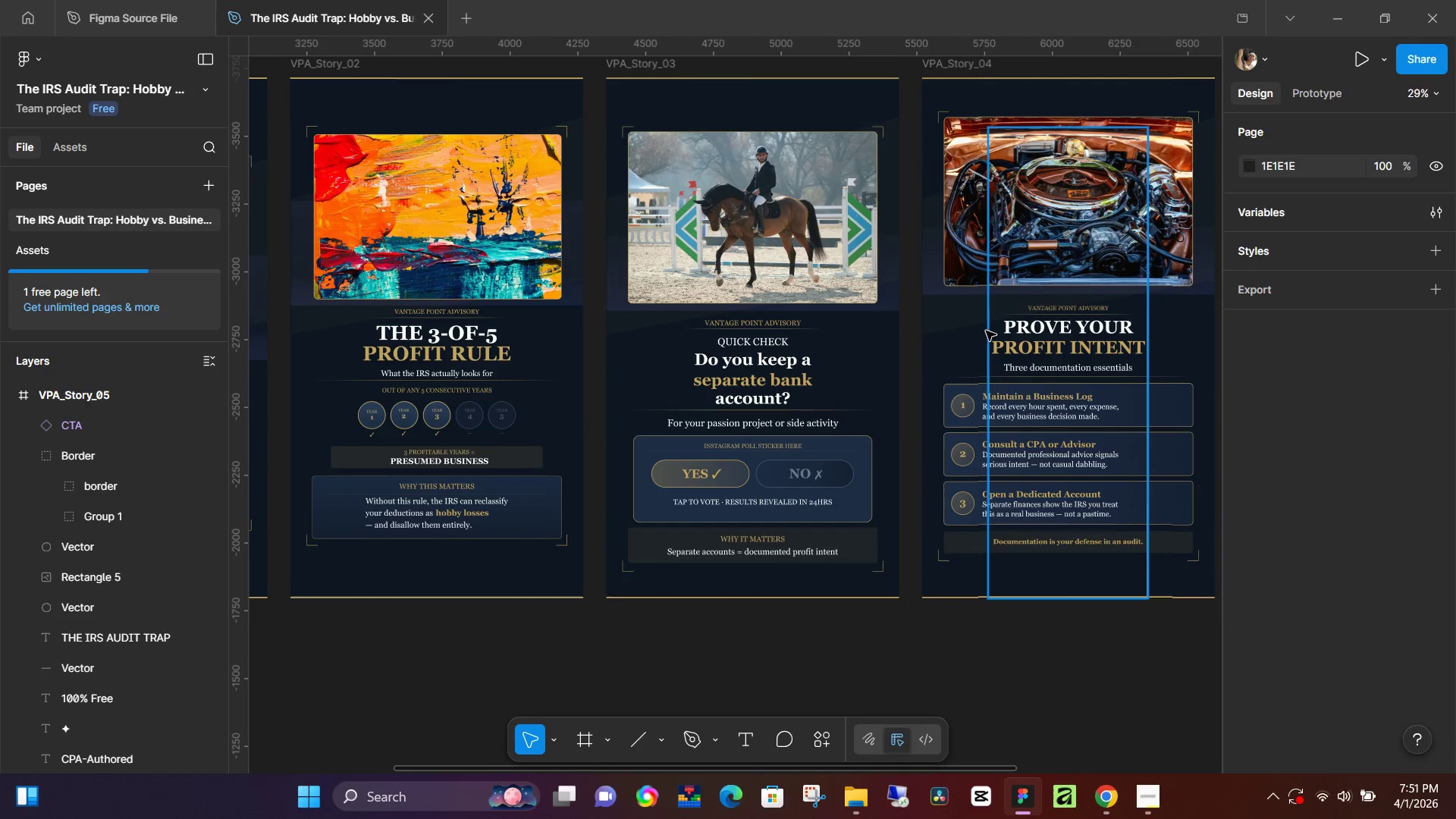 
left_click_drag(start_coordinate=[1126, 653], to_coordinate=[737, 662])
 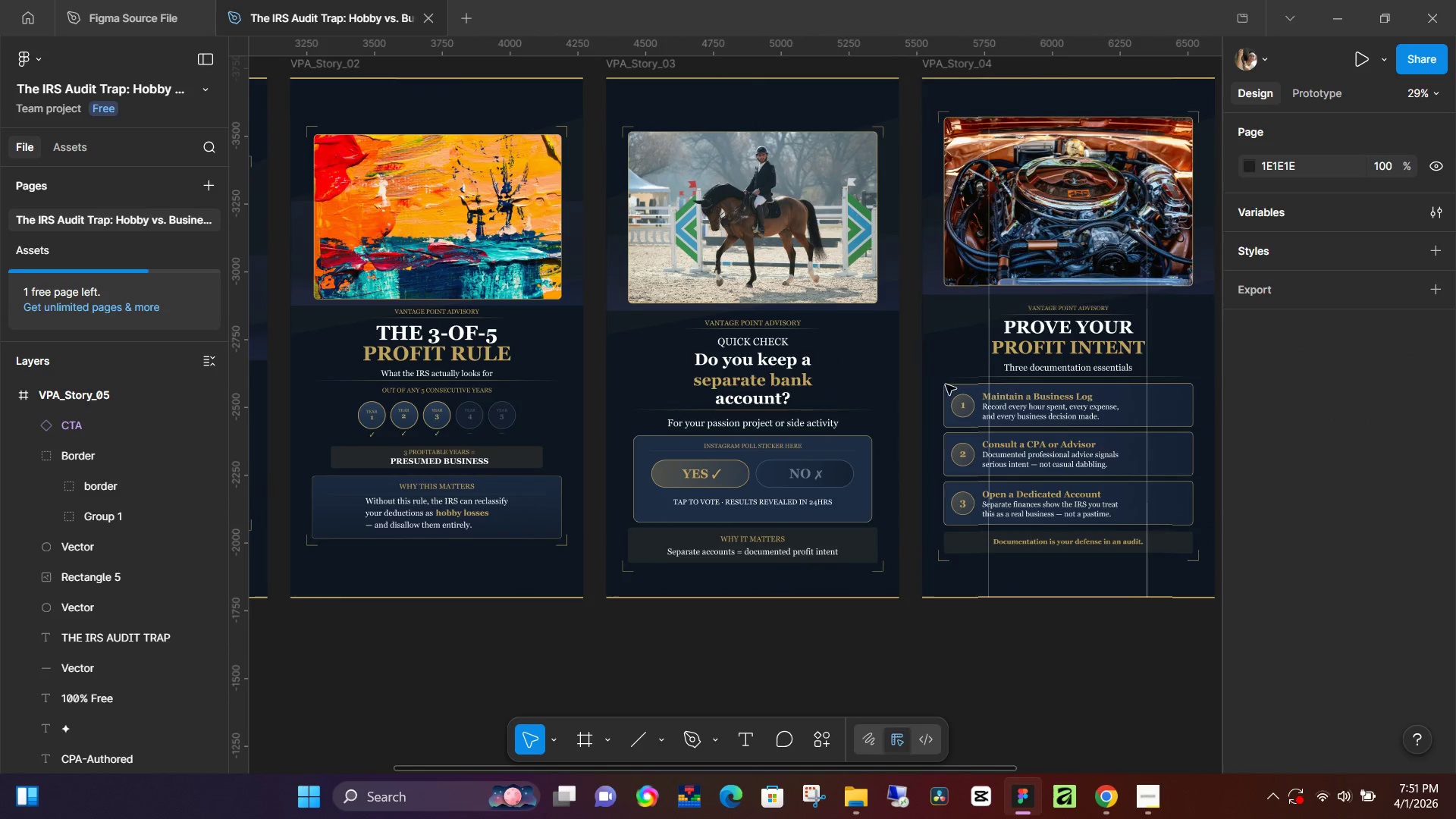 
hold_key(key=Space, duration=2.16)
 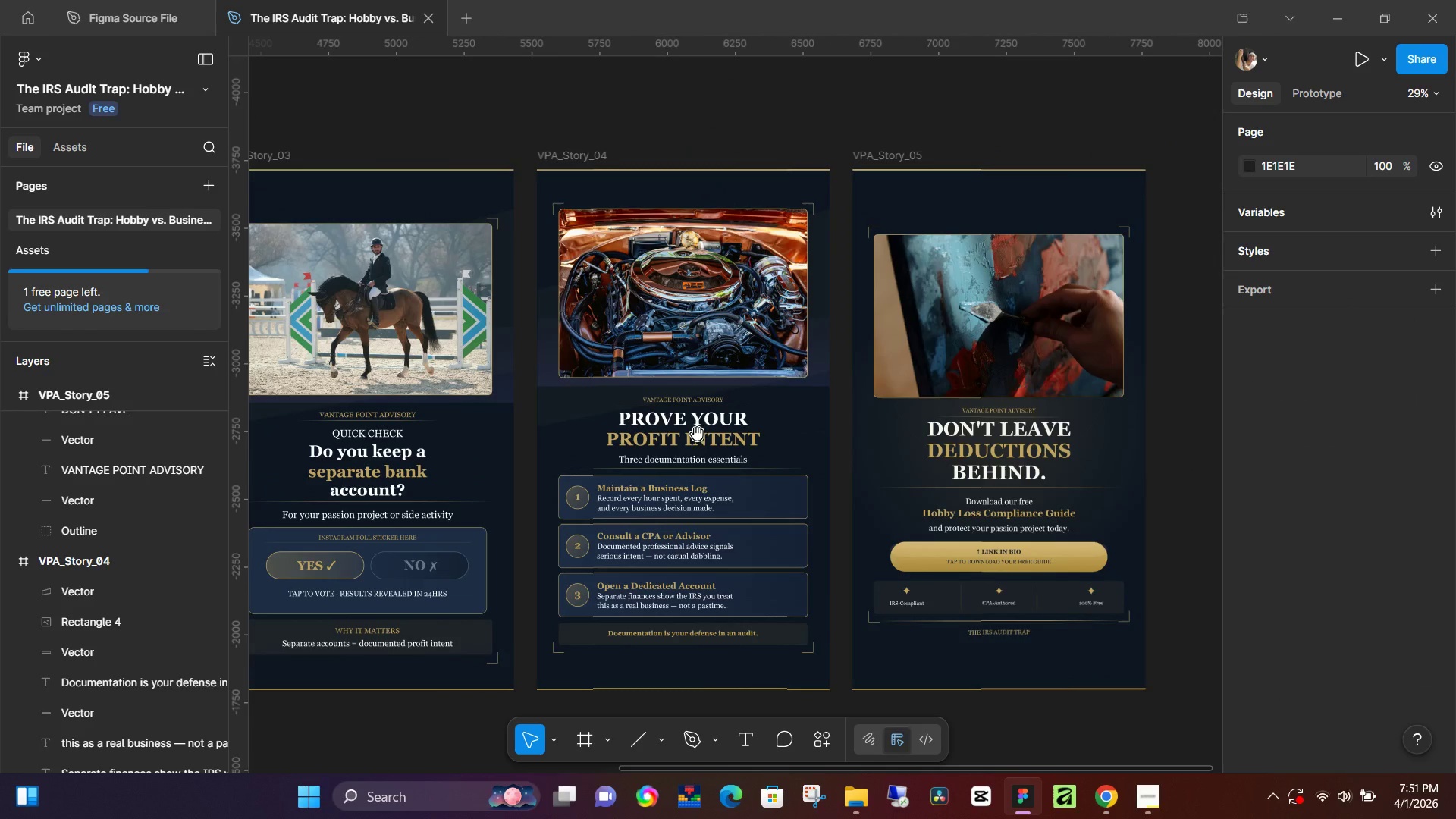 
left_click([986, 331])
 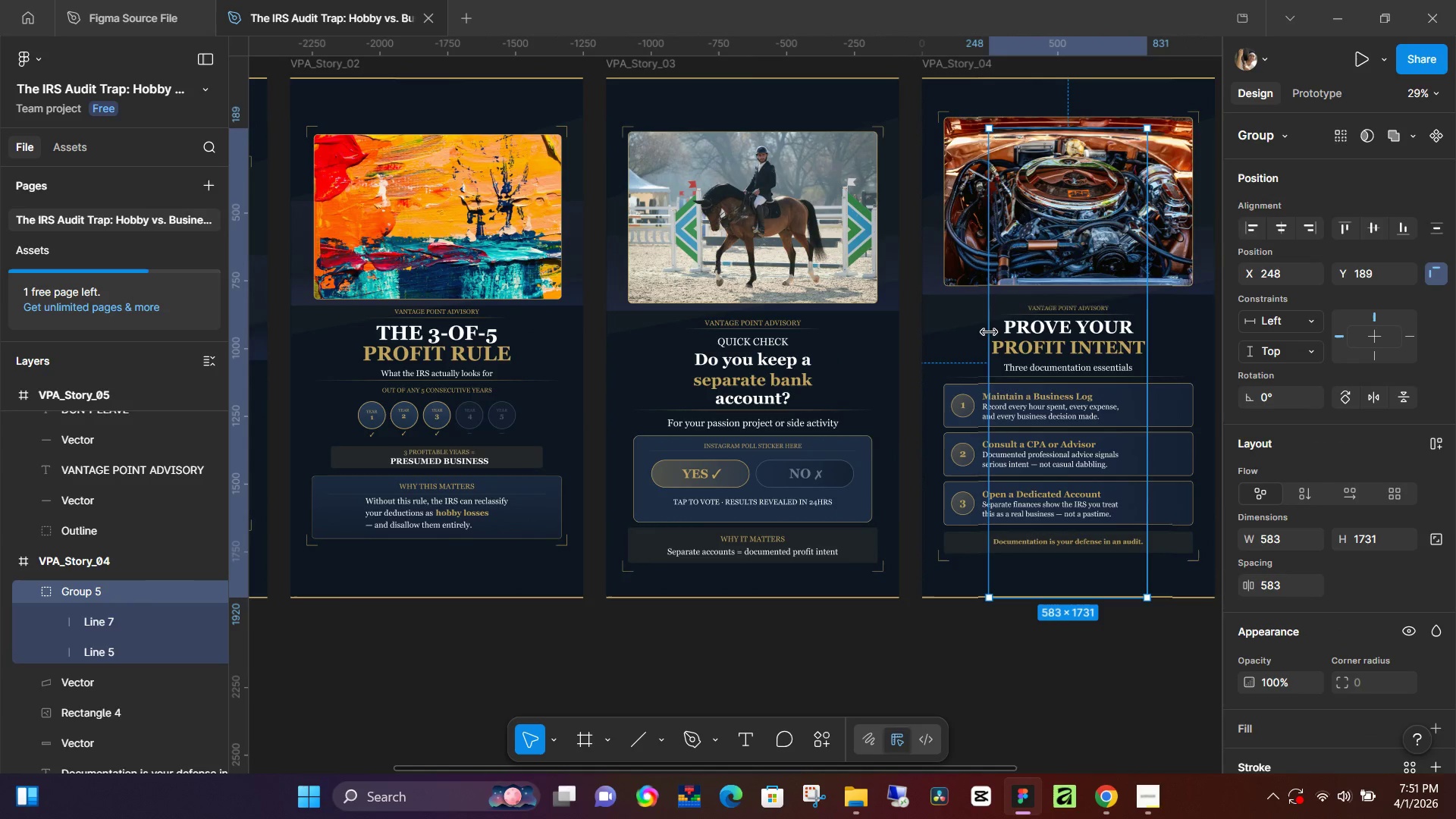 
key(Backspace)
 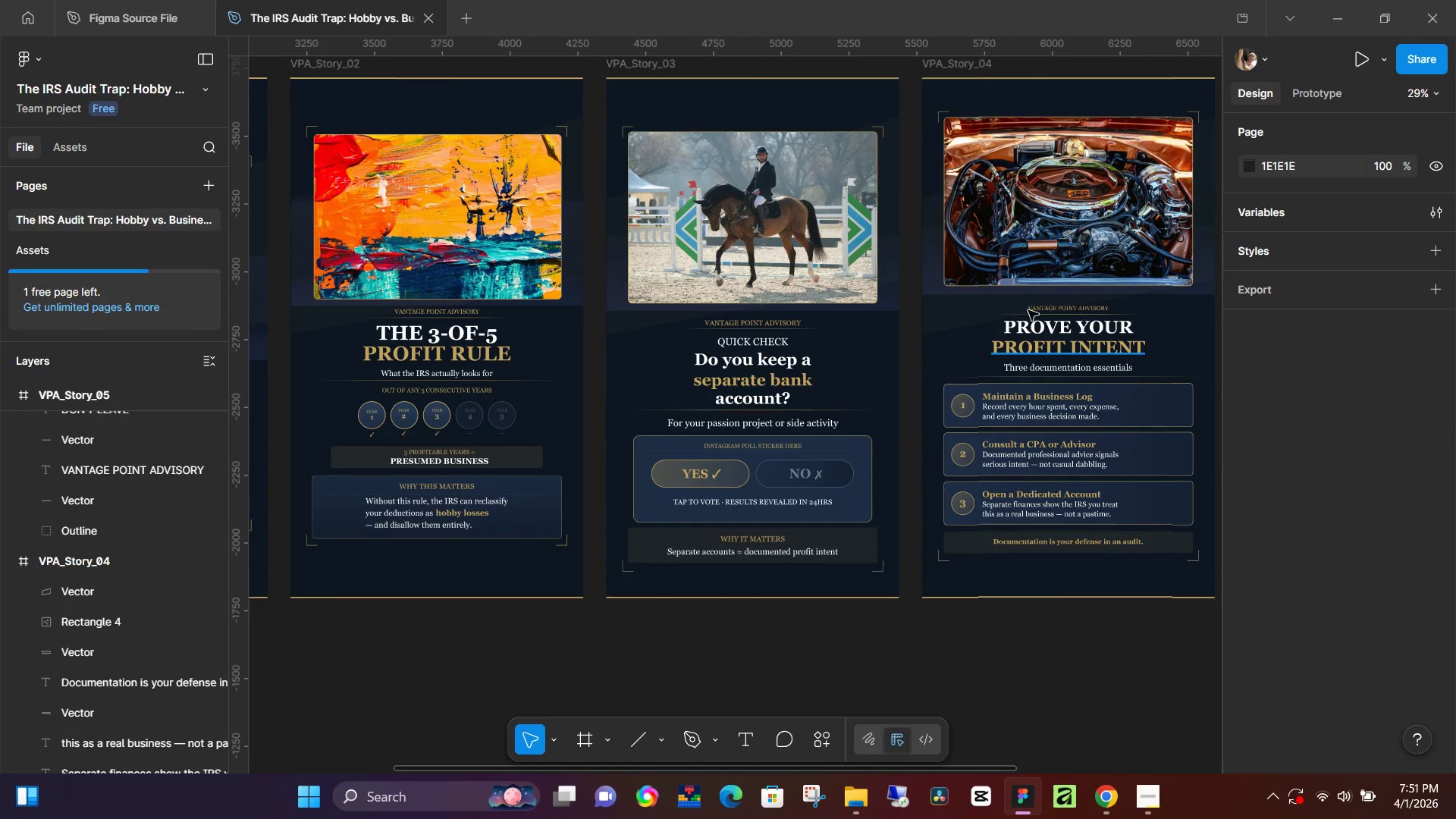 
hold_key(key=Space, duration=0.78)
 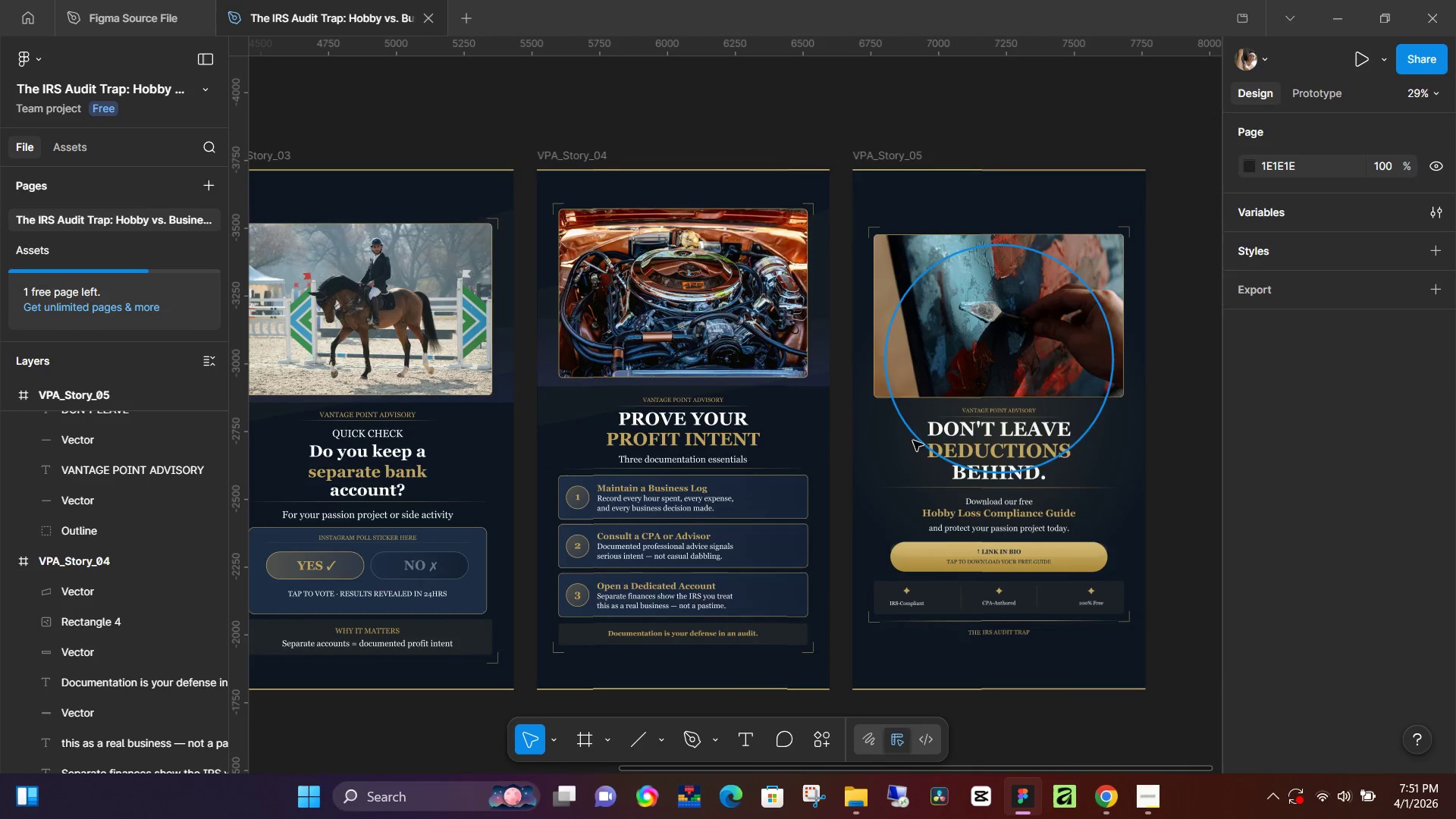 
left_click_drag(start_coordinate=[1077, 343], to_coordinate=[692, 435])
 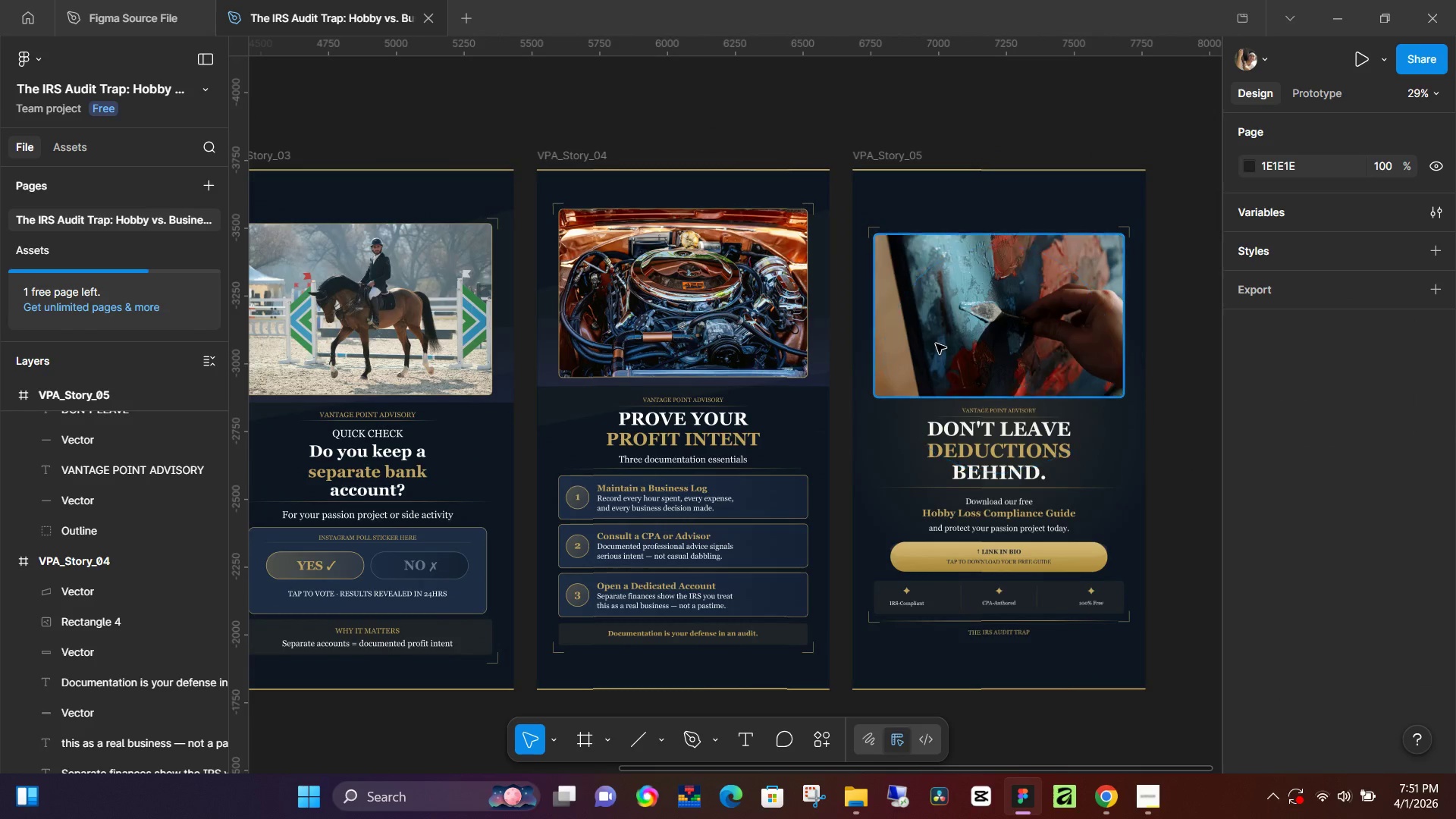 
hold_key(key=Space, duration=4.8)
 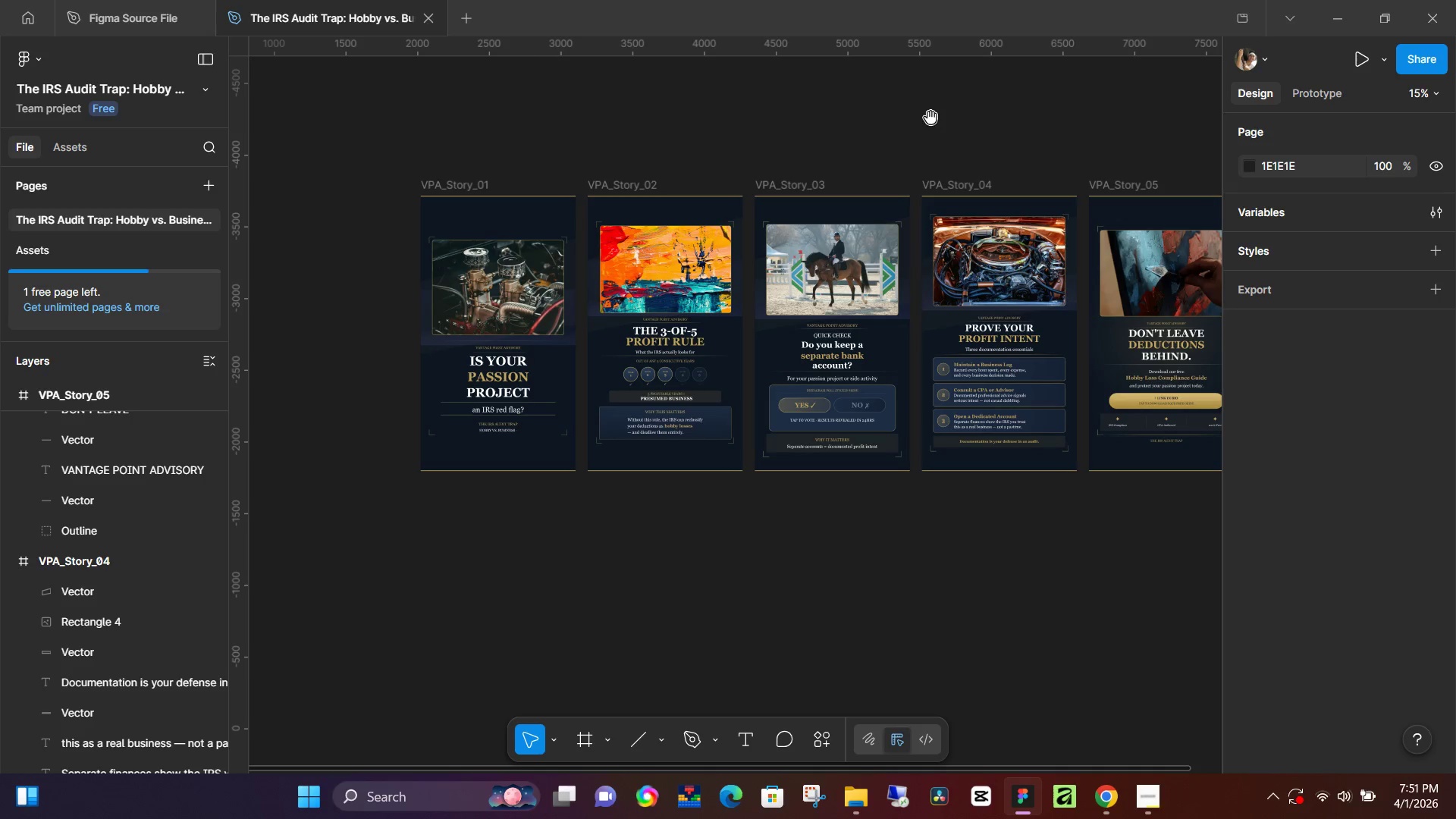 
hold_key(key=ControlLeft, duration=0.5)
scroll: coordinate [822, 296], scroll_direction: down, amount: 5.0
 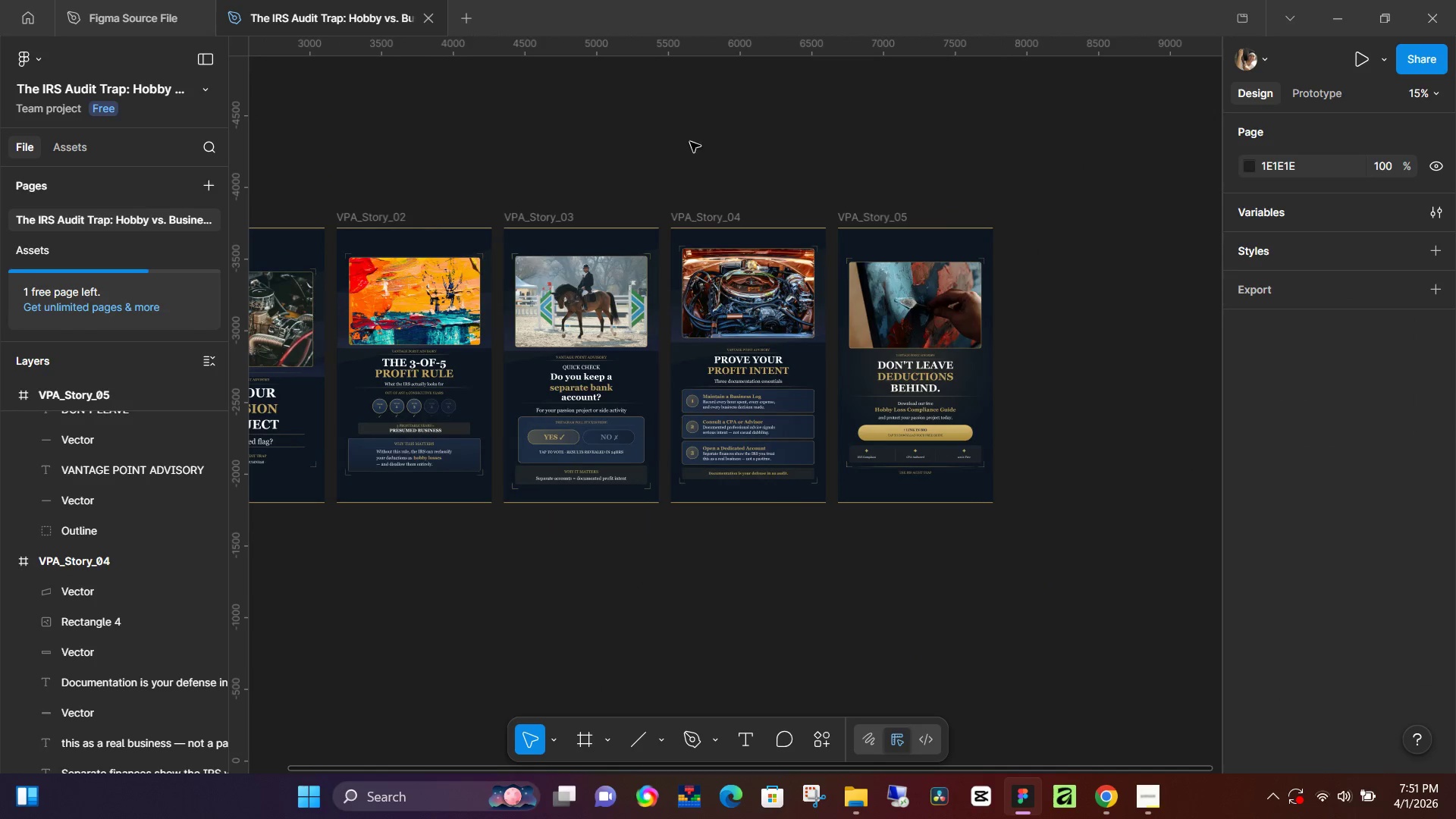 
hold_key(key=Space, duration=0.77)
 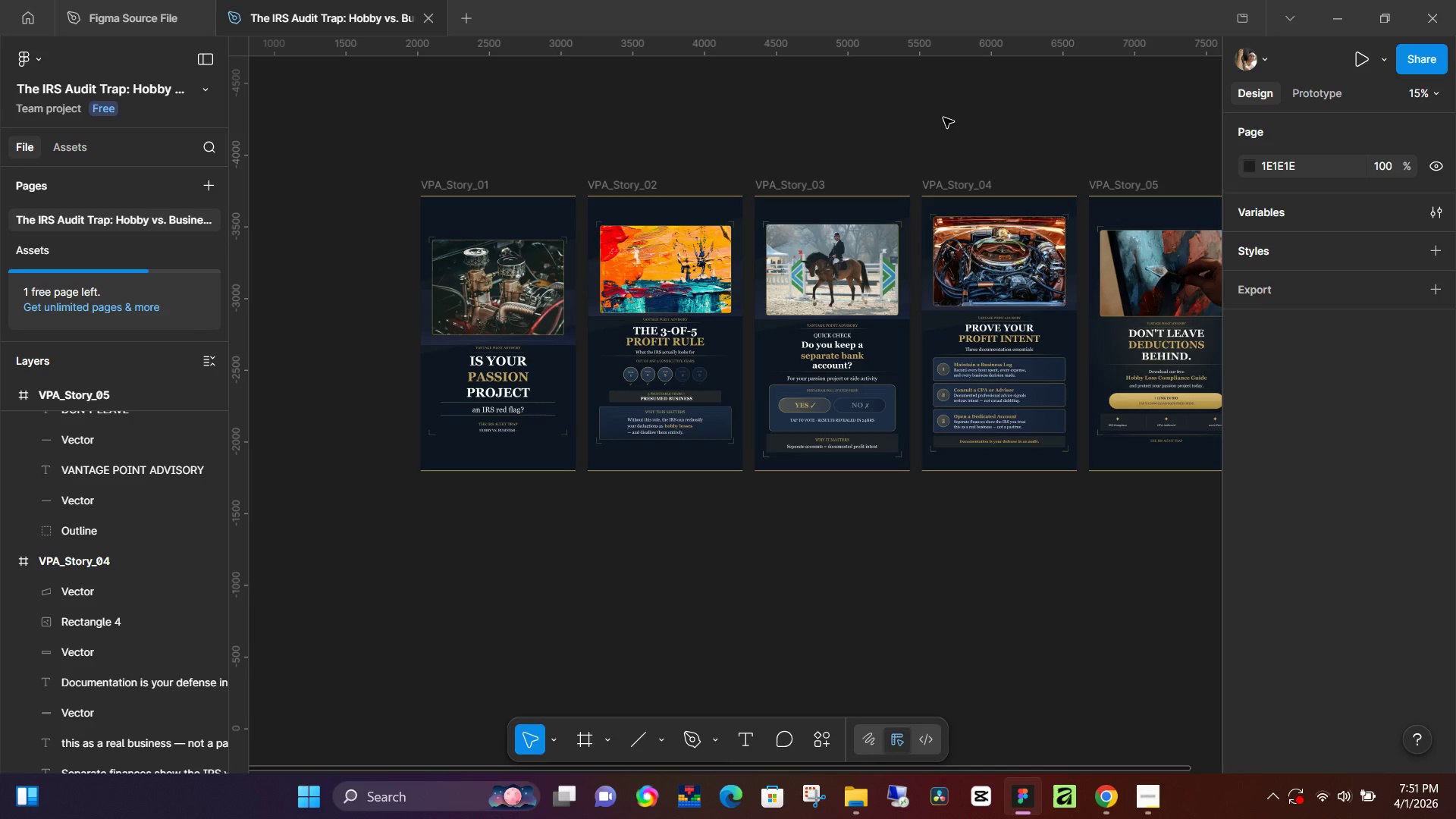 
left_click_drag(start_coordinate=[679, 149], to_coordinate=[930, 118])
 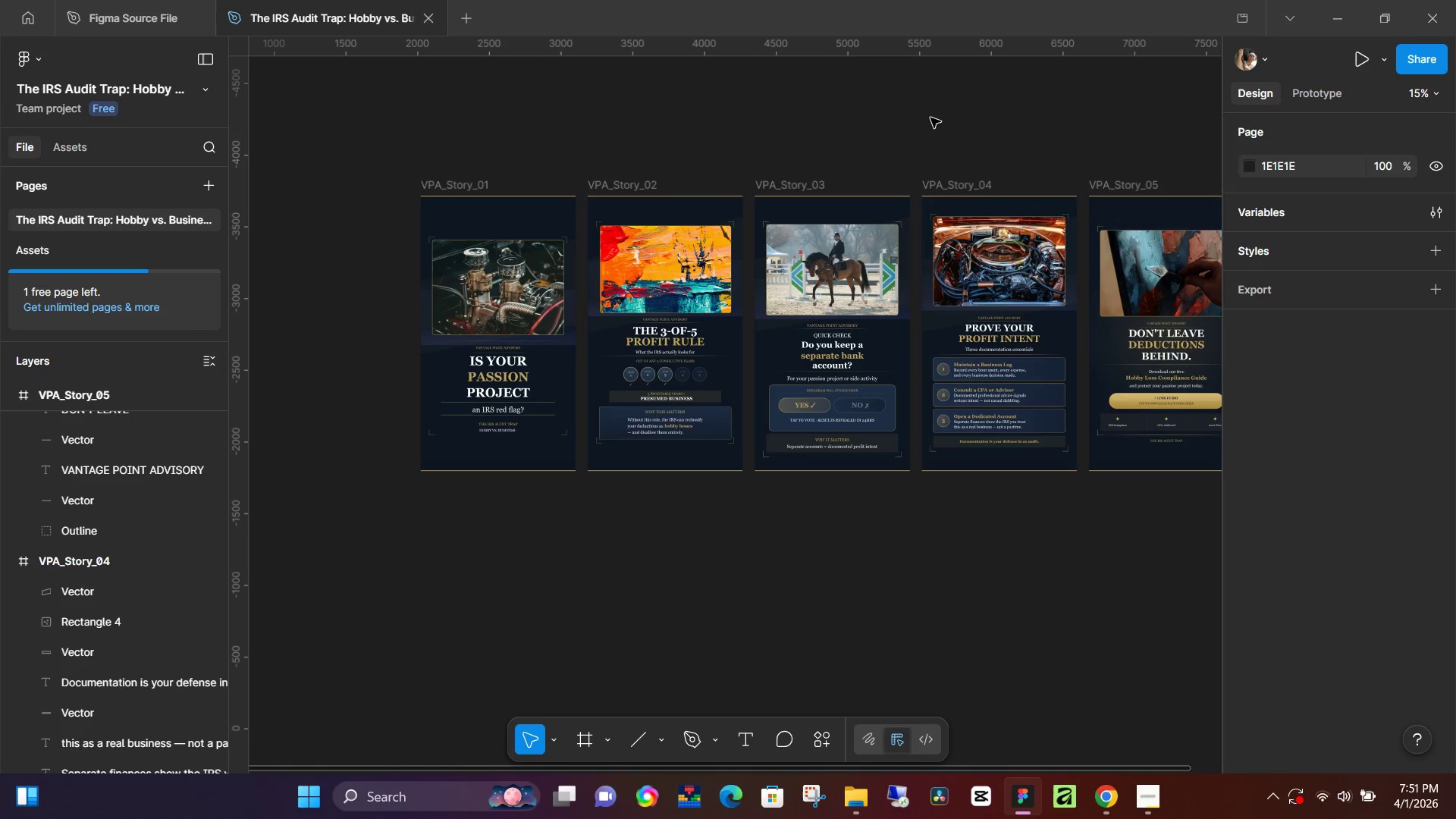 
hold_key(key=ControlLeft, duration=1.51)
scroll: coordinate [1041, 262], scroll_direction: up, amount: 6.0
 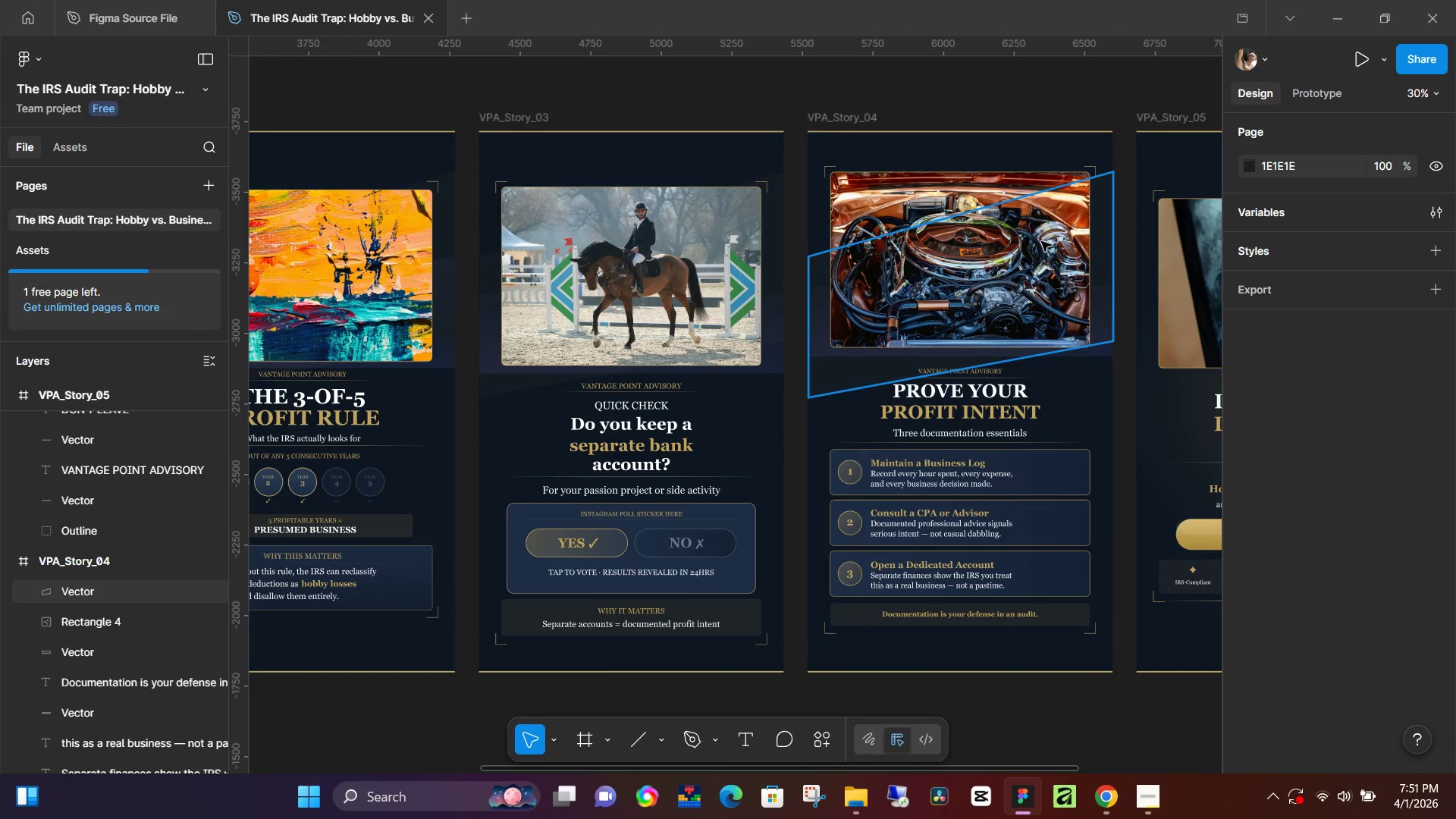 
hold_key(key=ControlLeft, duration=1.06)
 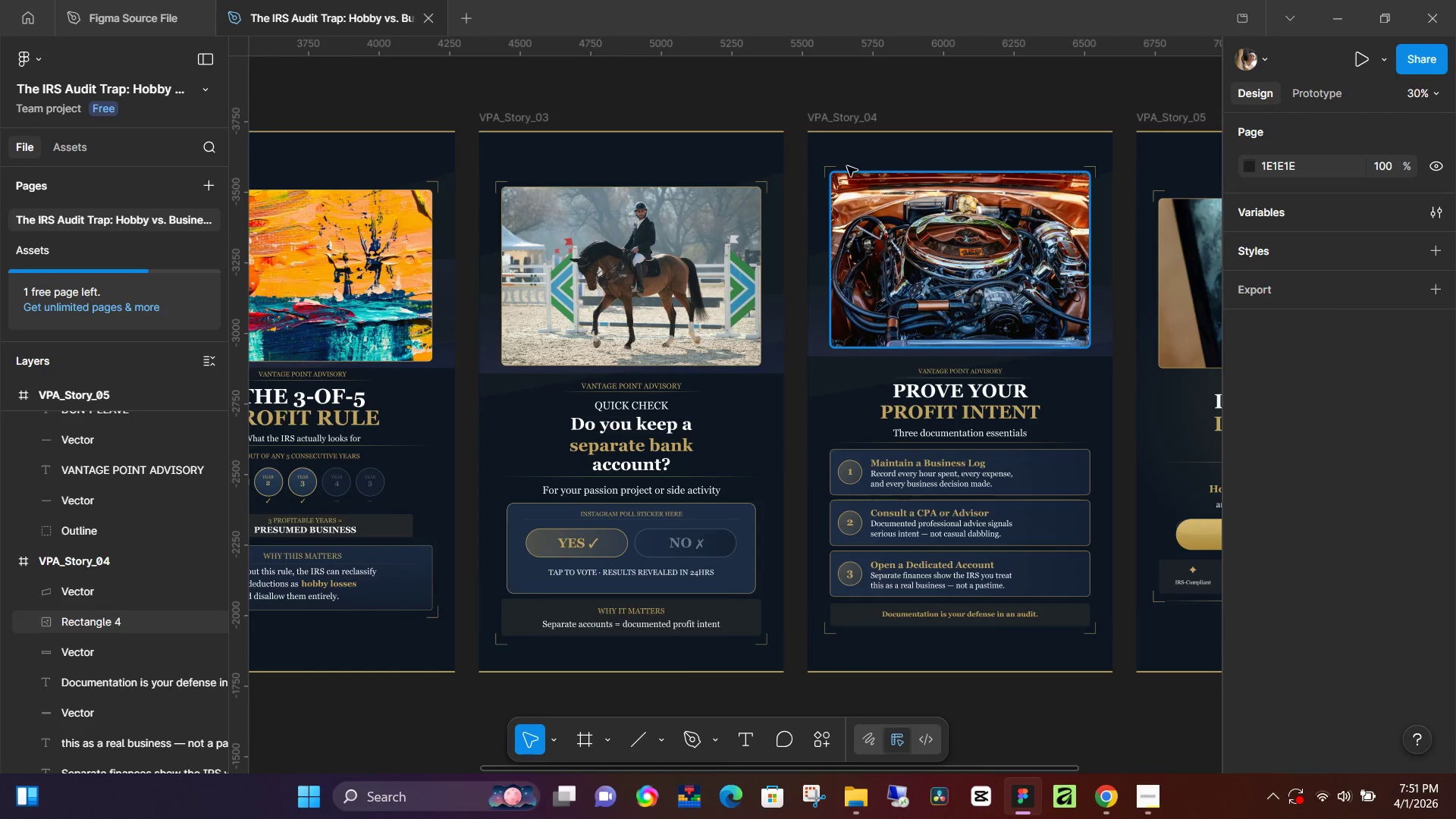 
hold_key(key=ControlLeft, duration=9.19)
left_click([835, 167])
 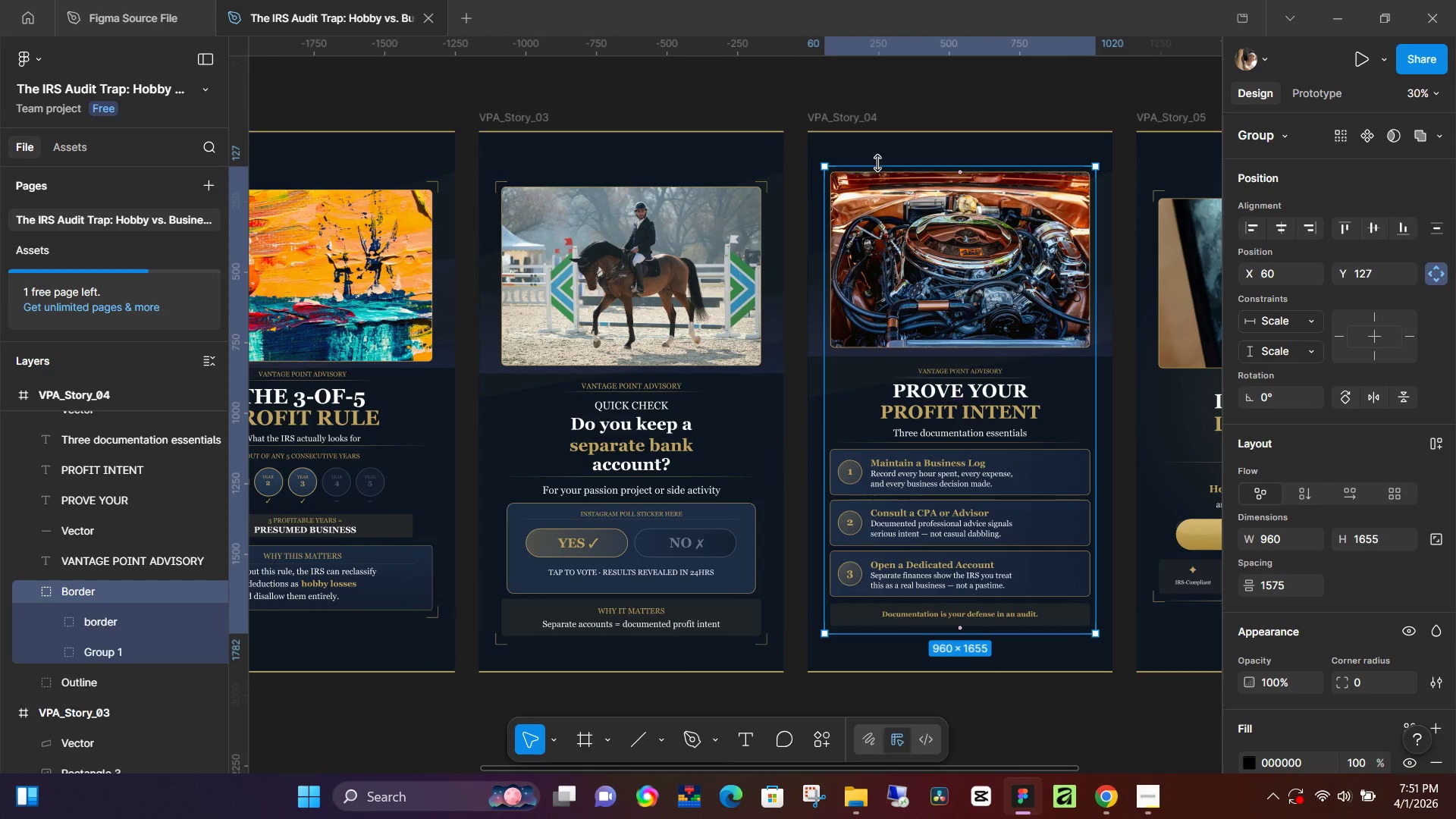 
left_click_drag(start_coordinate=[878, 163], to_coordinate=[880, 180])
 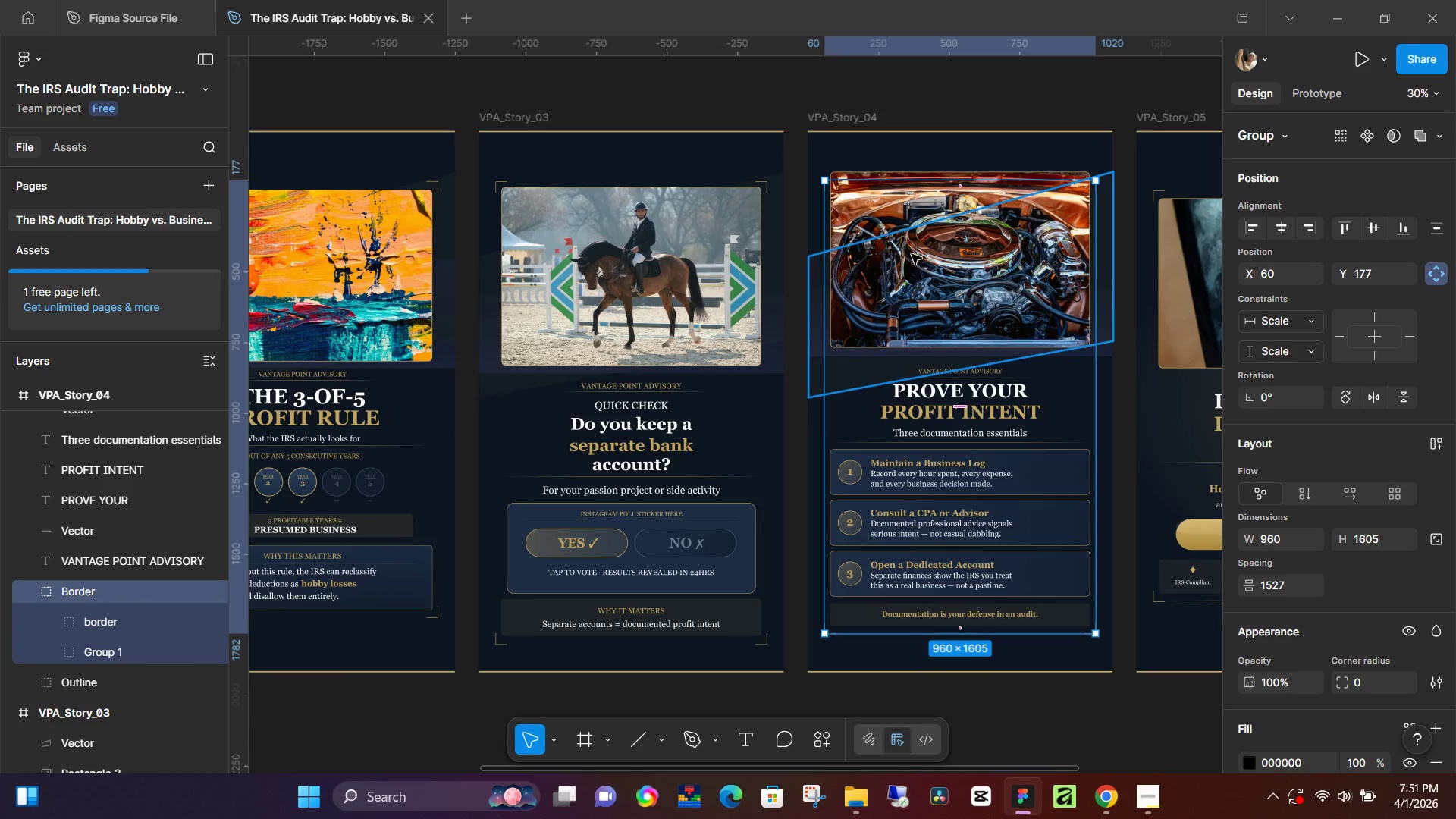 
left_click([912, 254])
 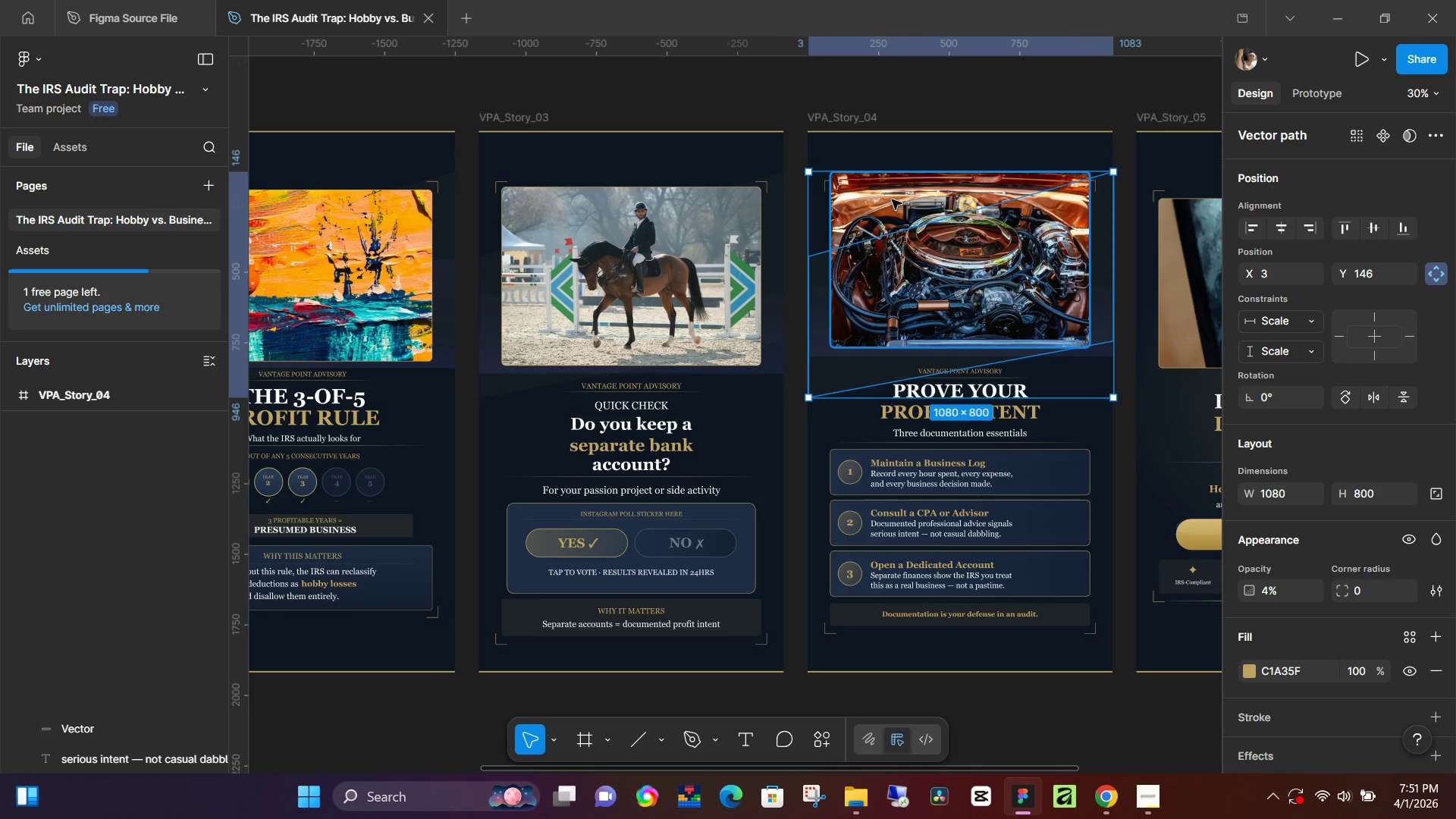 
left_click([892, 199])
 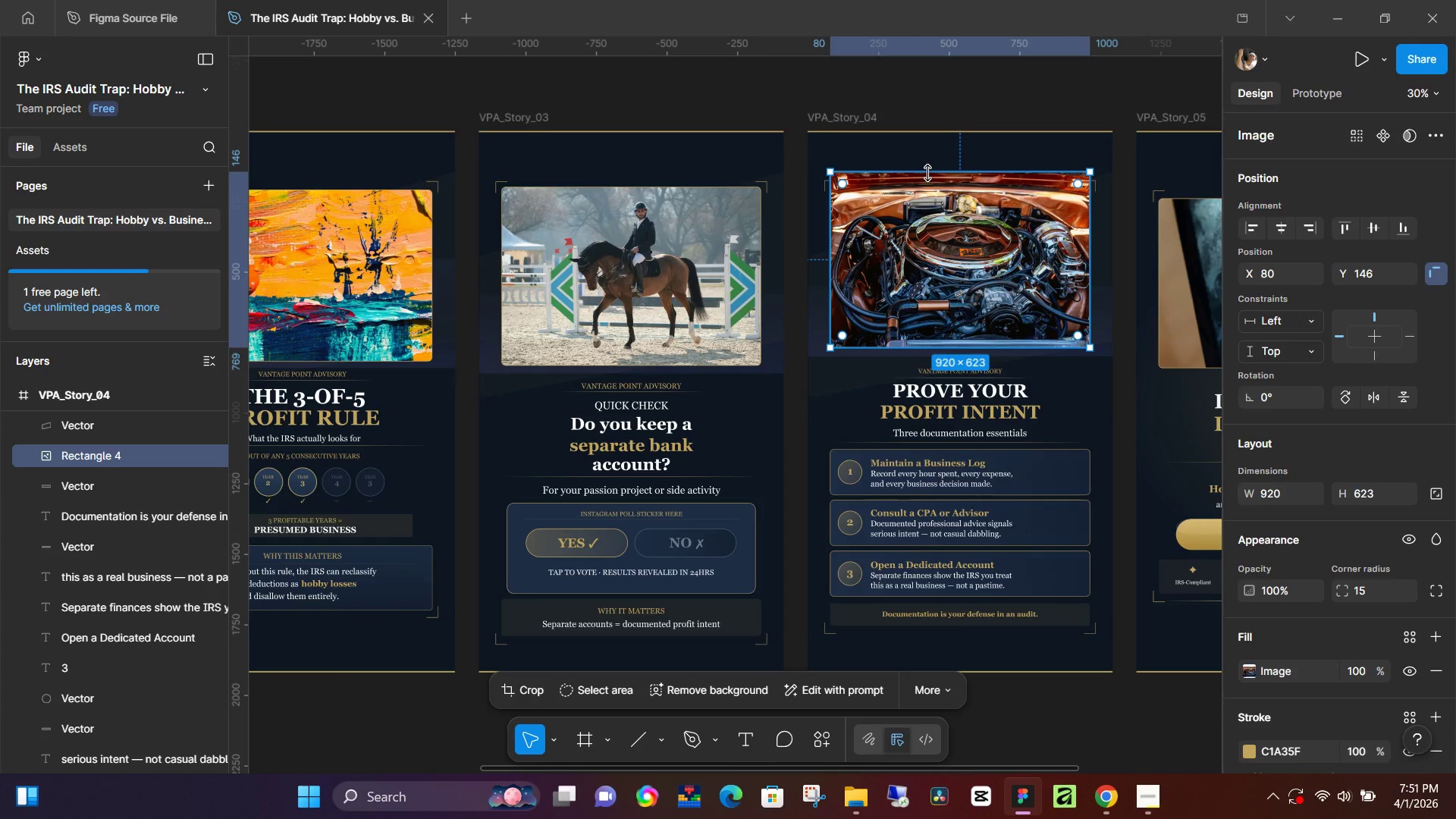 
left_click_drag(start_coordinate=[928, 173], to_coordinate=[935, 185])
 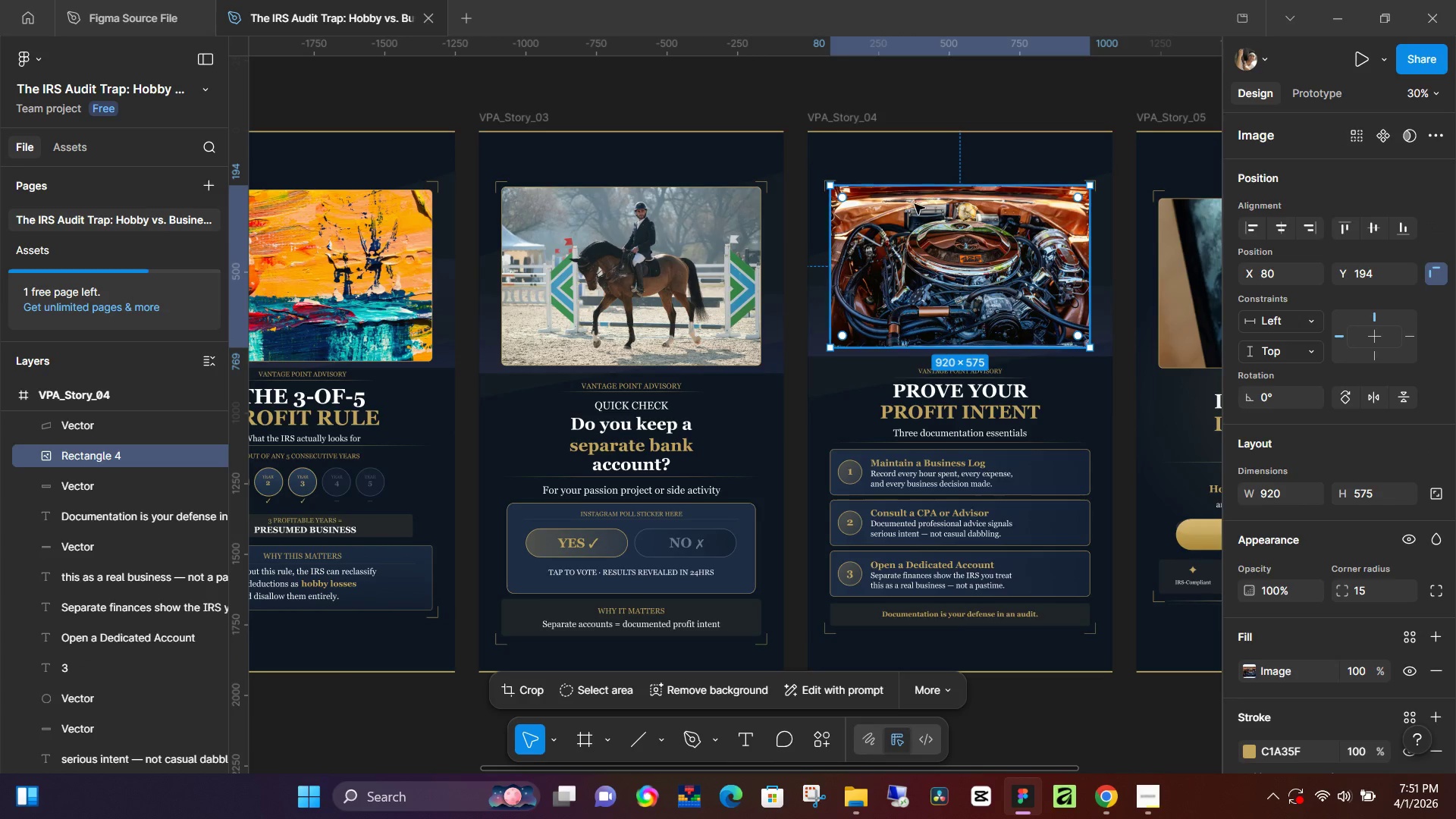 
hold_key(key=ControlLeft, duration=0.94)
scroll: coordinate [871, 168], scroll_direction: up, amount: 13.0
 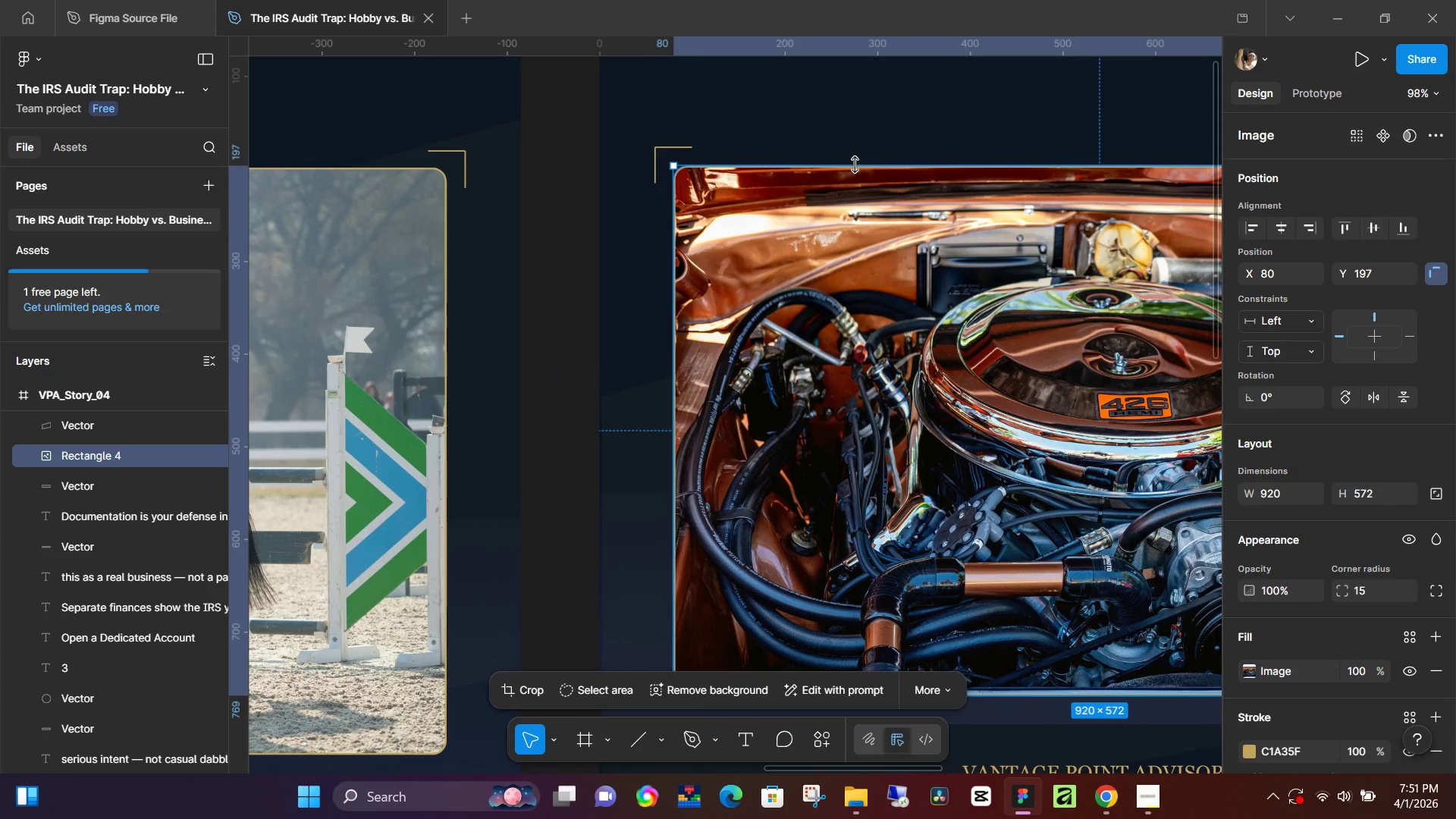 
left_click([575, 209])
 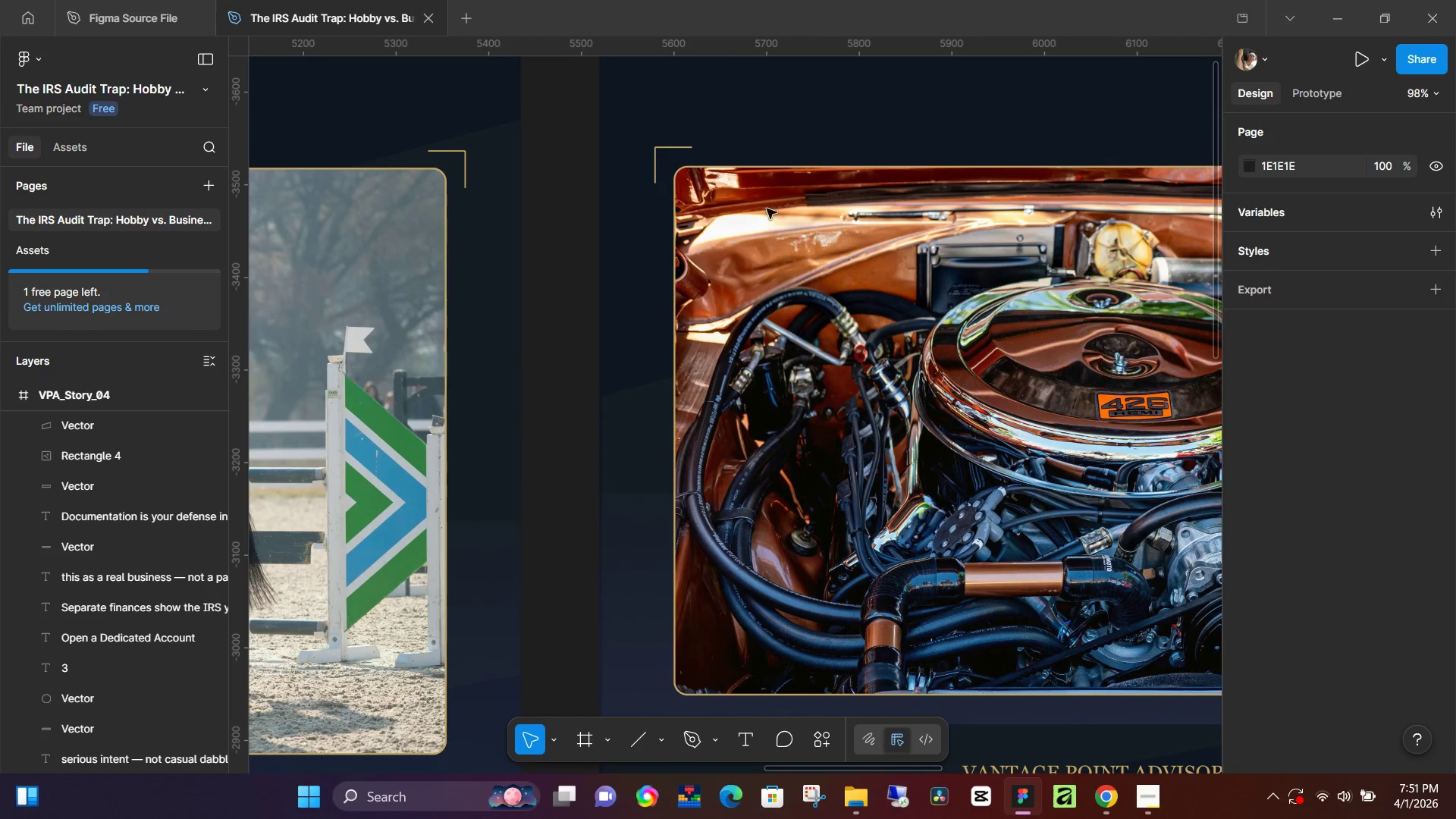 
hold_key(key=ControlLeft, duration=1.5)
hold_key(key=ControlLeft, duration=0.41)
scroll: coordinate [878, 231], scroll_direction: down, amount: 19.0
 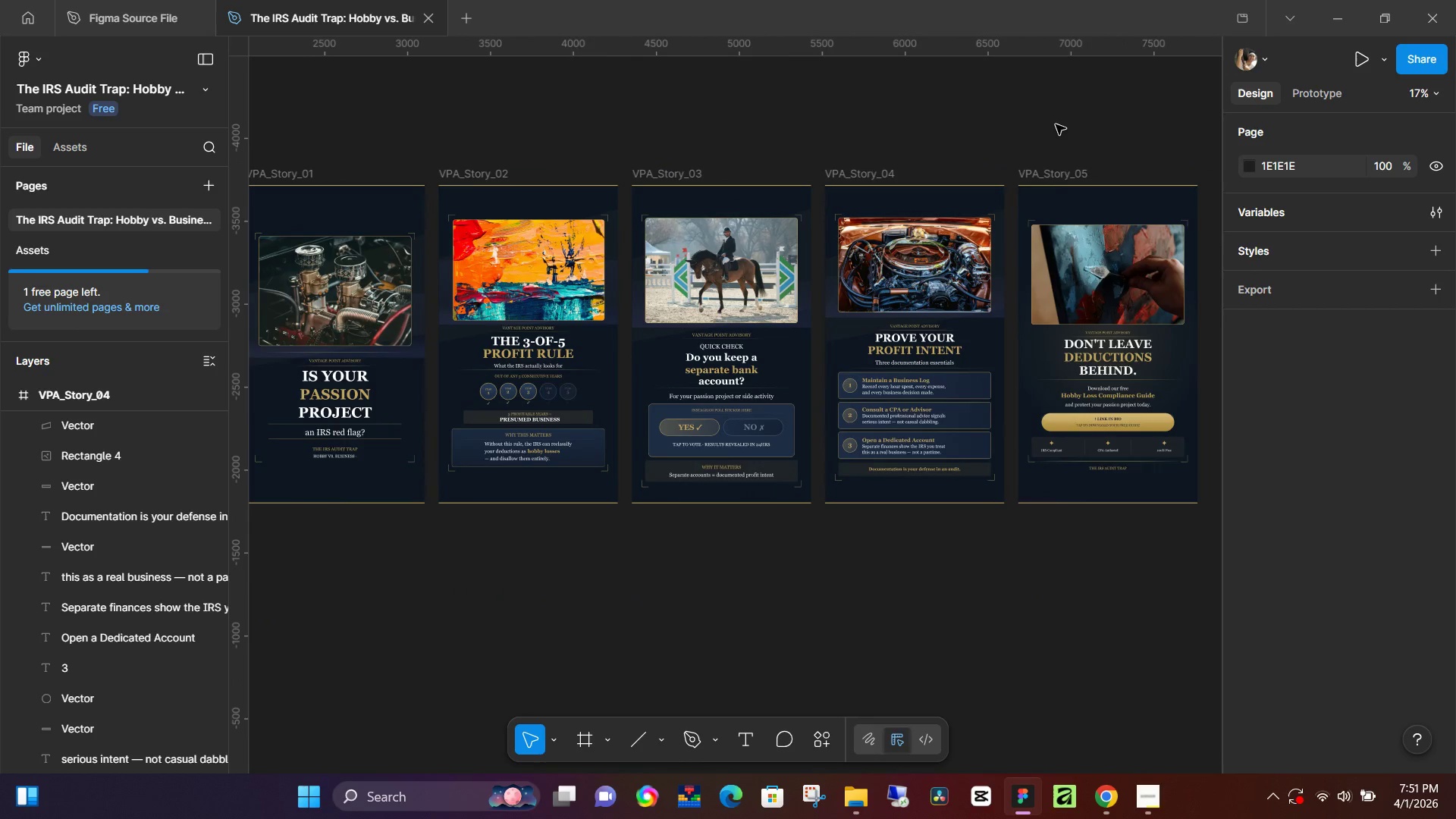 
left_click([1056, 124])
 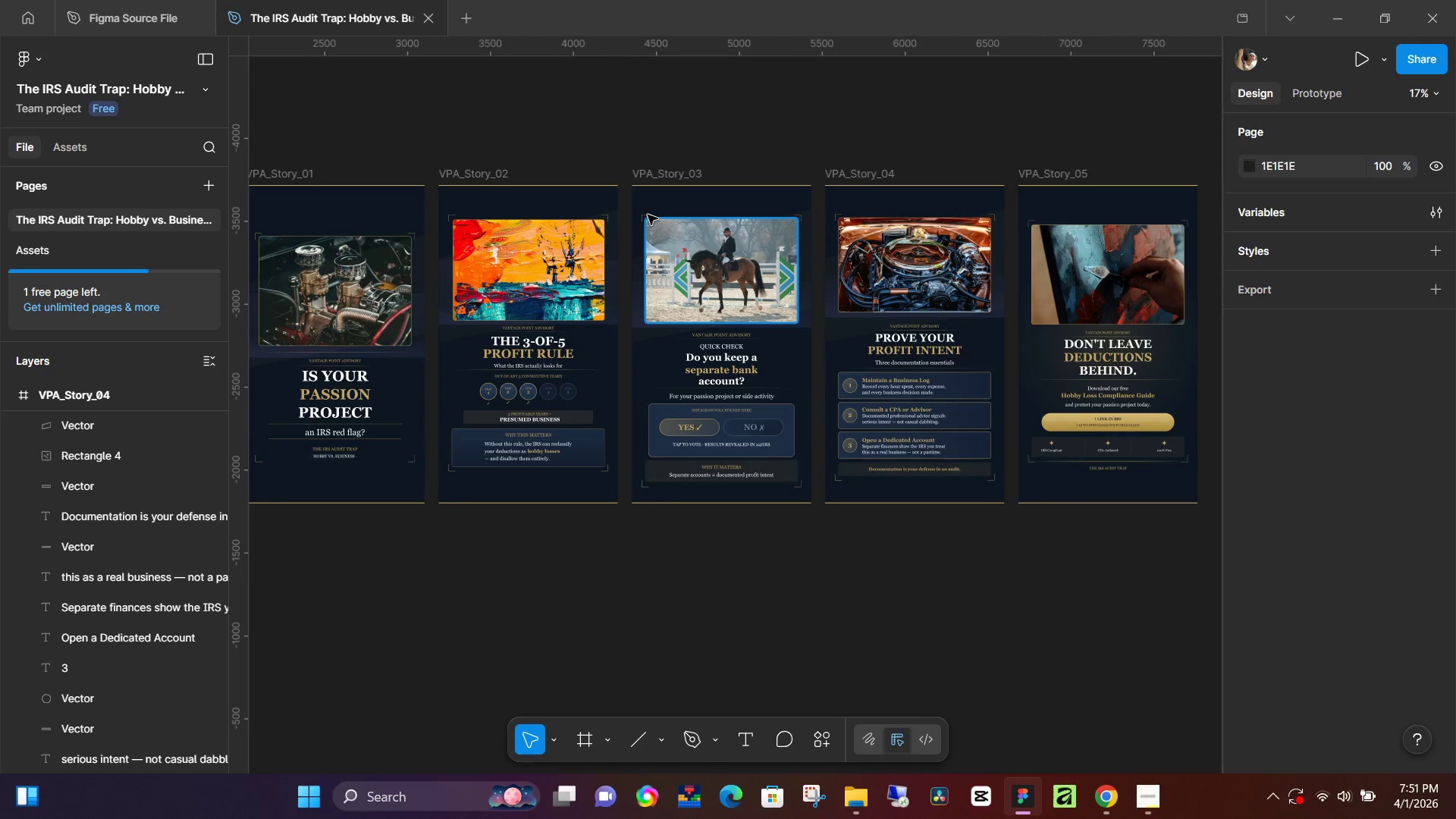 
left_click([644, 213])
 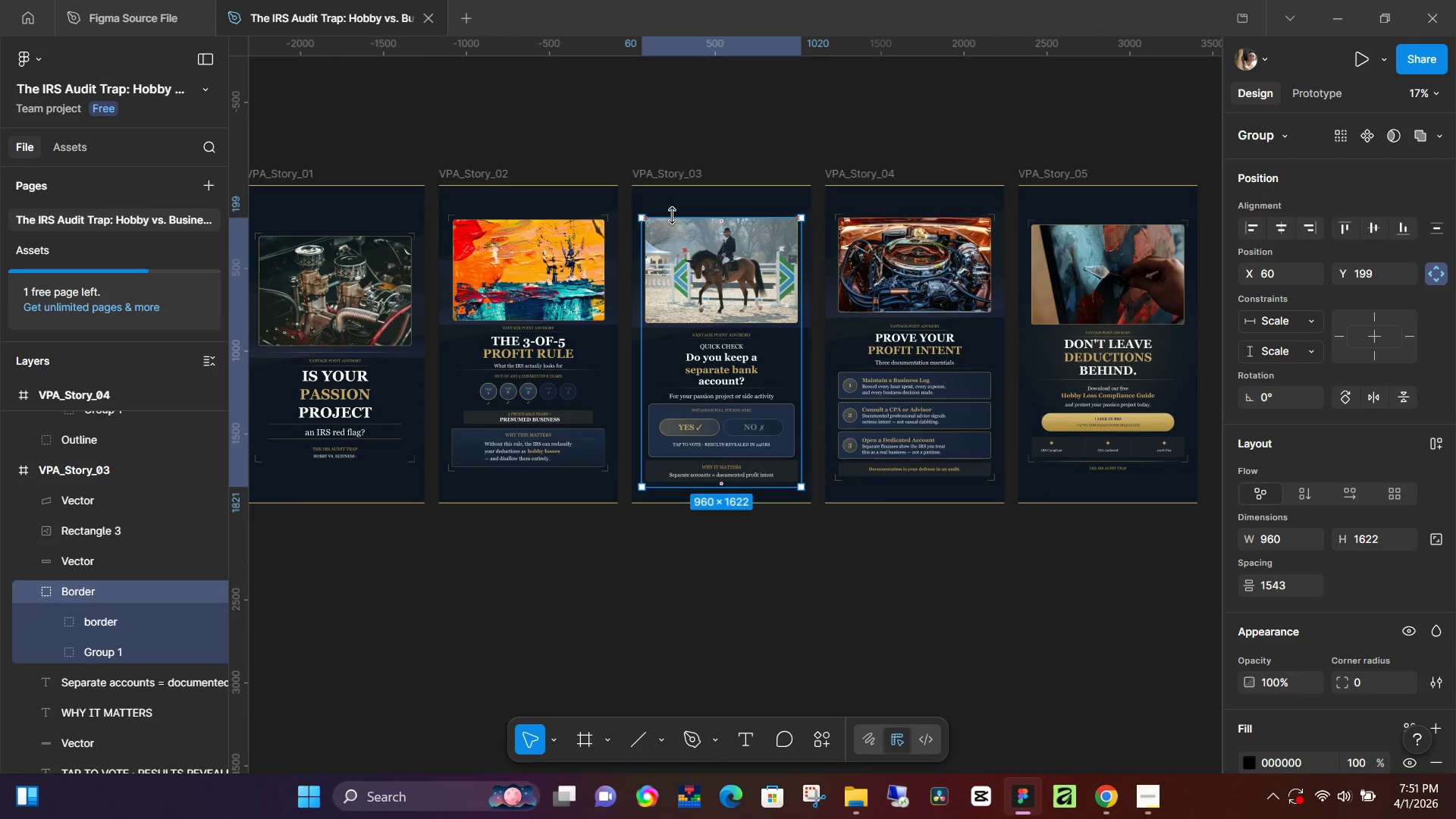 
left_click([670, 228])
 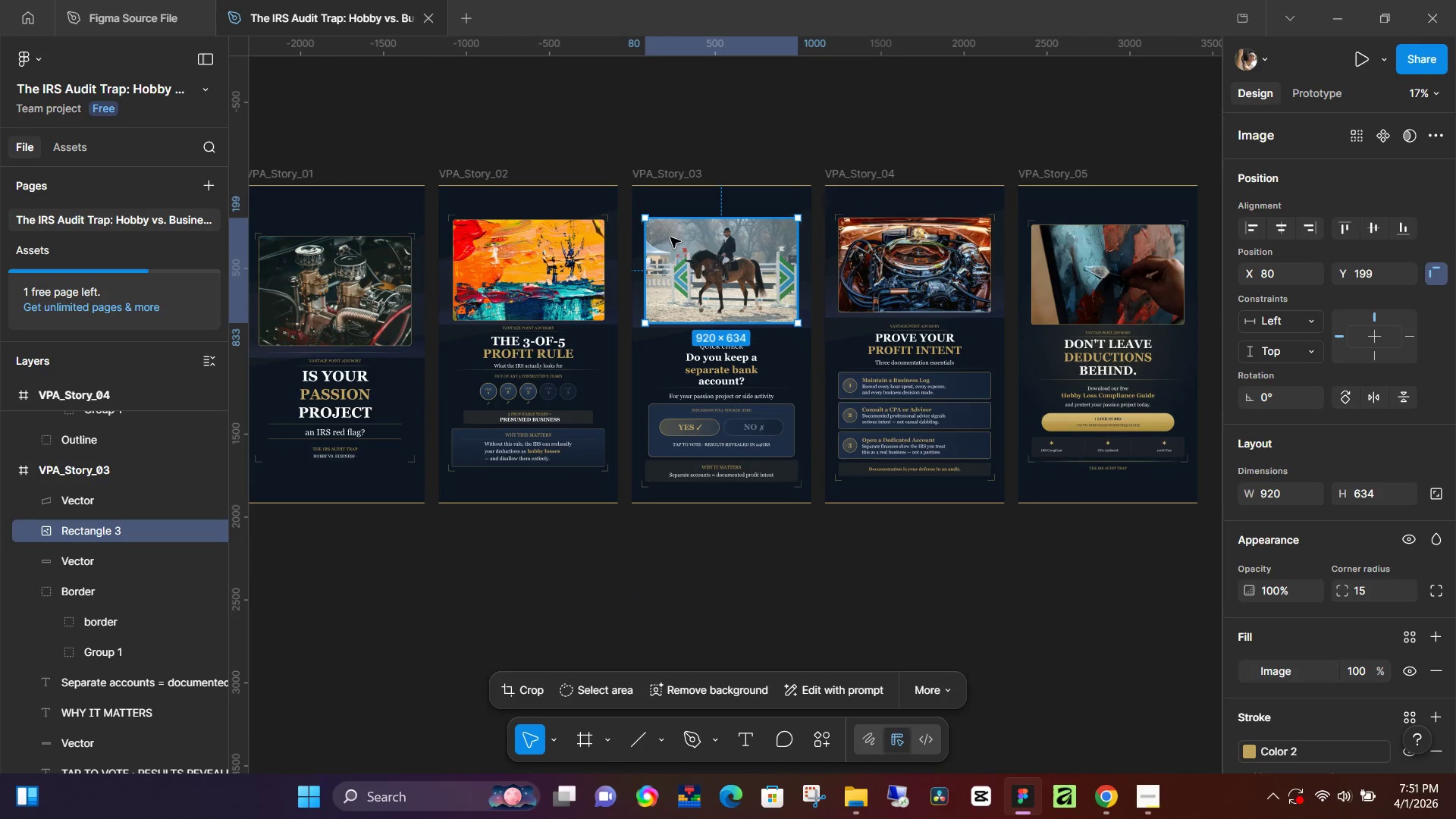 
hold_key(key=ControlLeft, duration=0.75)
 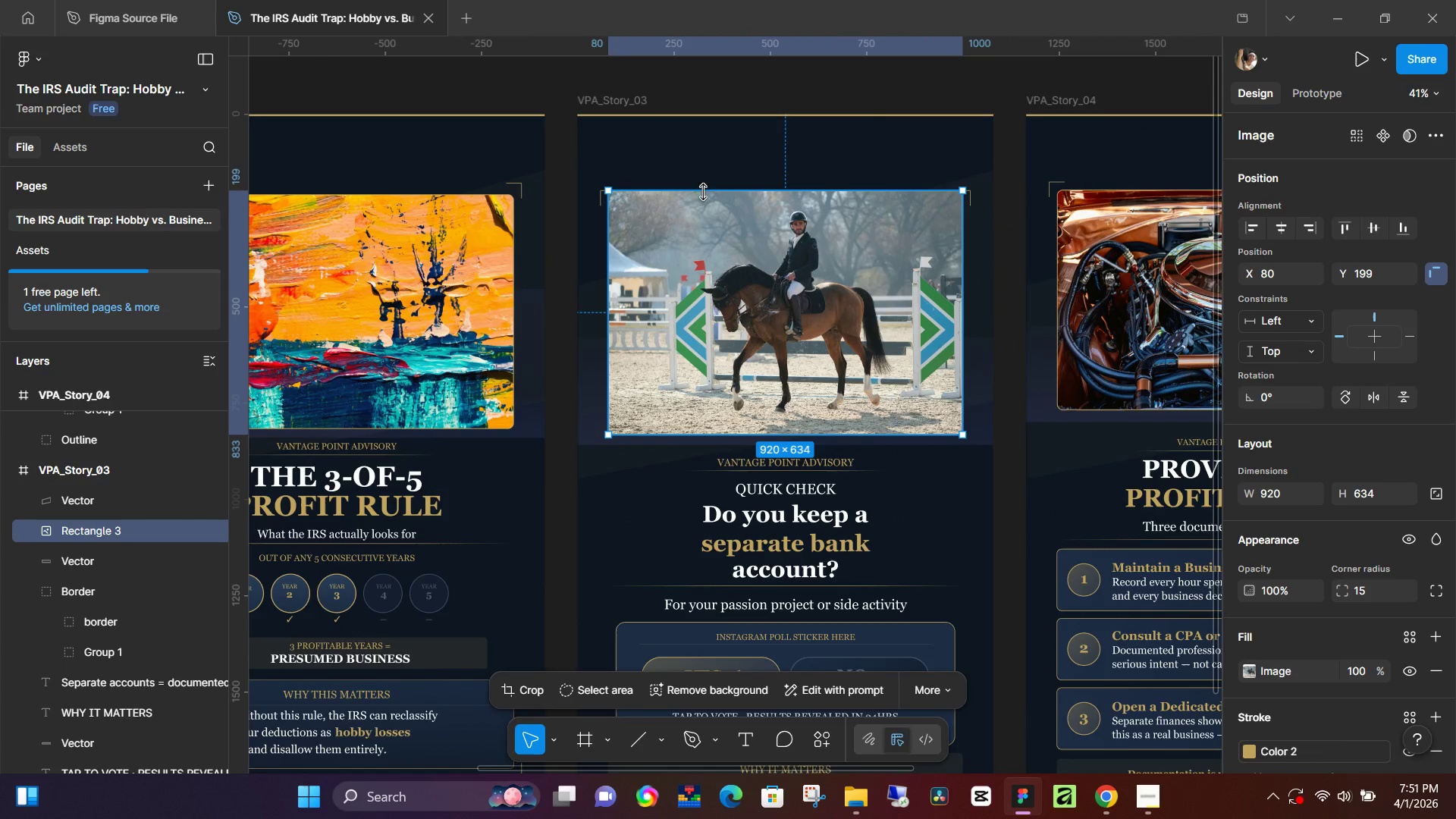 
hold_key(key=ControlLeft, duration=2.77)
 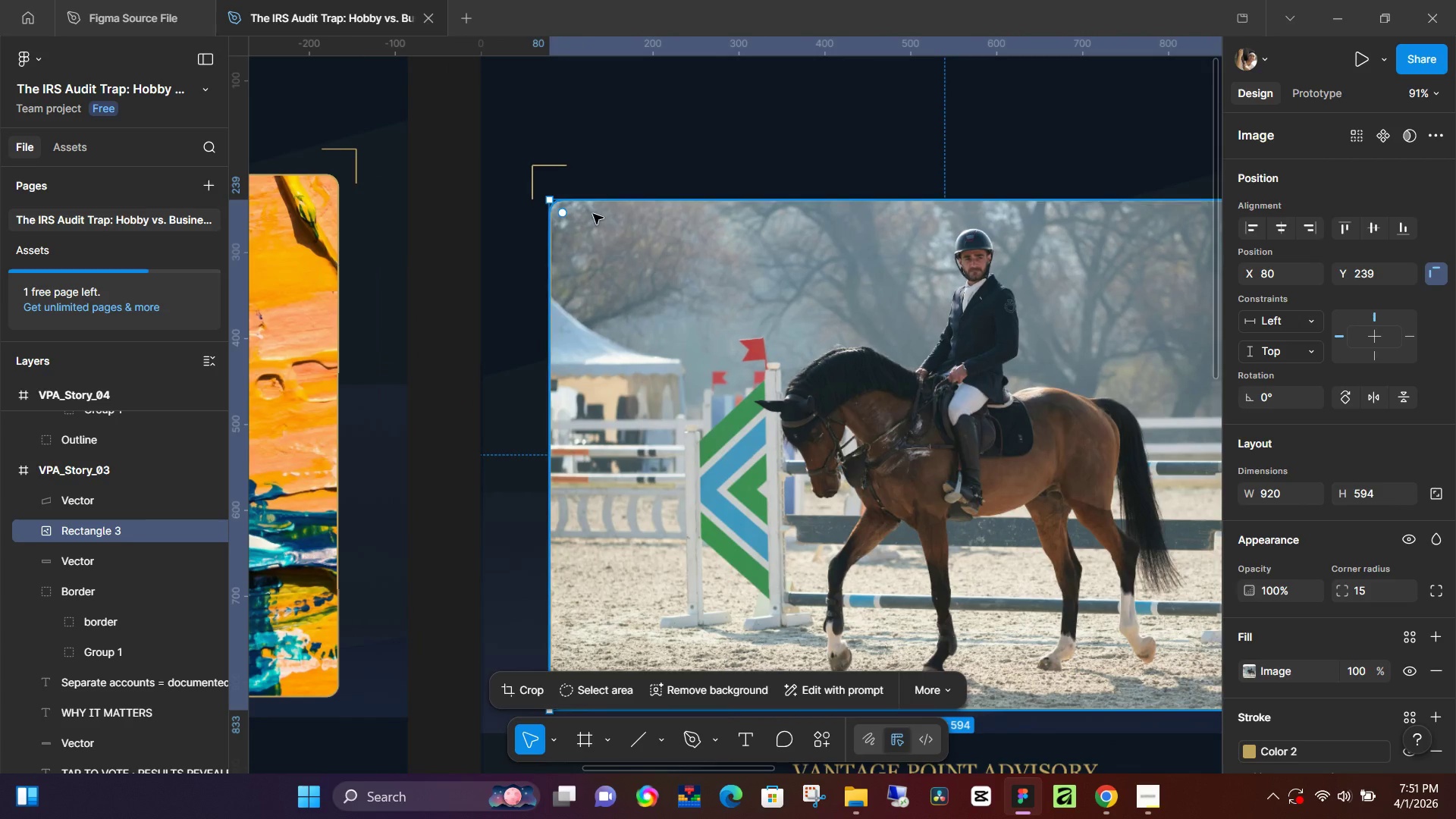 
scroll: coordinate [679, 240], scroll_direction: up, amount: 8.0
 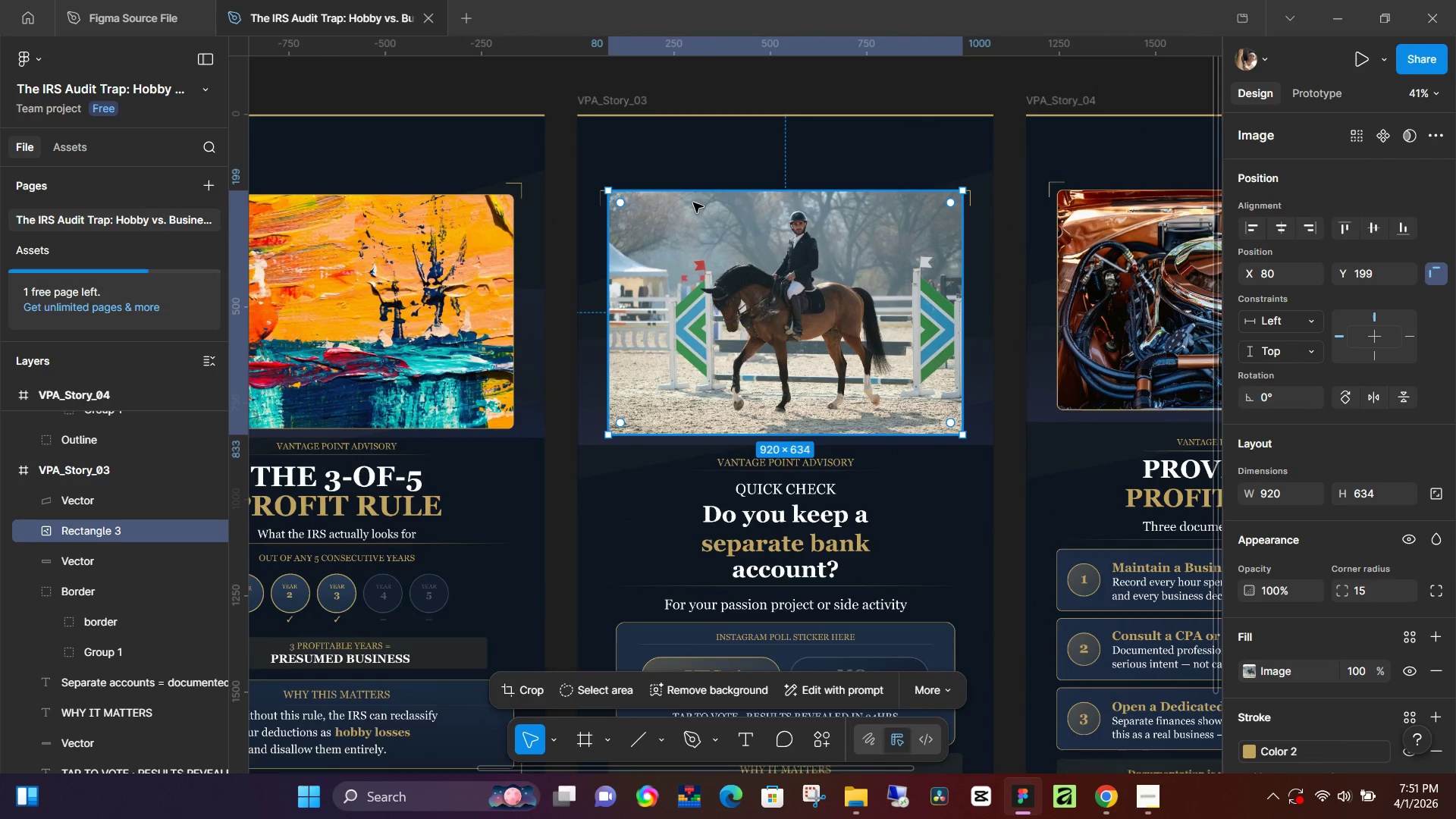 
left_click_drag(start_coordinate=[703, 192], to_coordinate=[704, 201])
 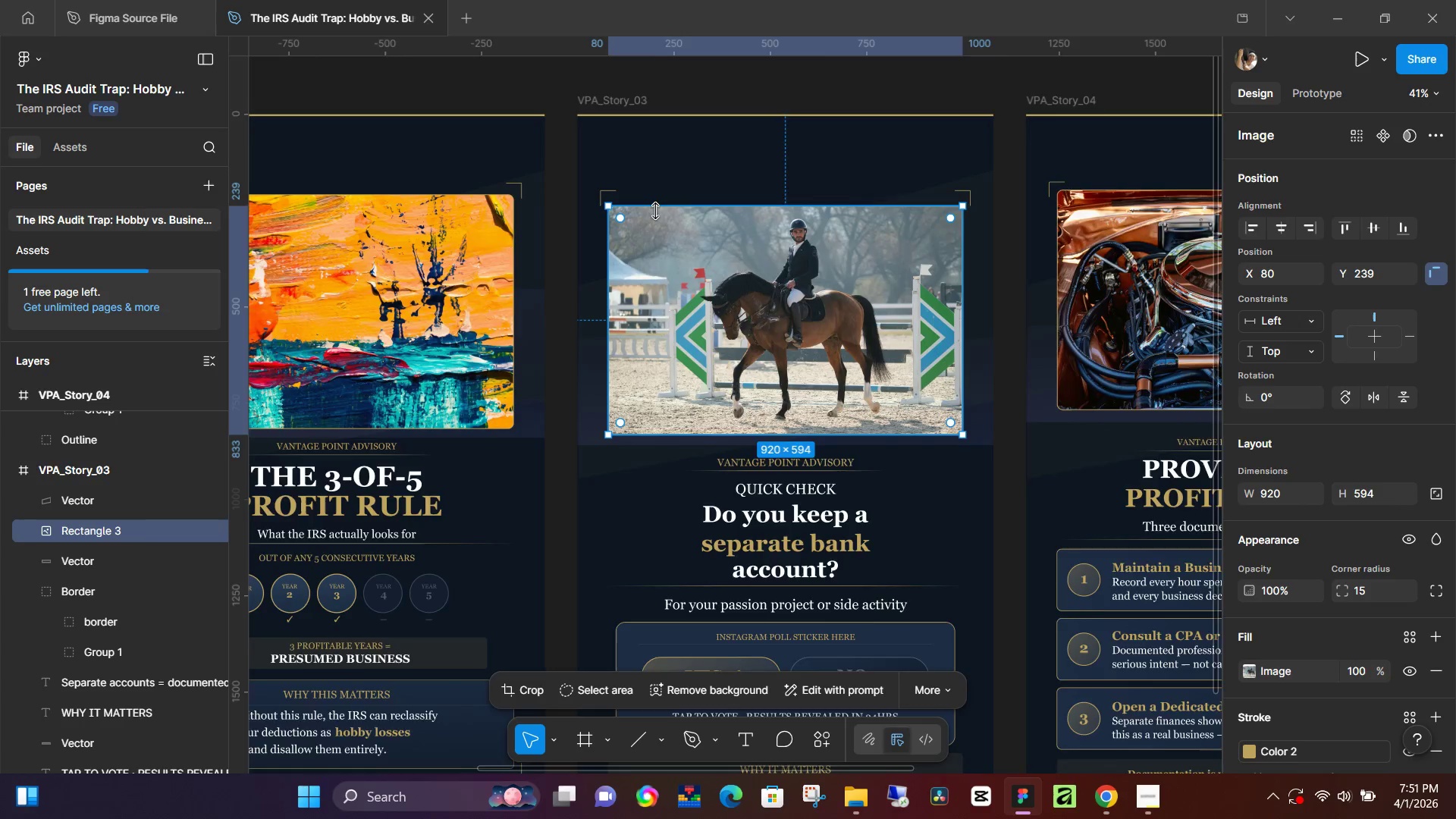 
hold_key(key=ControlLeft, duration=0.69)
scroll: coordinate [657, 211], scroll_direction: up, amount: 6.0
 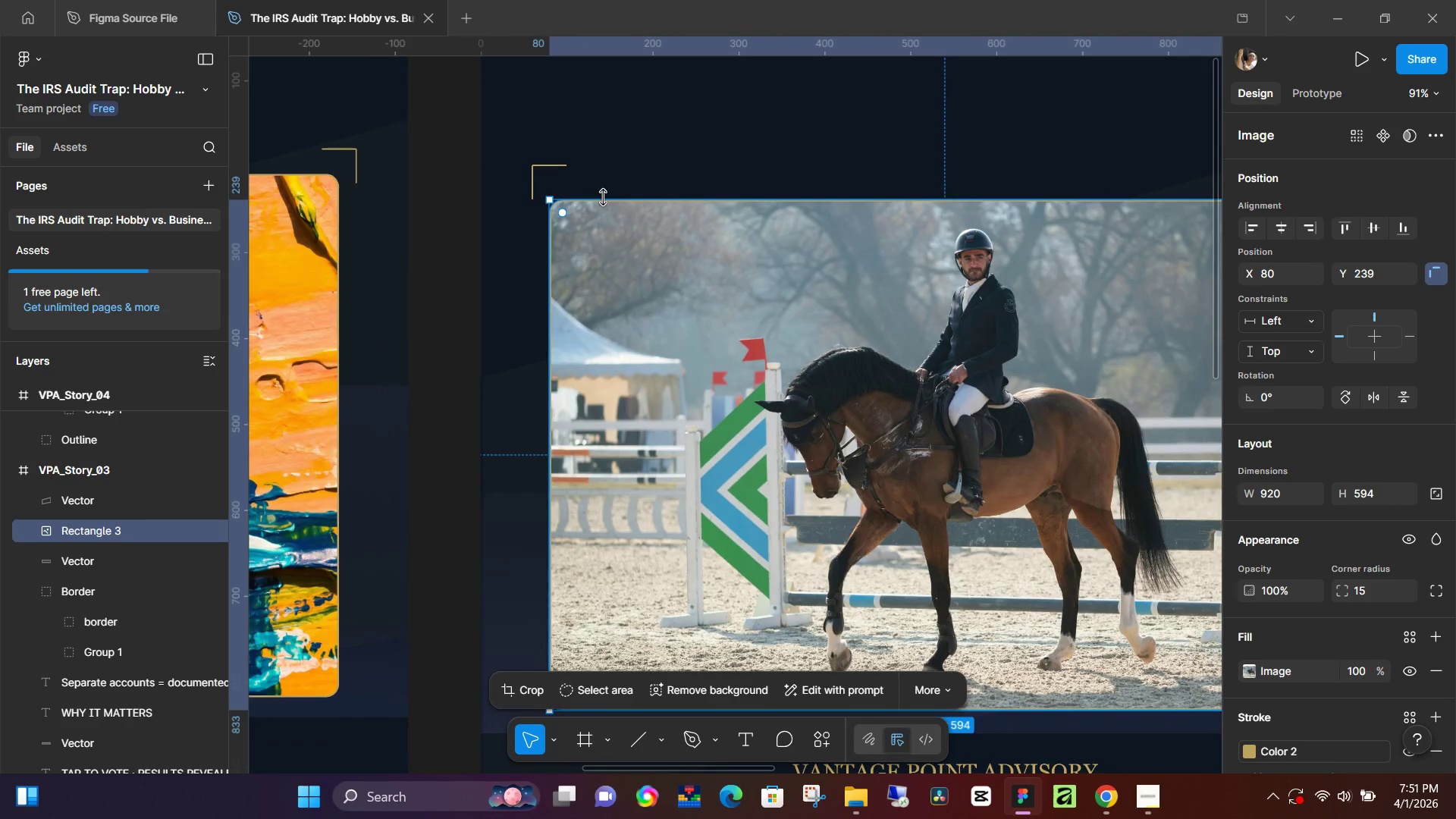 
left_click_drag(start_coordinate=[604, 197], to_coordinate=[610, 182])
 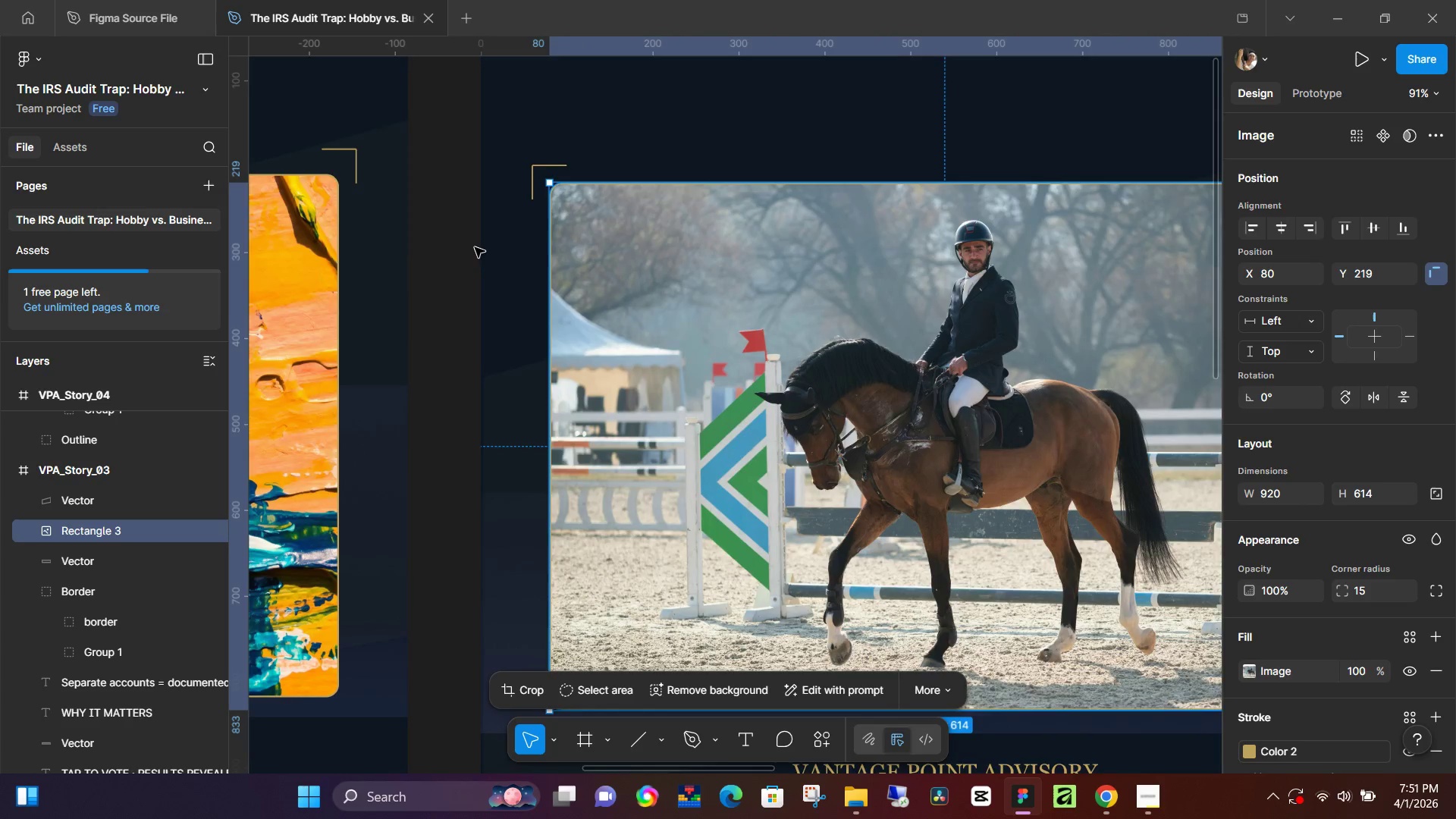 
hold_key(key=ControlLeft, duration=0.36)
 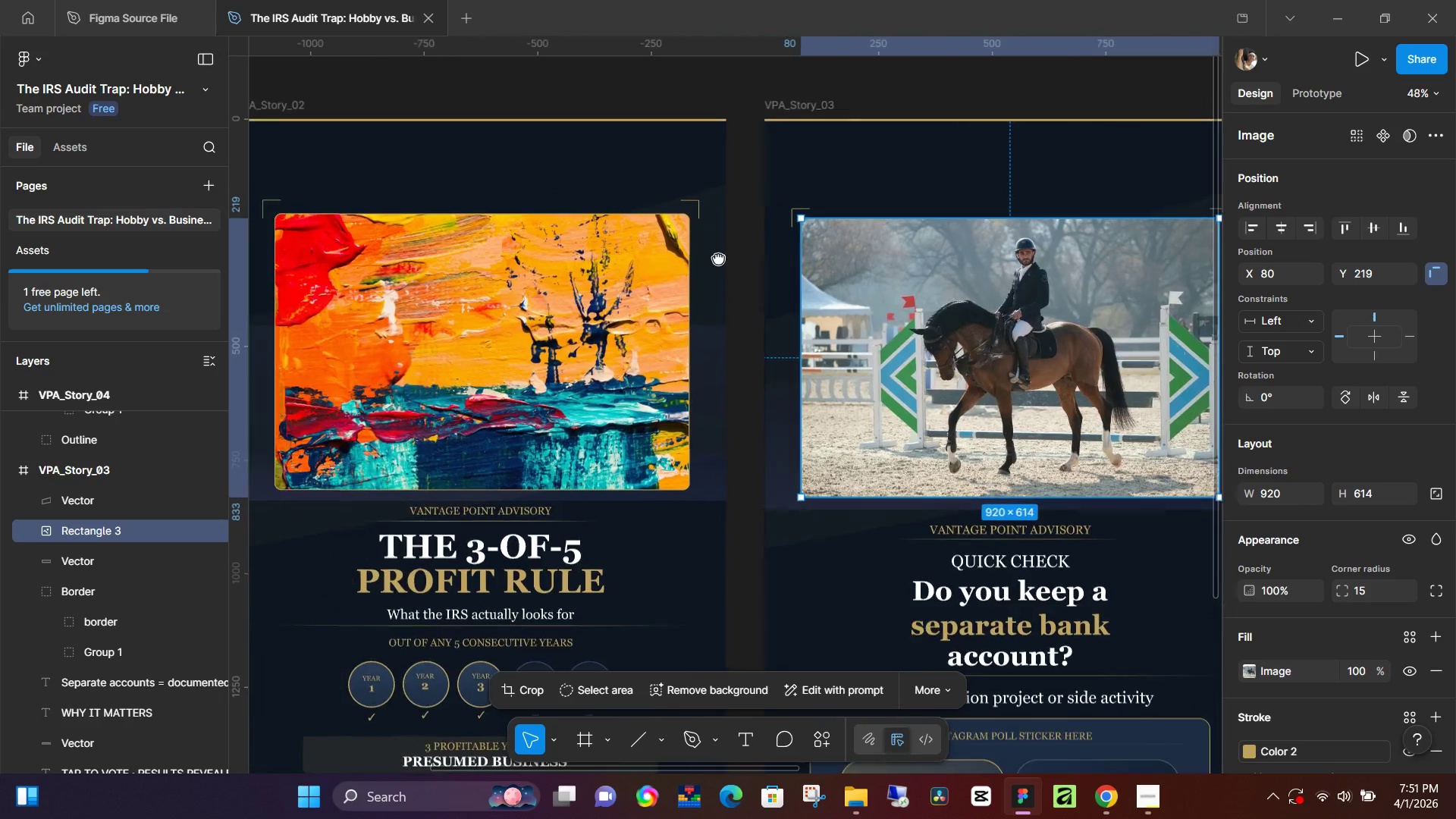 
hold_key(key=Space, duration=0.61)
 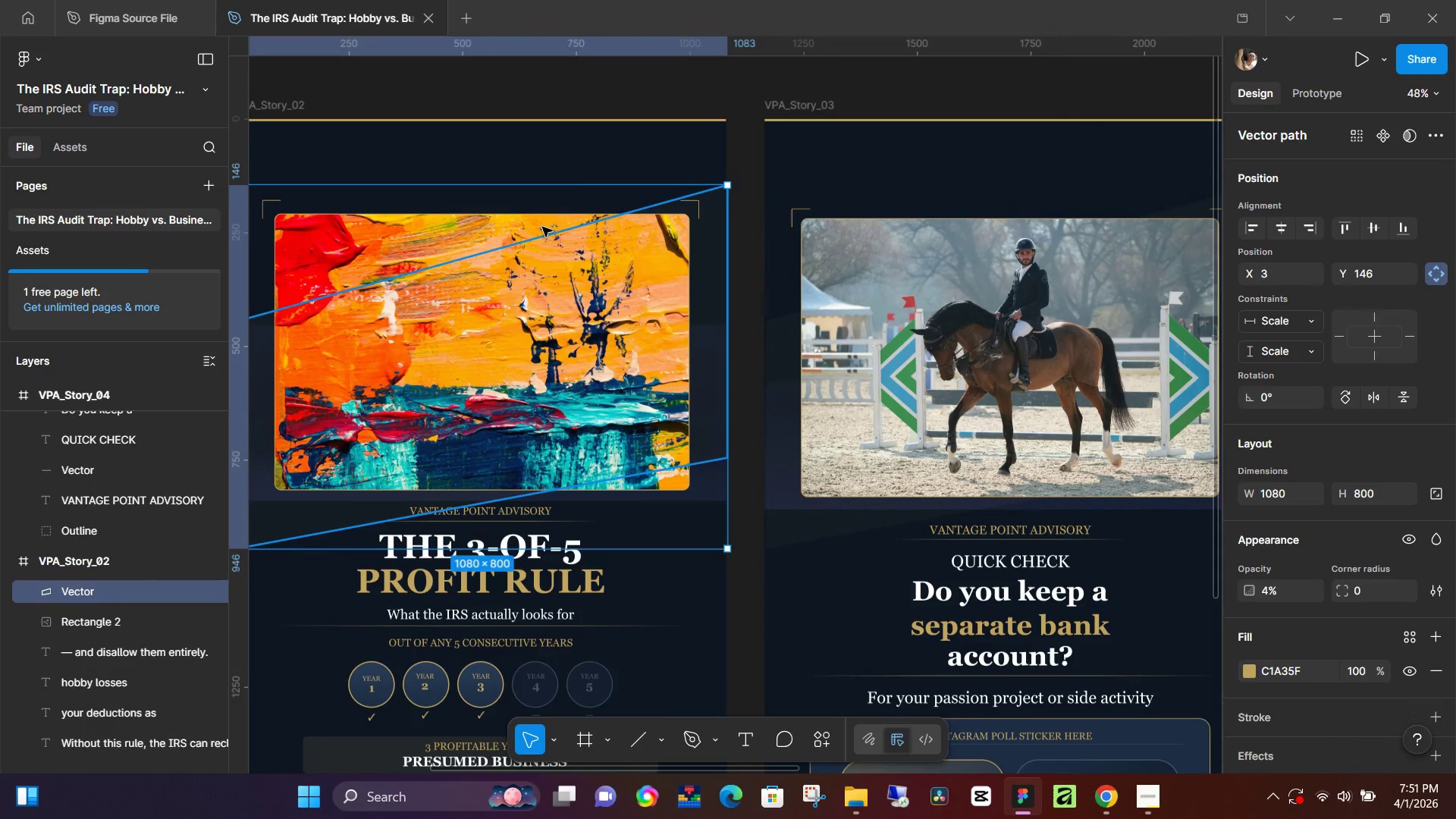 
left_click_drag(start_coordinate=[430, 253], to_coordinate=[718, 258])
 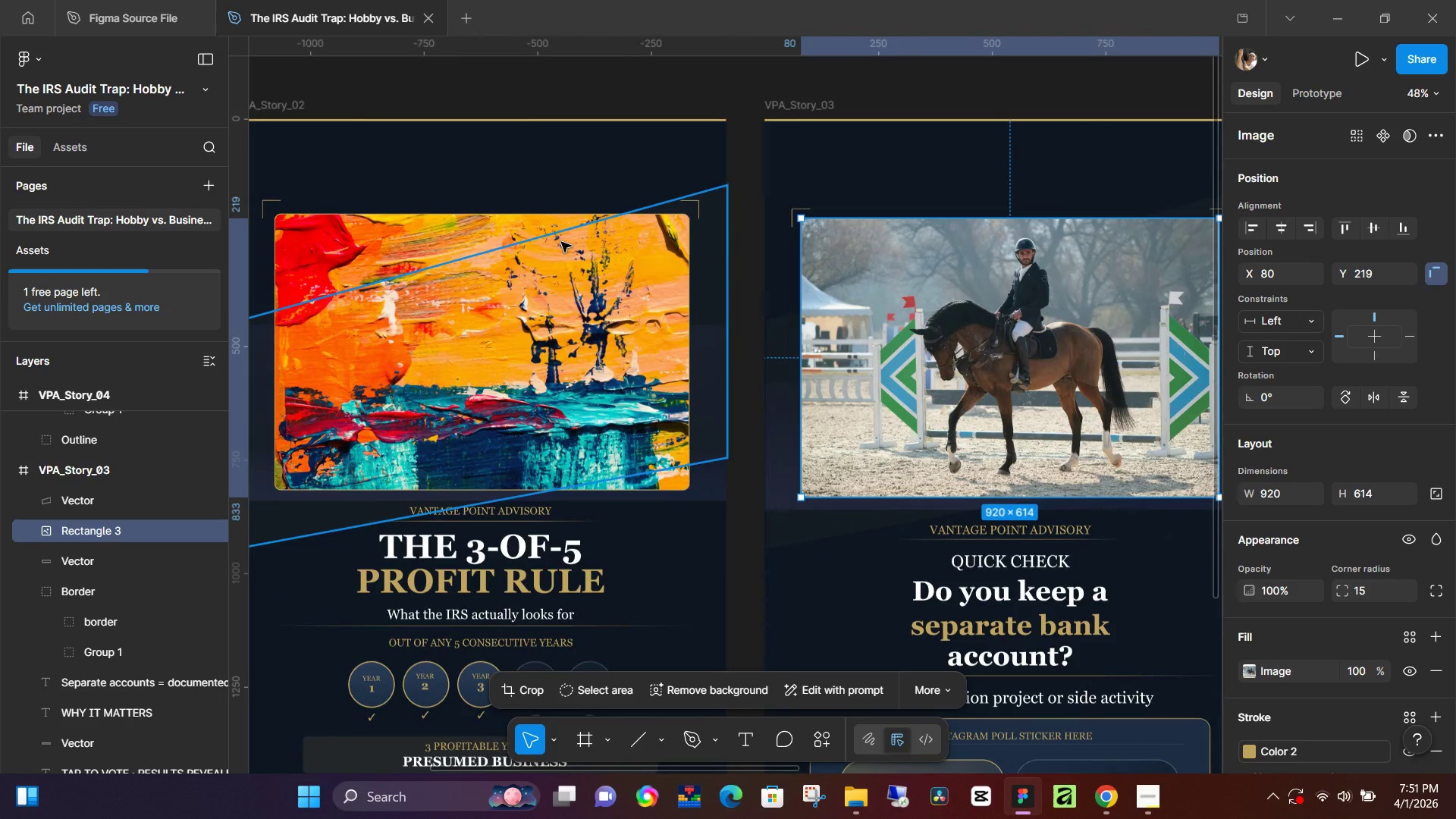 
scroll: coordinate [472, 247], scroll_direction: down, amount: 6.0
 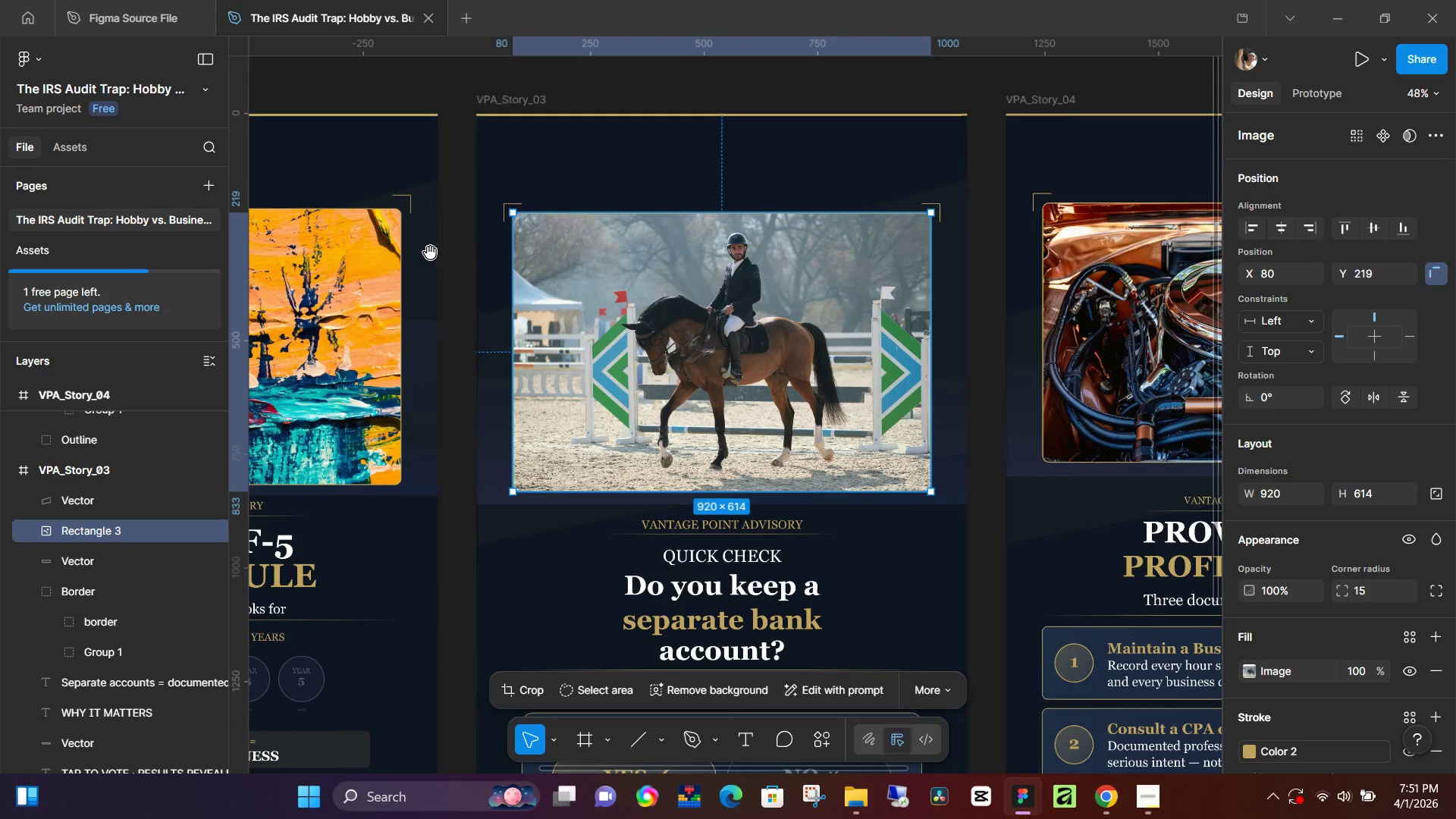 
left_click([561, 242])
 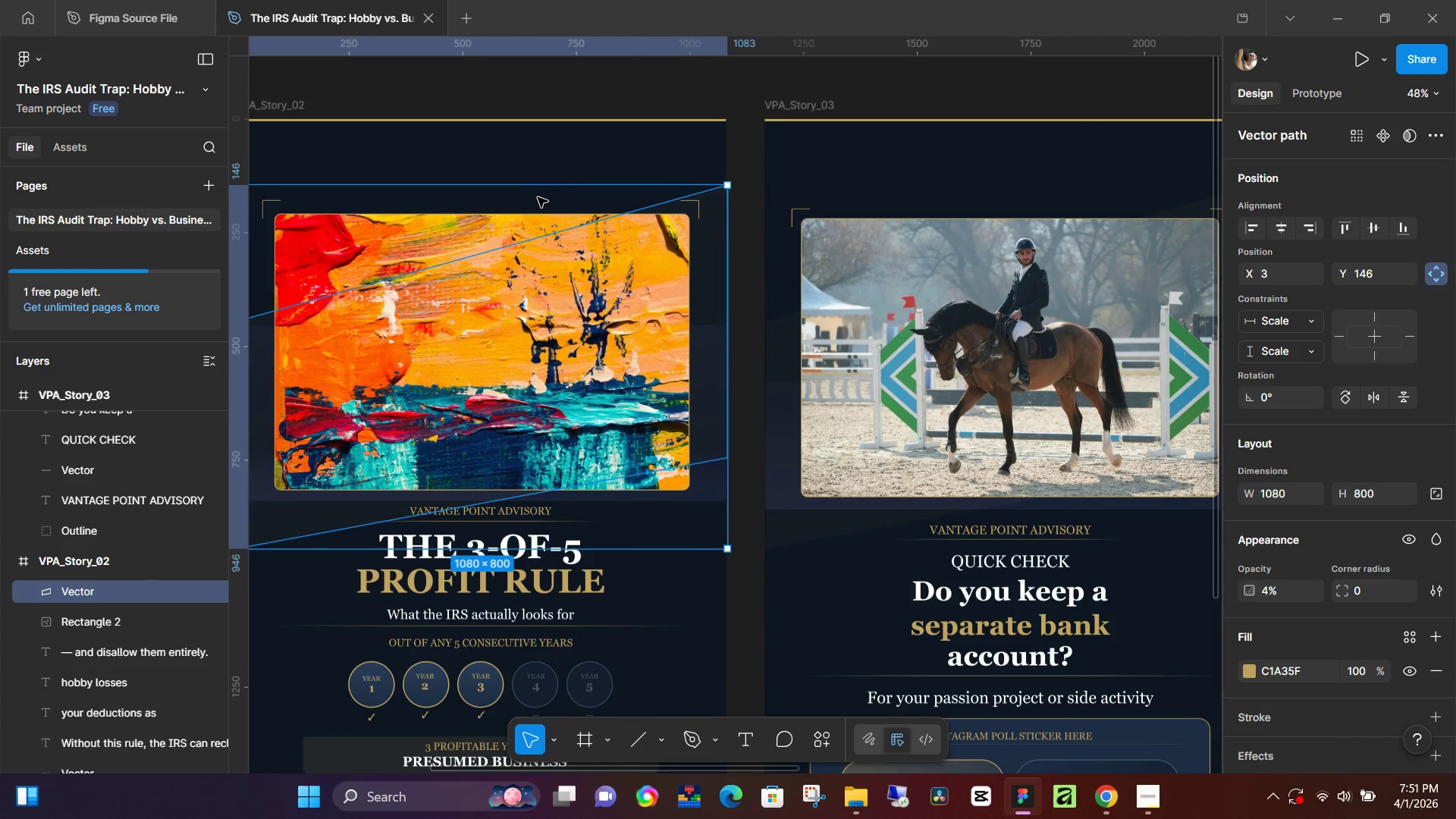 
left_click([540, 190])
 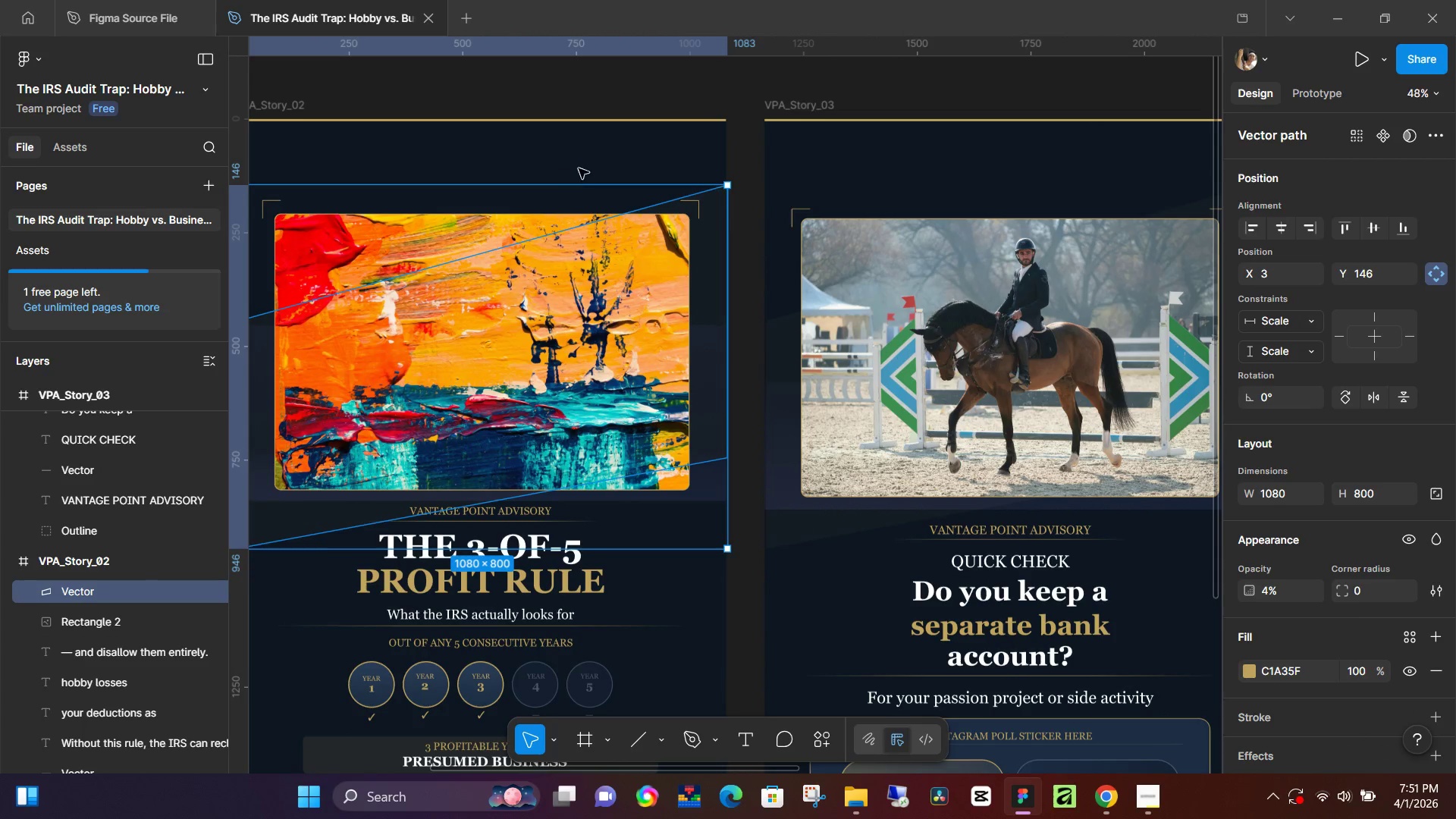 
hold_key(key=Space, duration=0.69)
 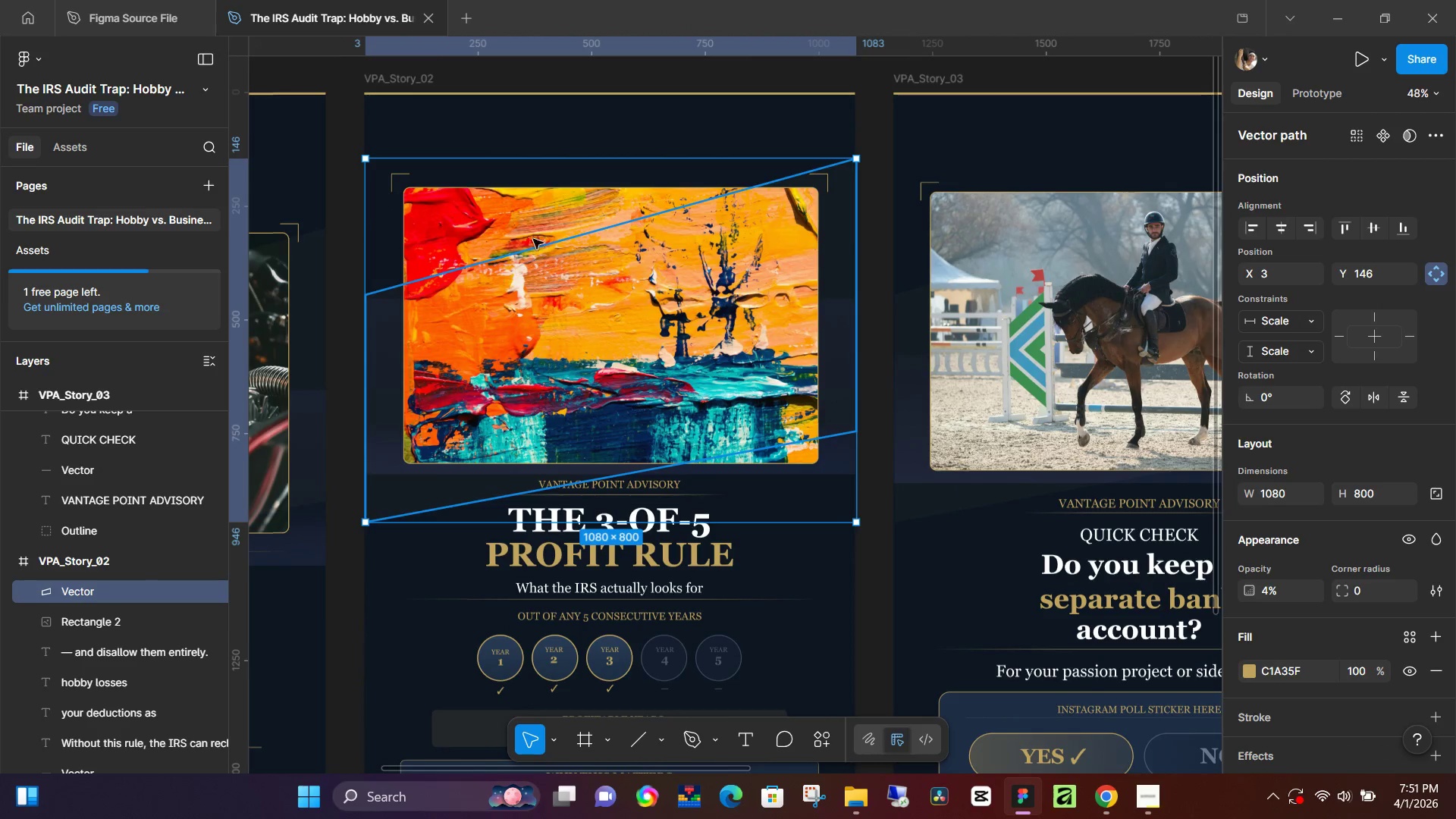 
left_click_drag(start_coordinate=[679, 318], to_coordinate=[808, 291])
 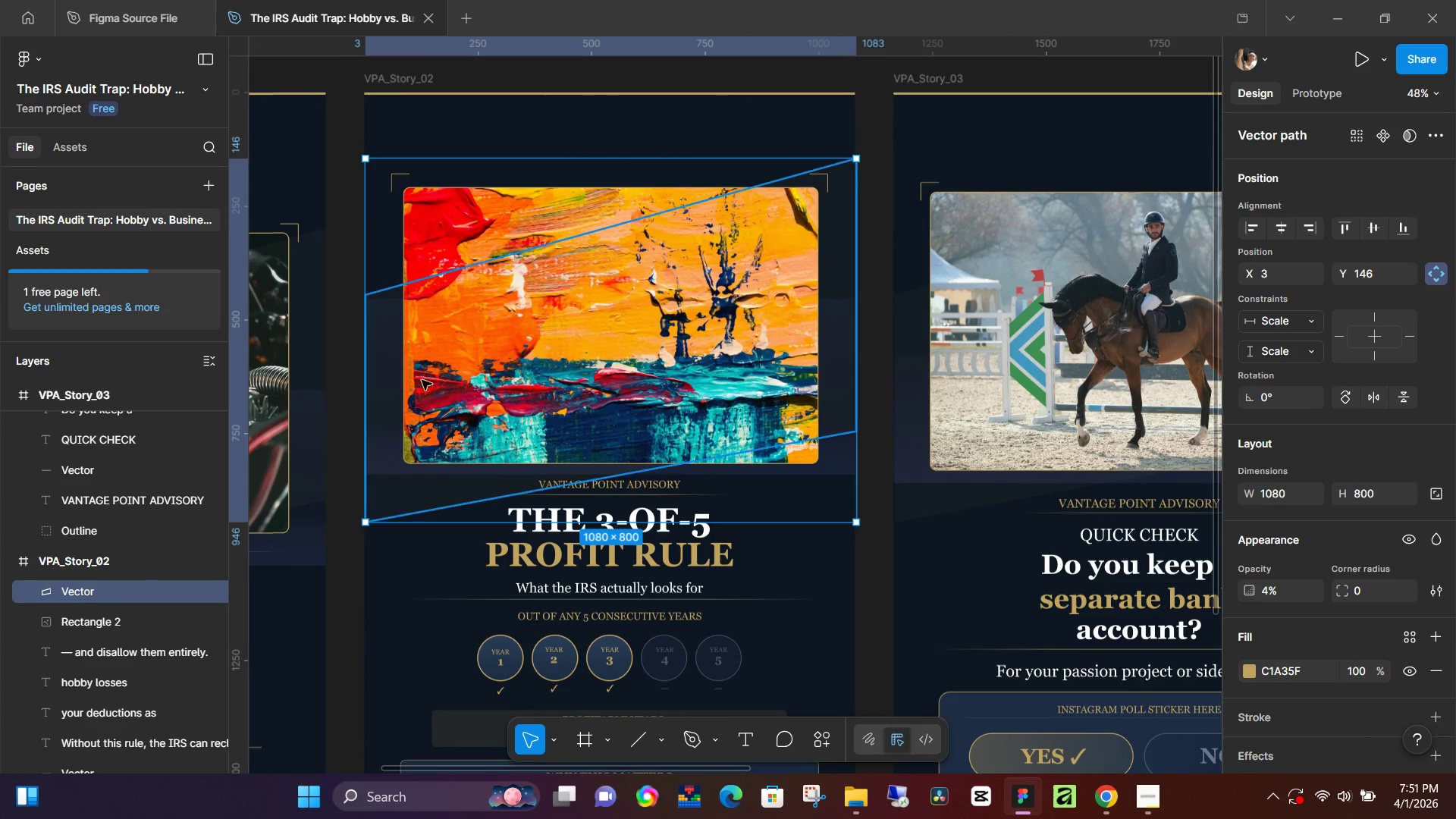 
left_click([346, 576])
 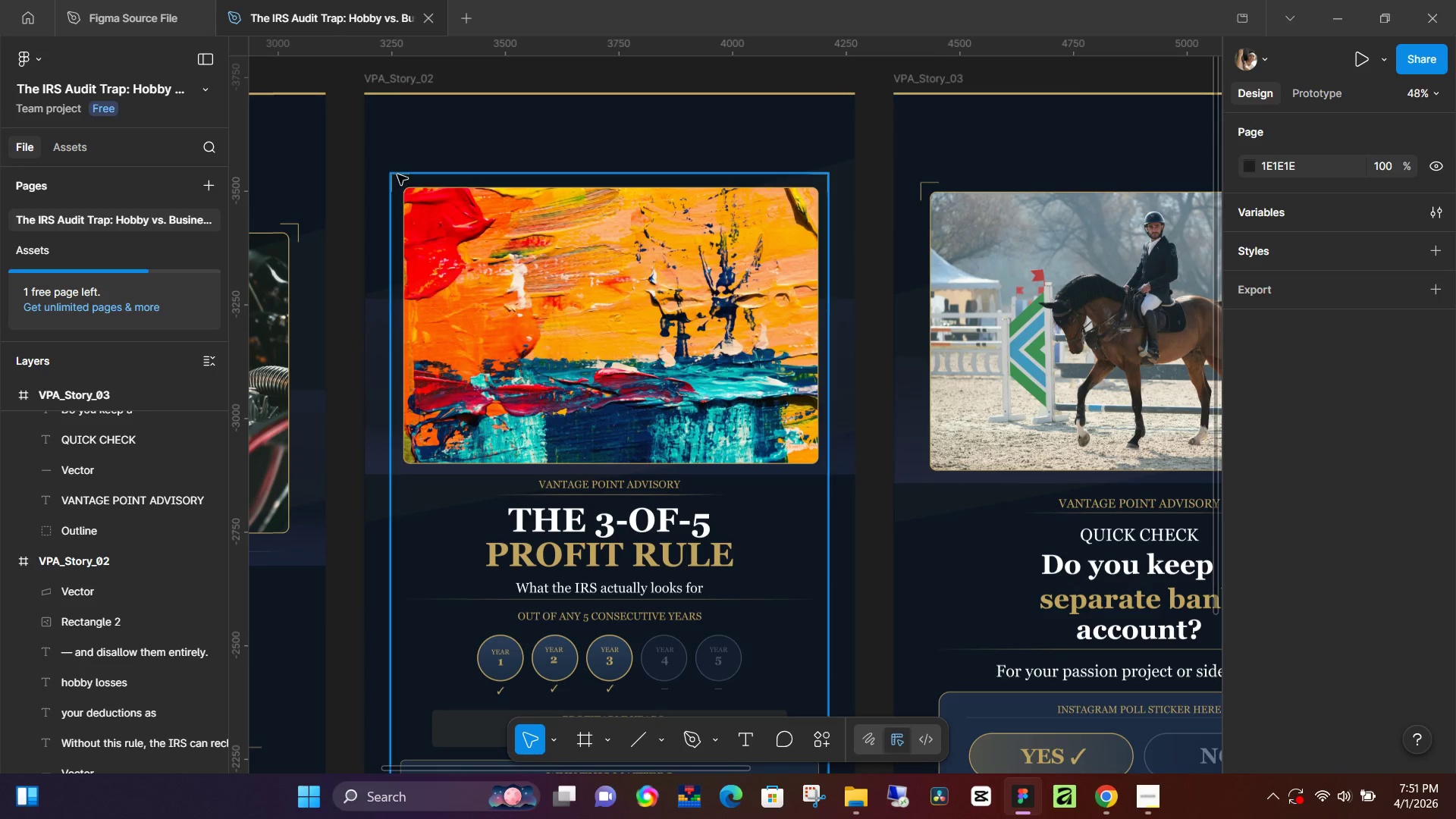 
left_click([397, 174])
 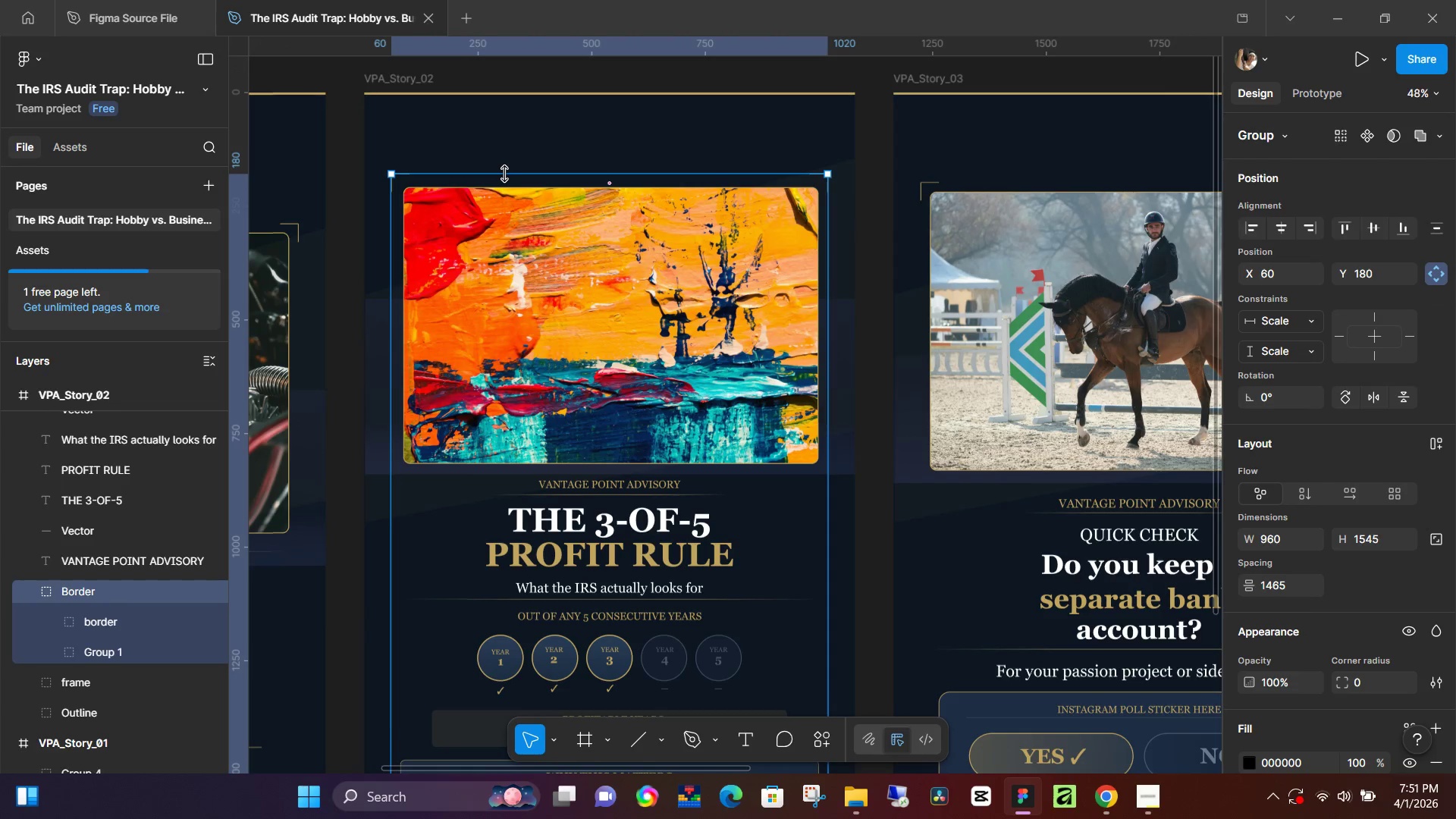 
left_click_drag(start_coordinate=[505, 174], to_coordinate=[506, 184])
 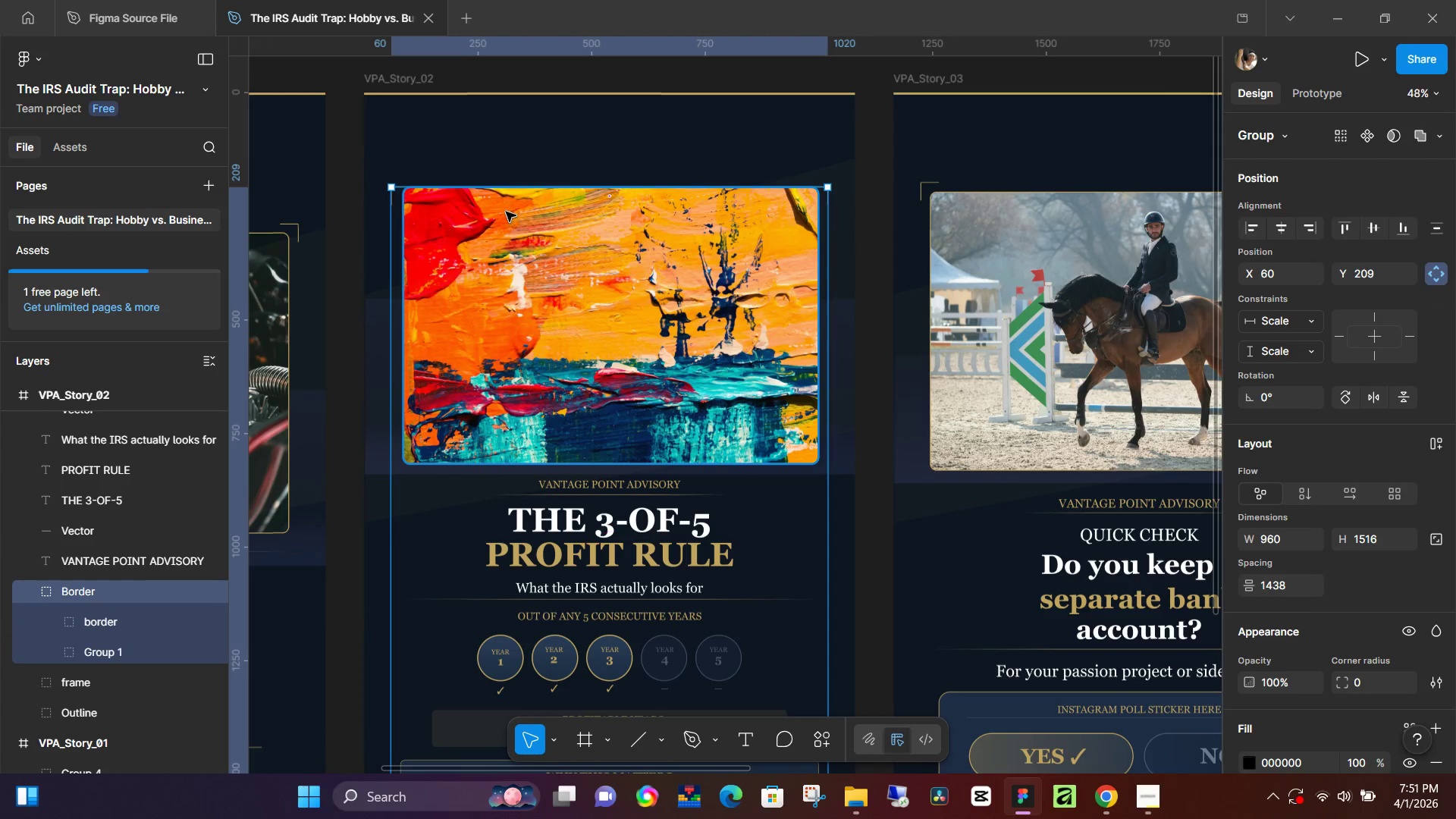 
left_click([506, 212])
 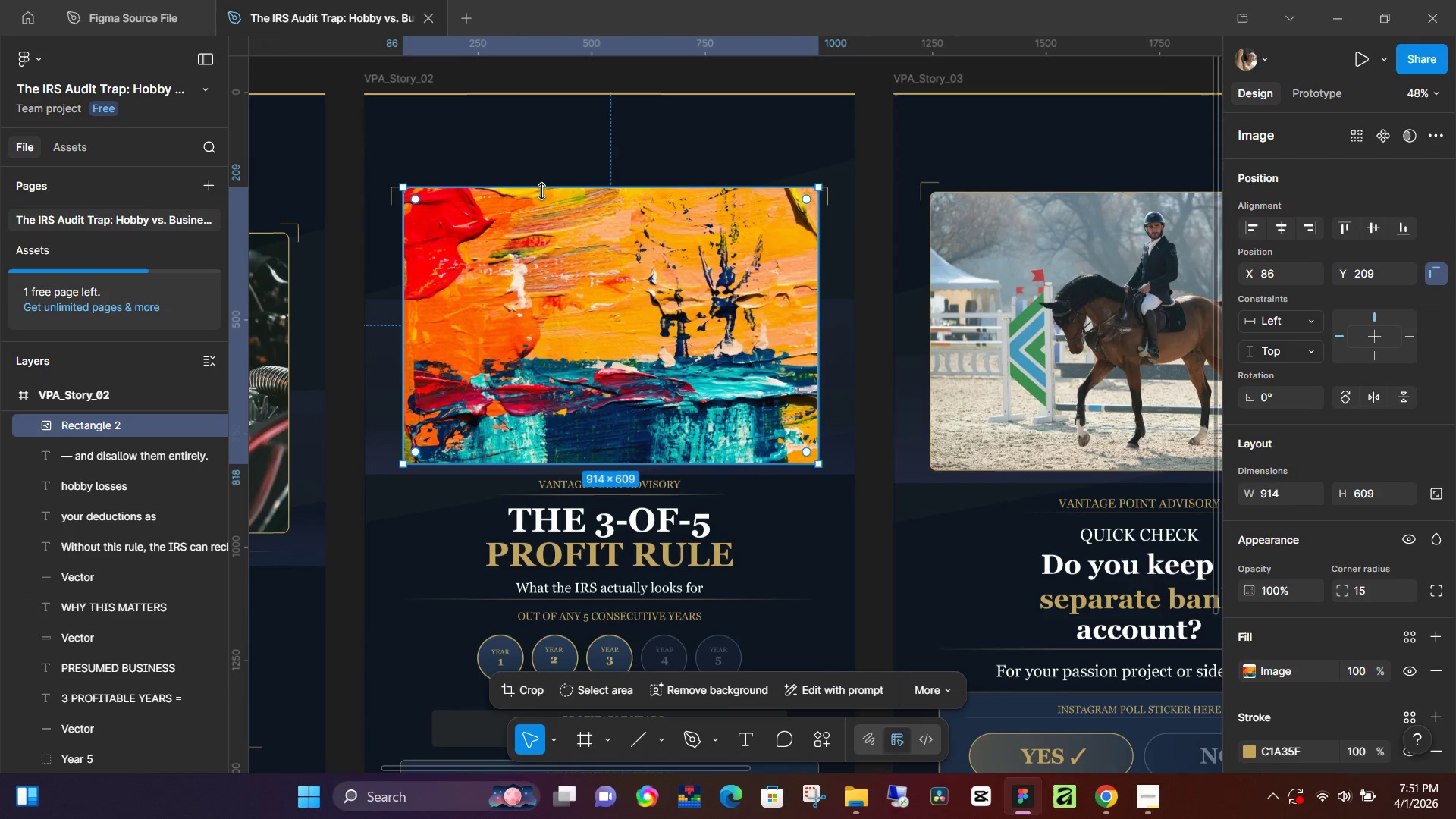 
left_click_drag(start_coordinate=[544, 191], to_coordinate=[544, 198])
 